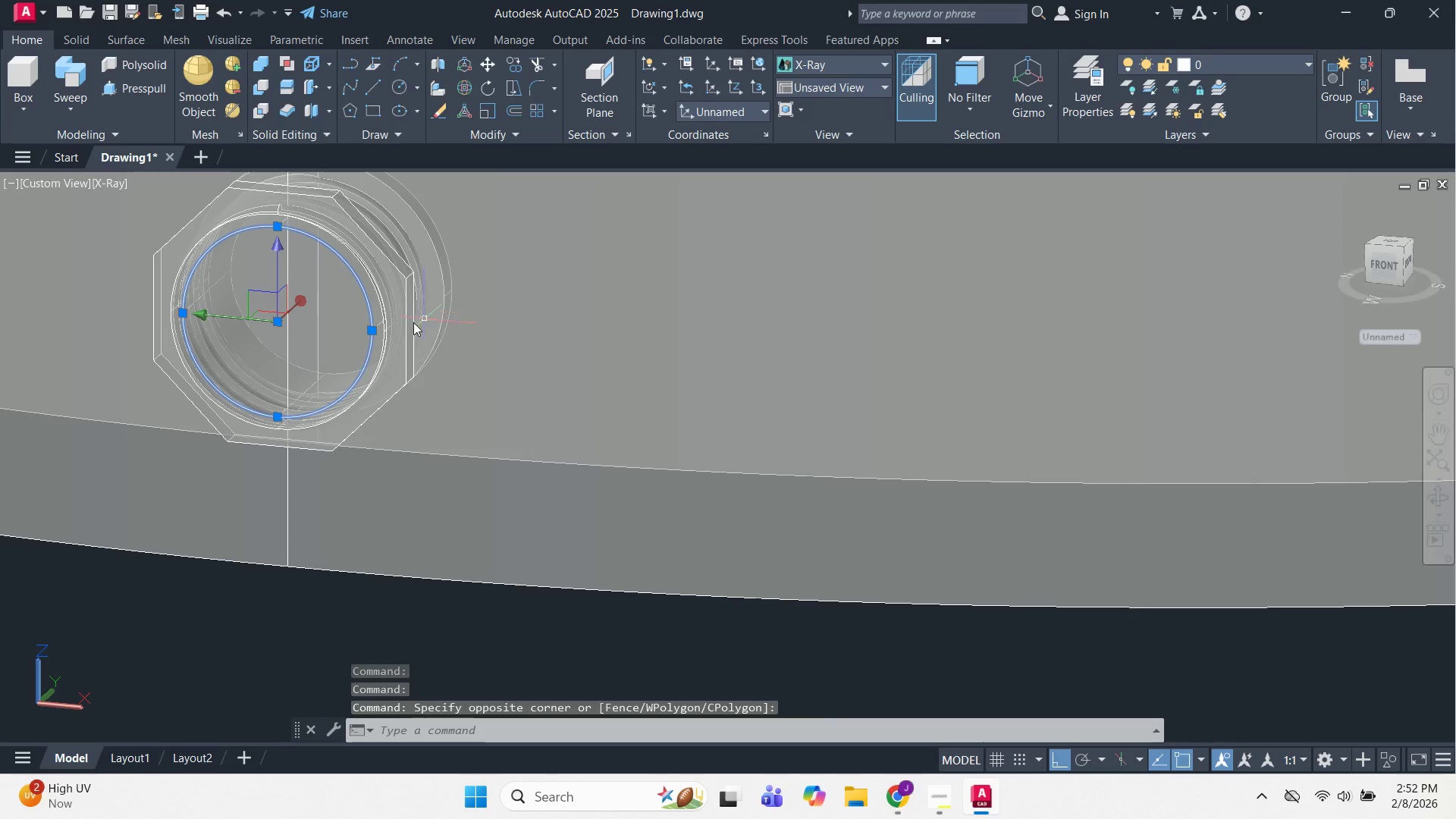 
key(C)
 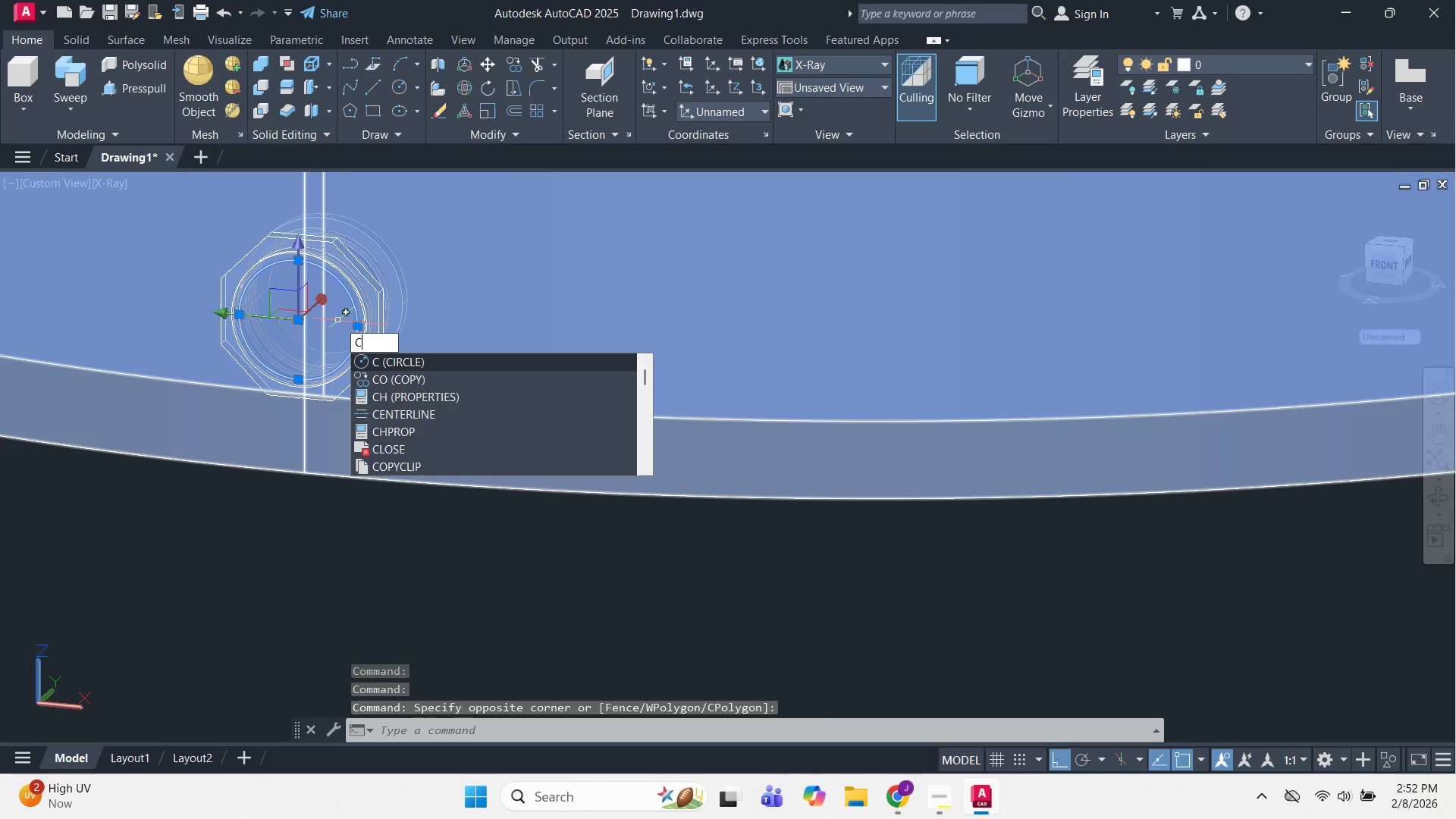 
scroll: coordinate [333, 318], scroll_direction: down, amount: 1.0
 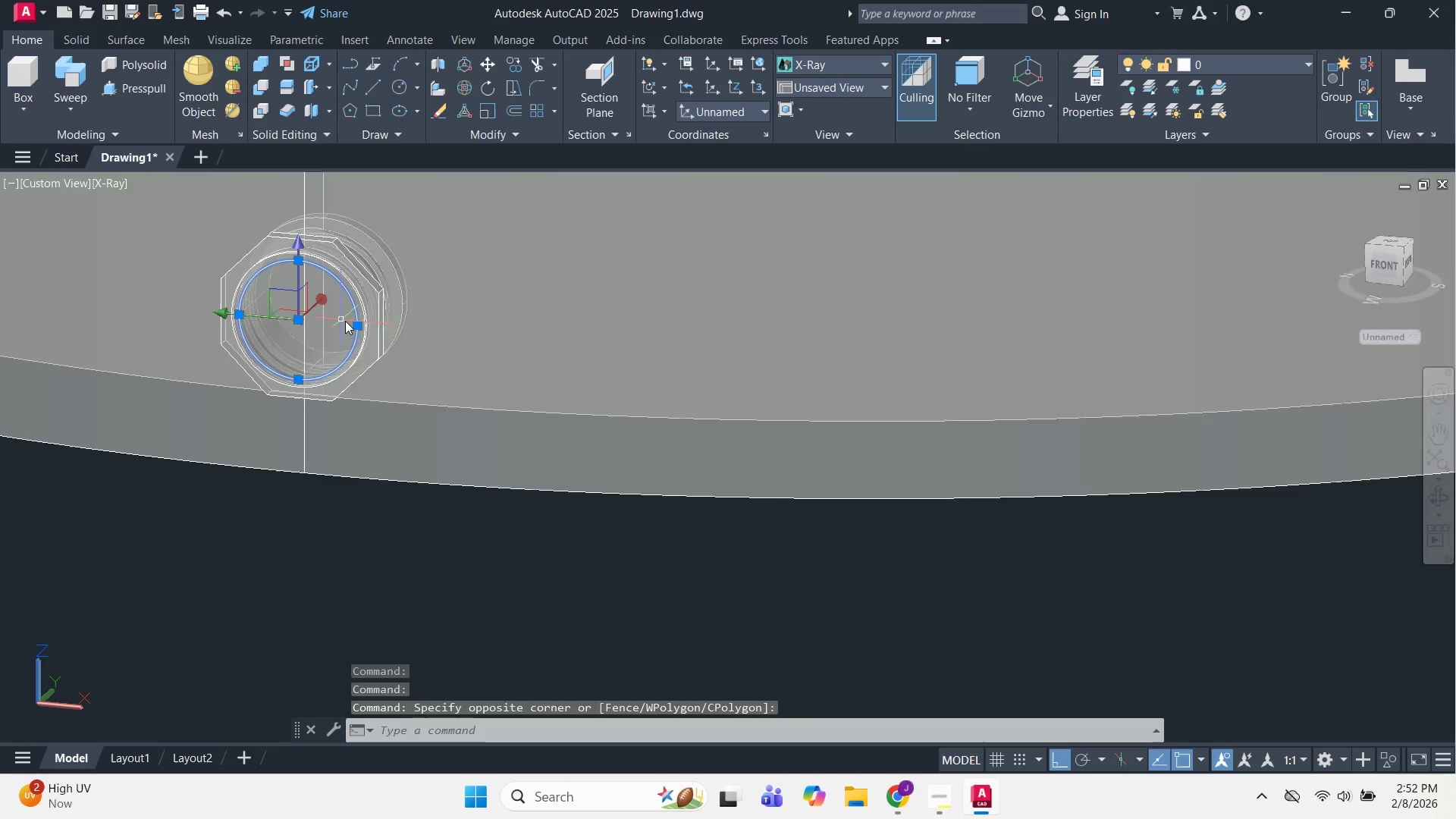 
key(O)
 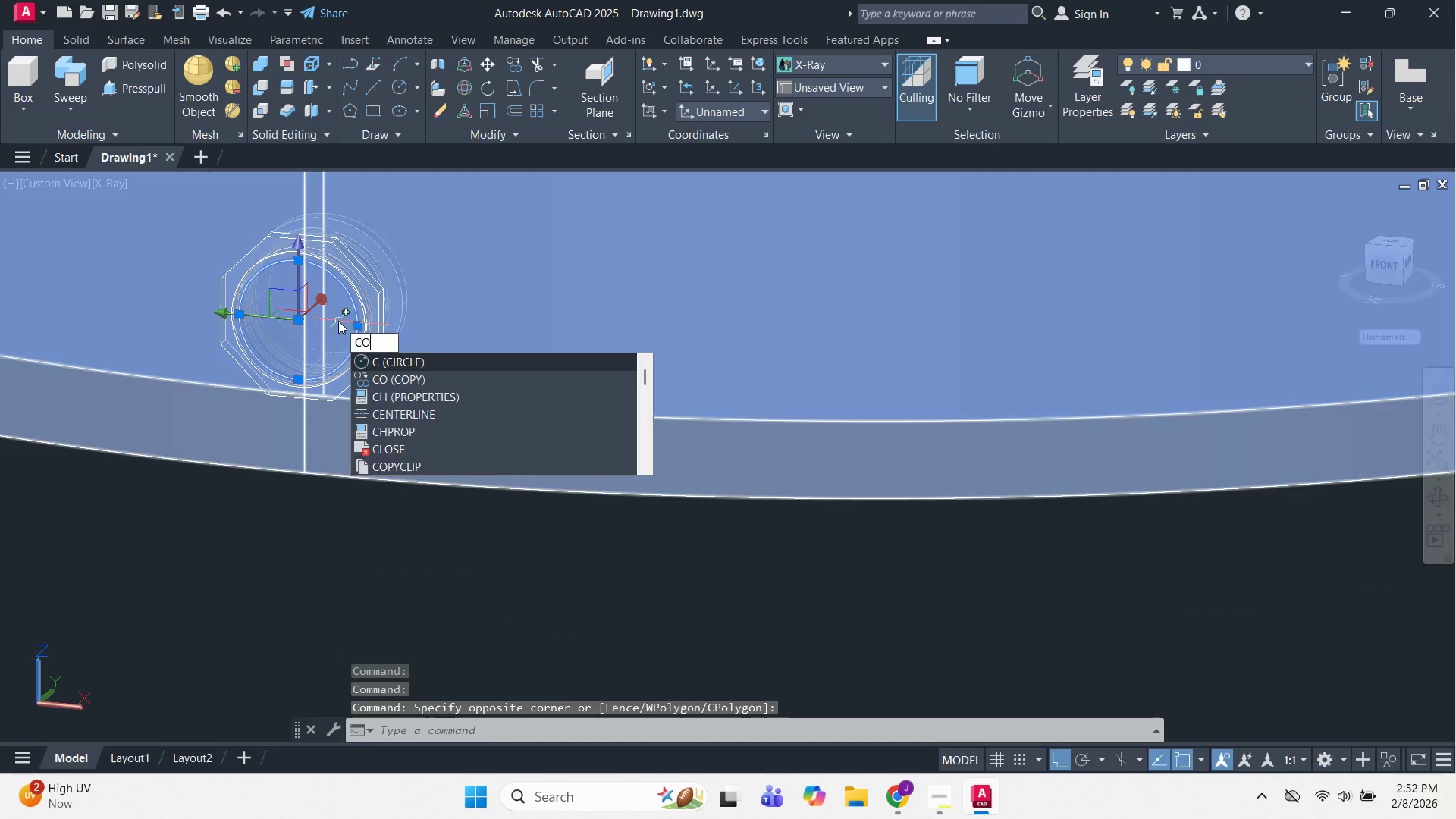 
key(Space)
 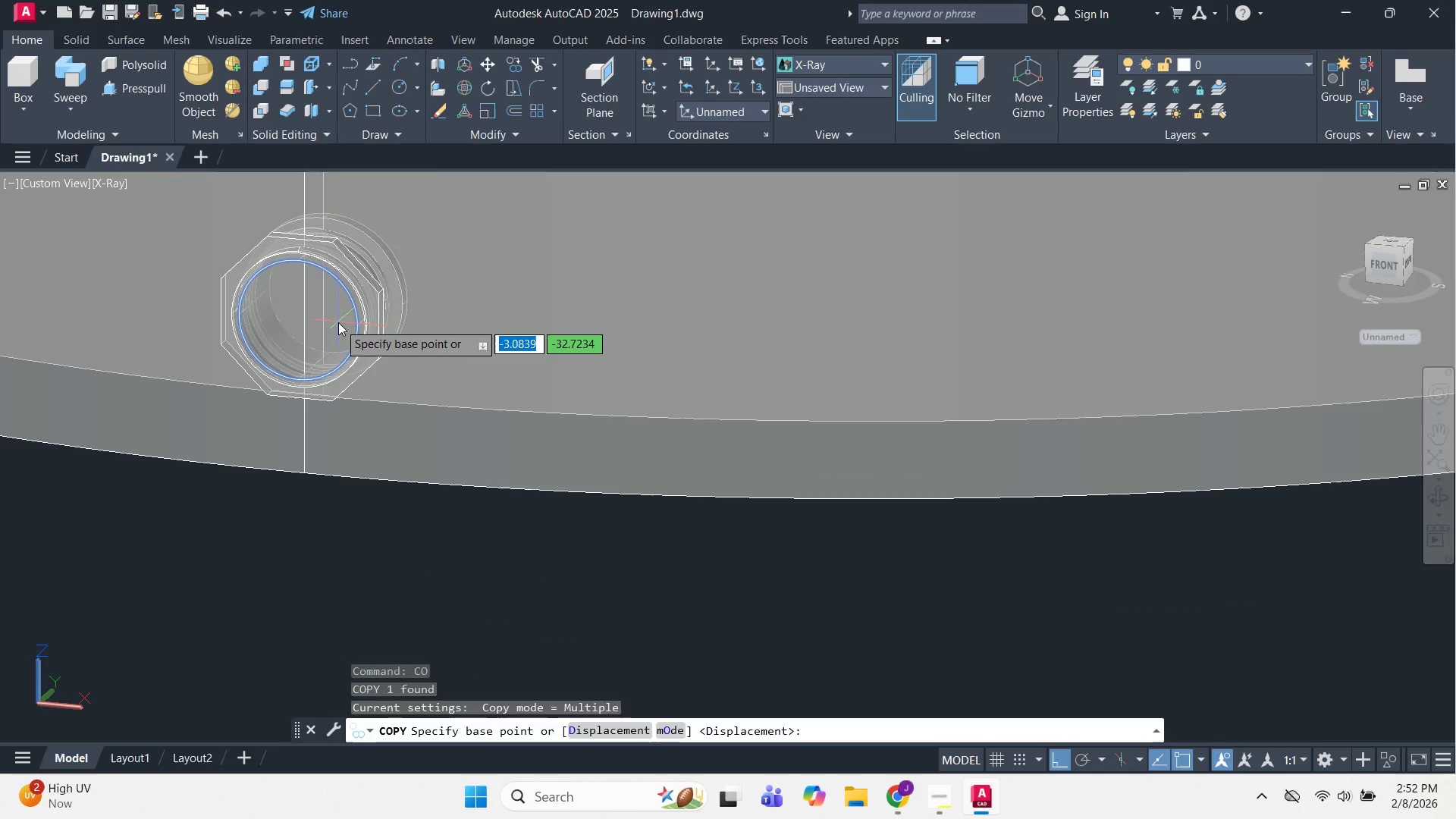 
left_click([338, 322])
 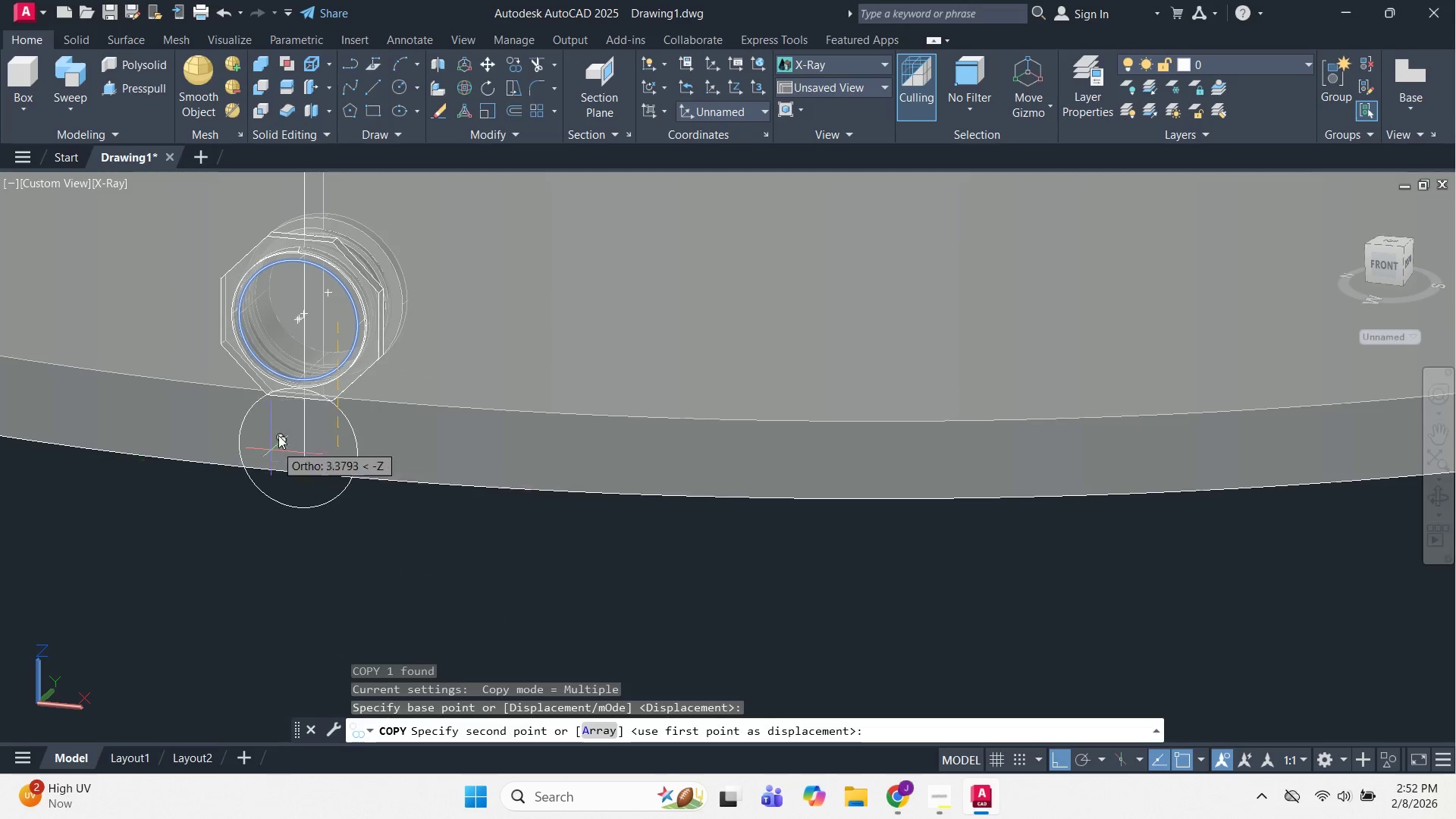 
scroll: coordinate [225, 400], scroll_direction: up, amount: 1.0
 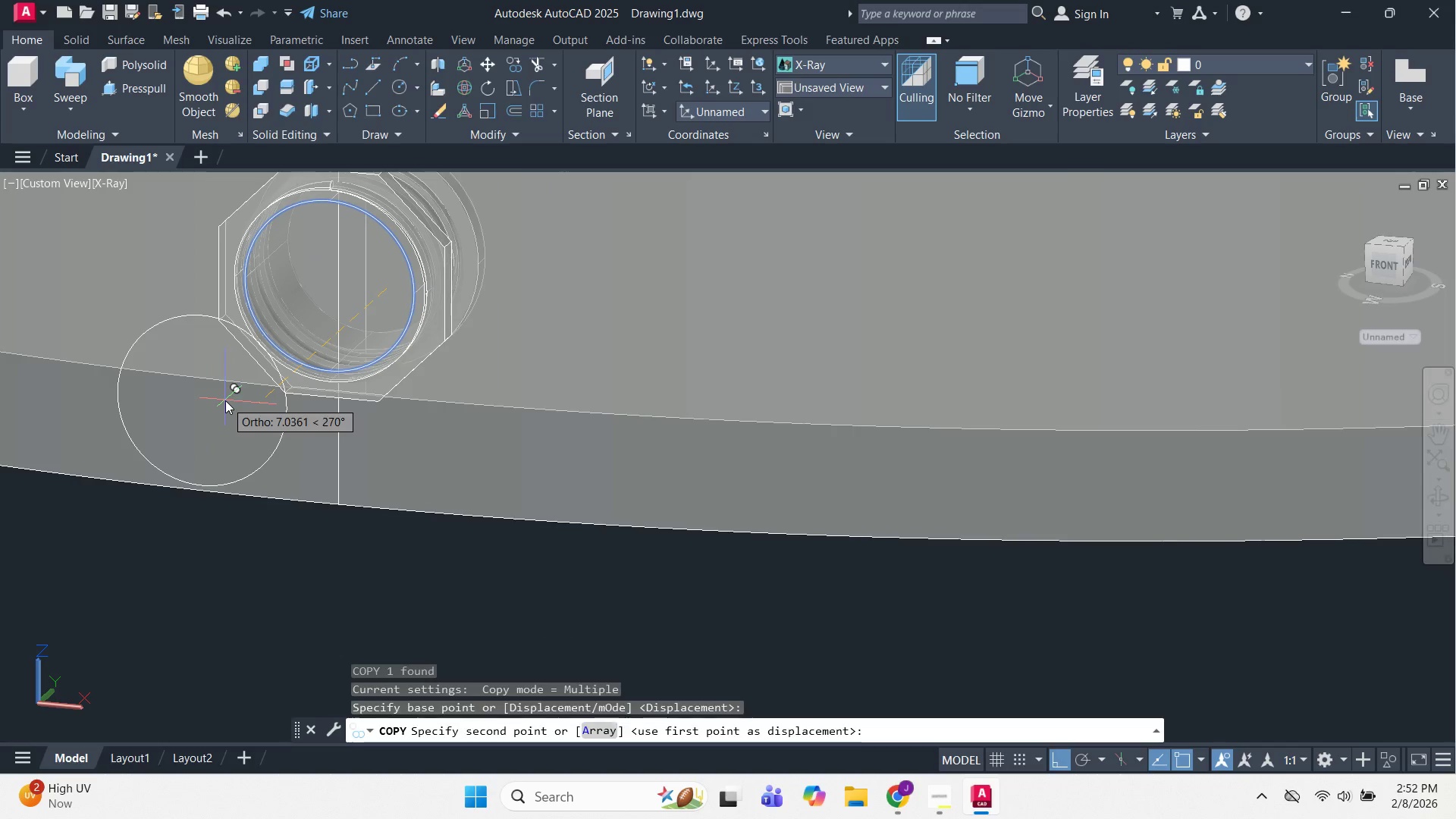 
left_click([225, 400])
 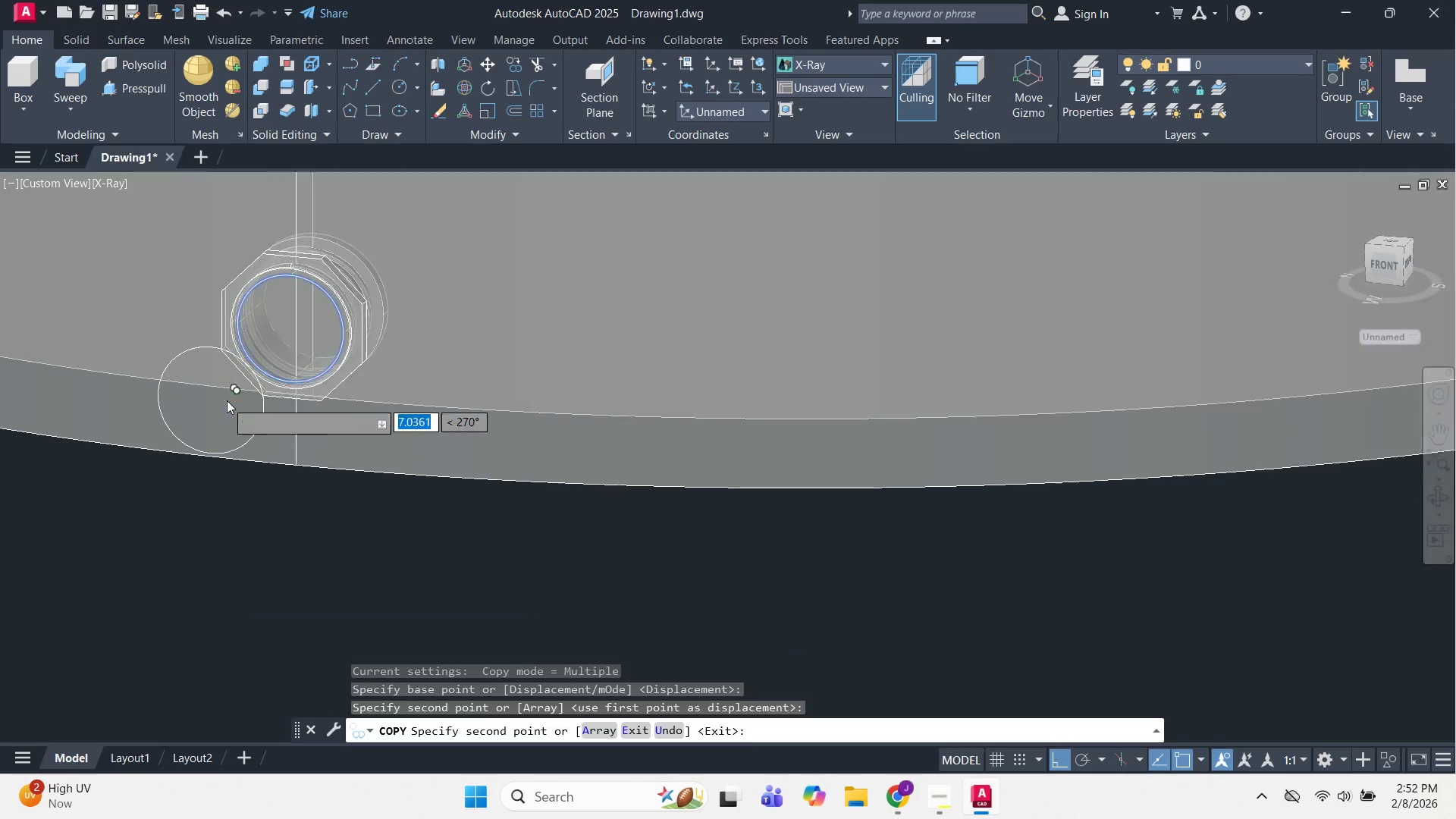 
key(Escape)
 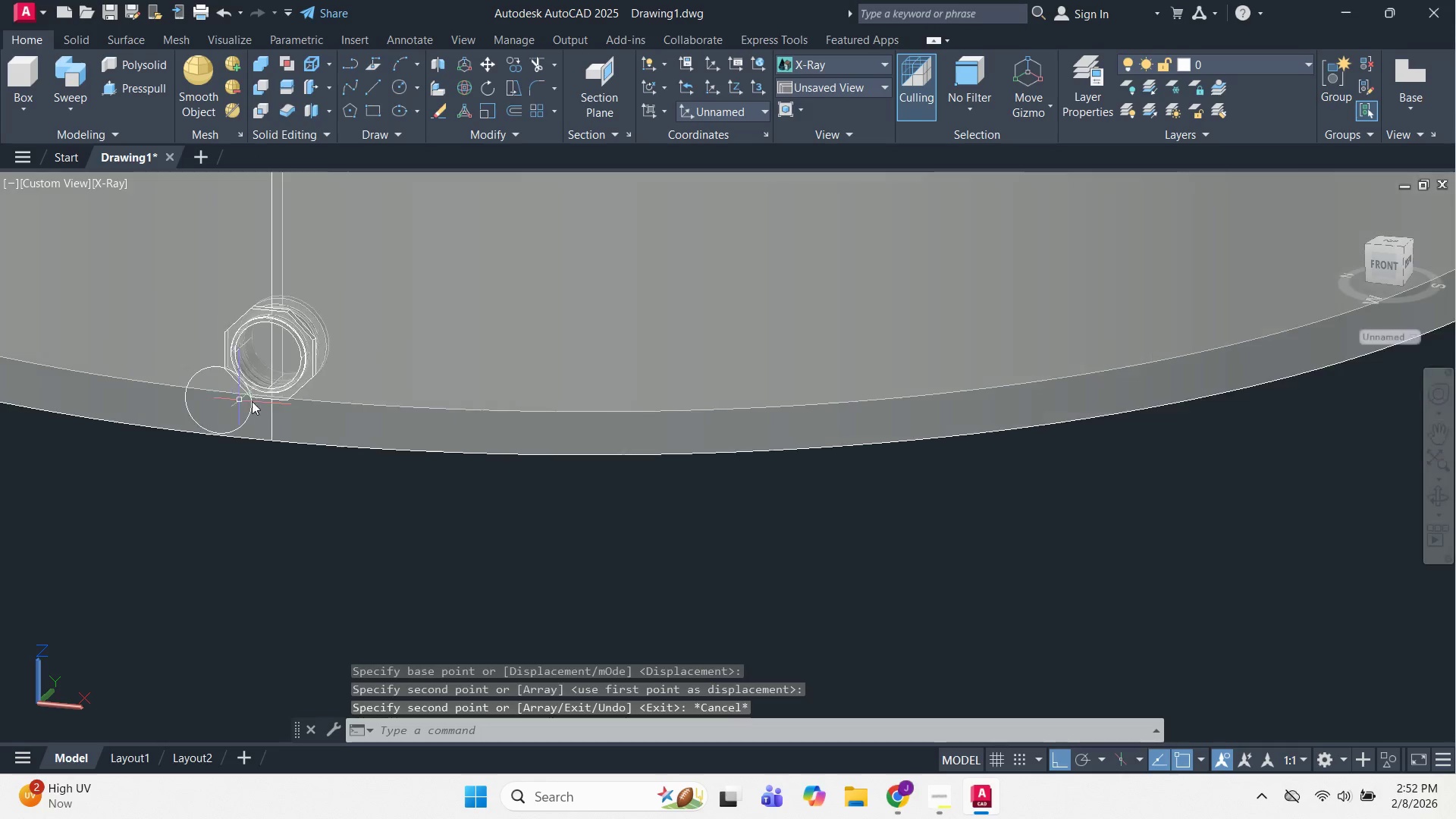 
hold_key(key=ShiftLeft, duration=1.31)
 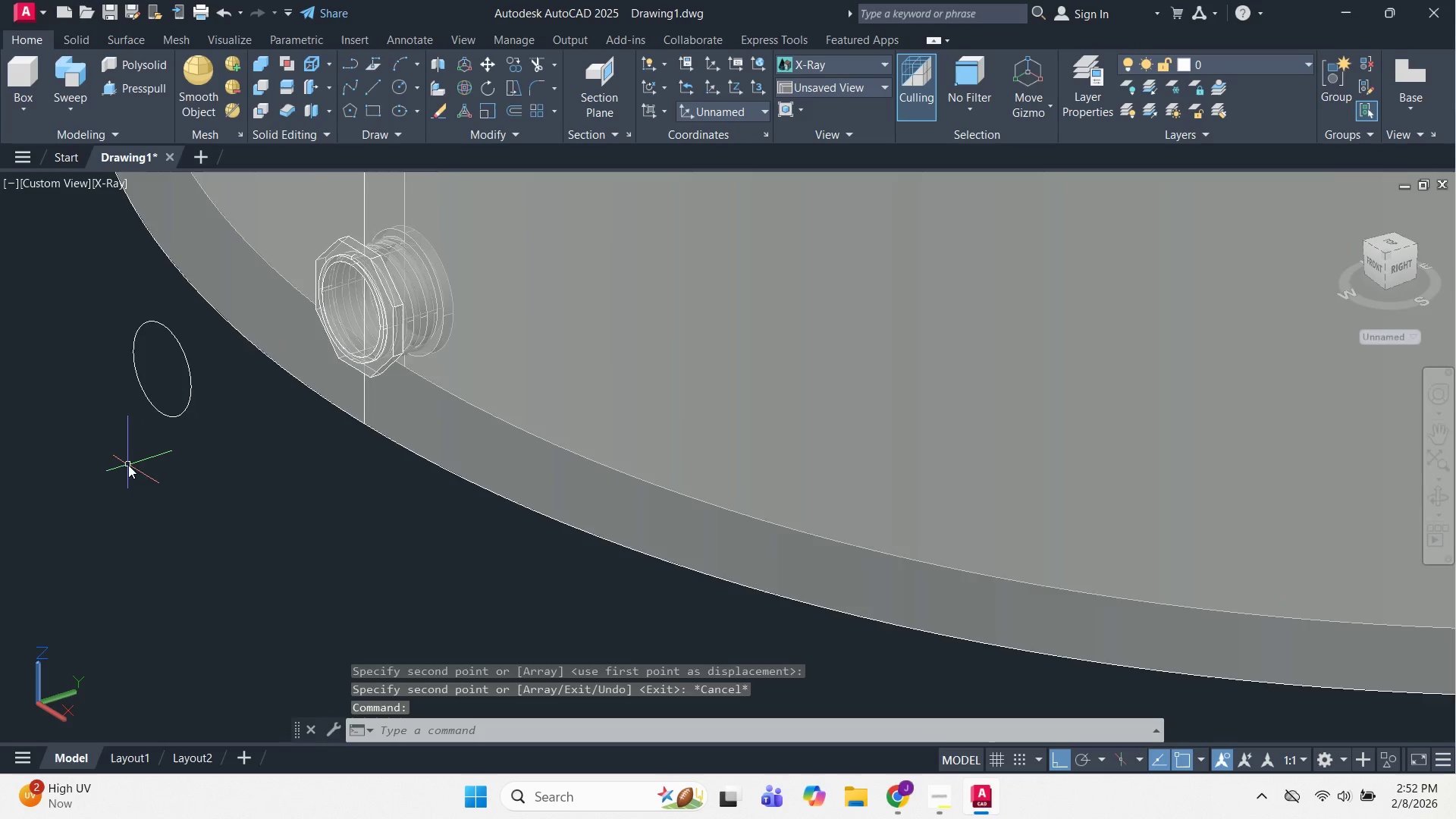 
scroll: coordinate [231, 400], scroll_direction: down, amount: 2.0
 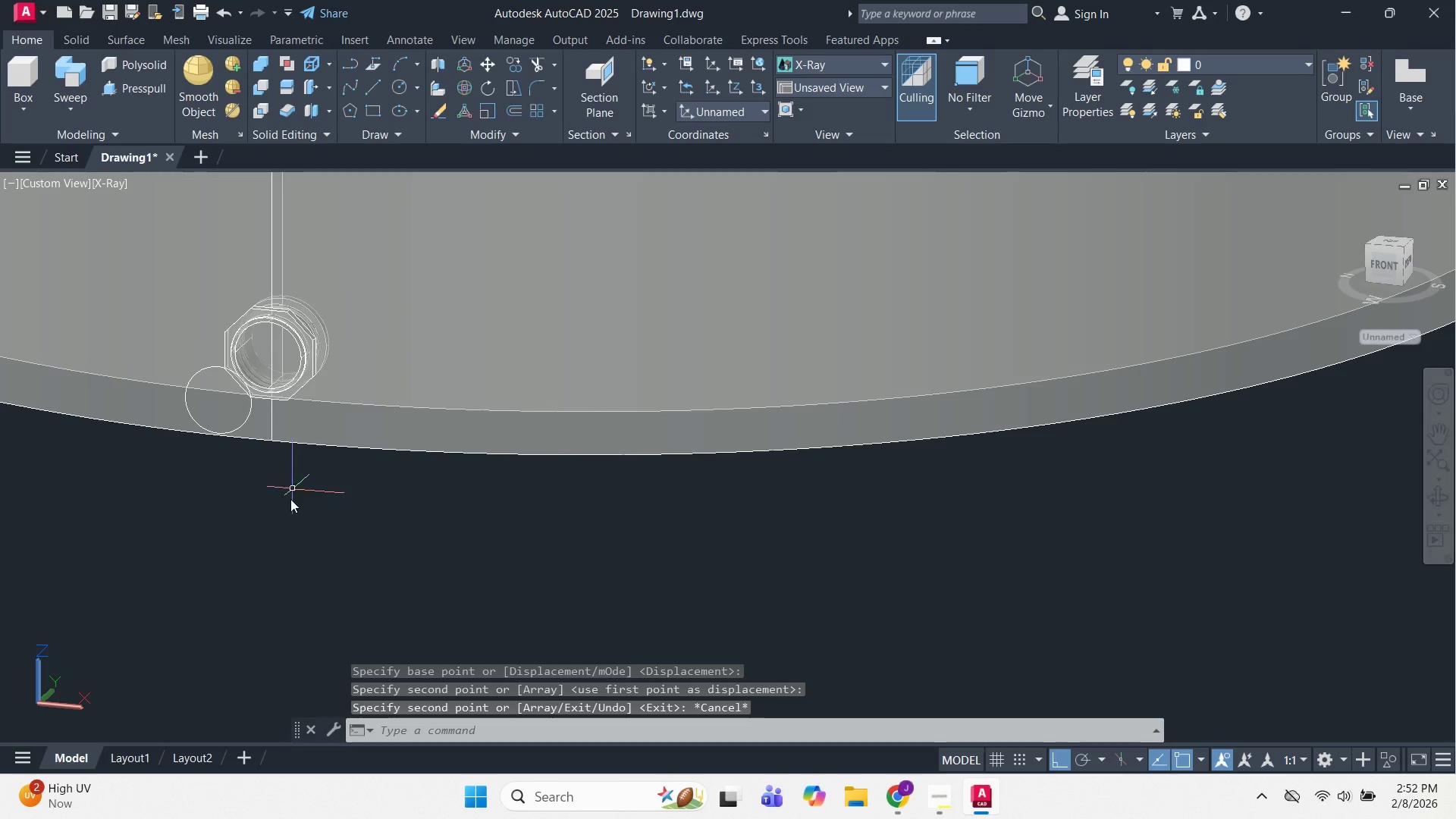 
key(Escape)
 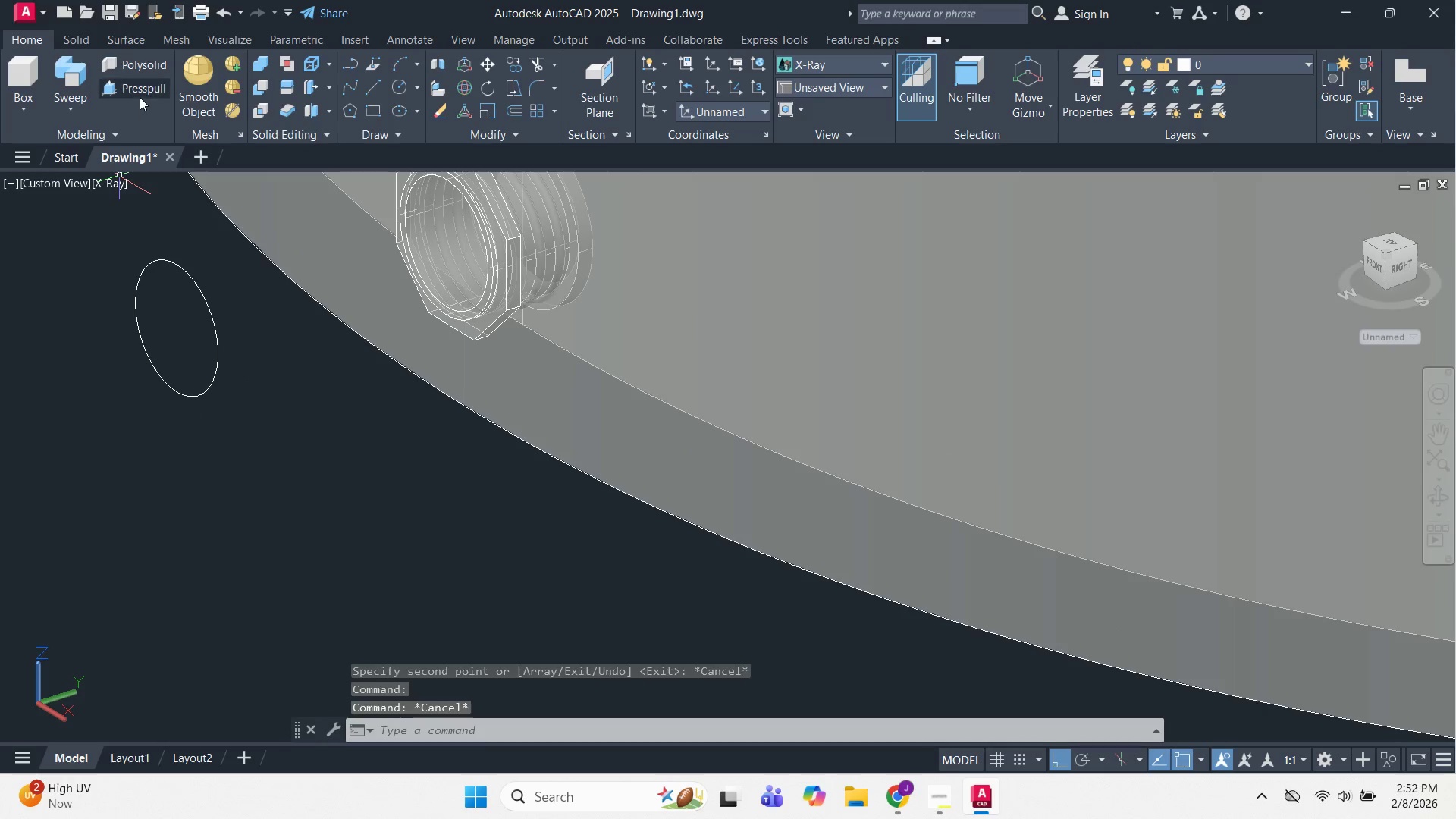 
scroll: coordinate [128, 465], scroll_direction: up, amount: 2.0
 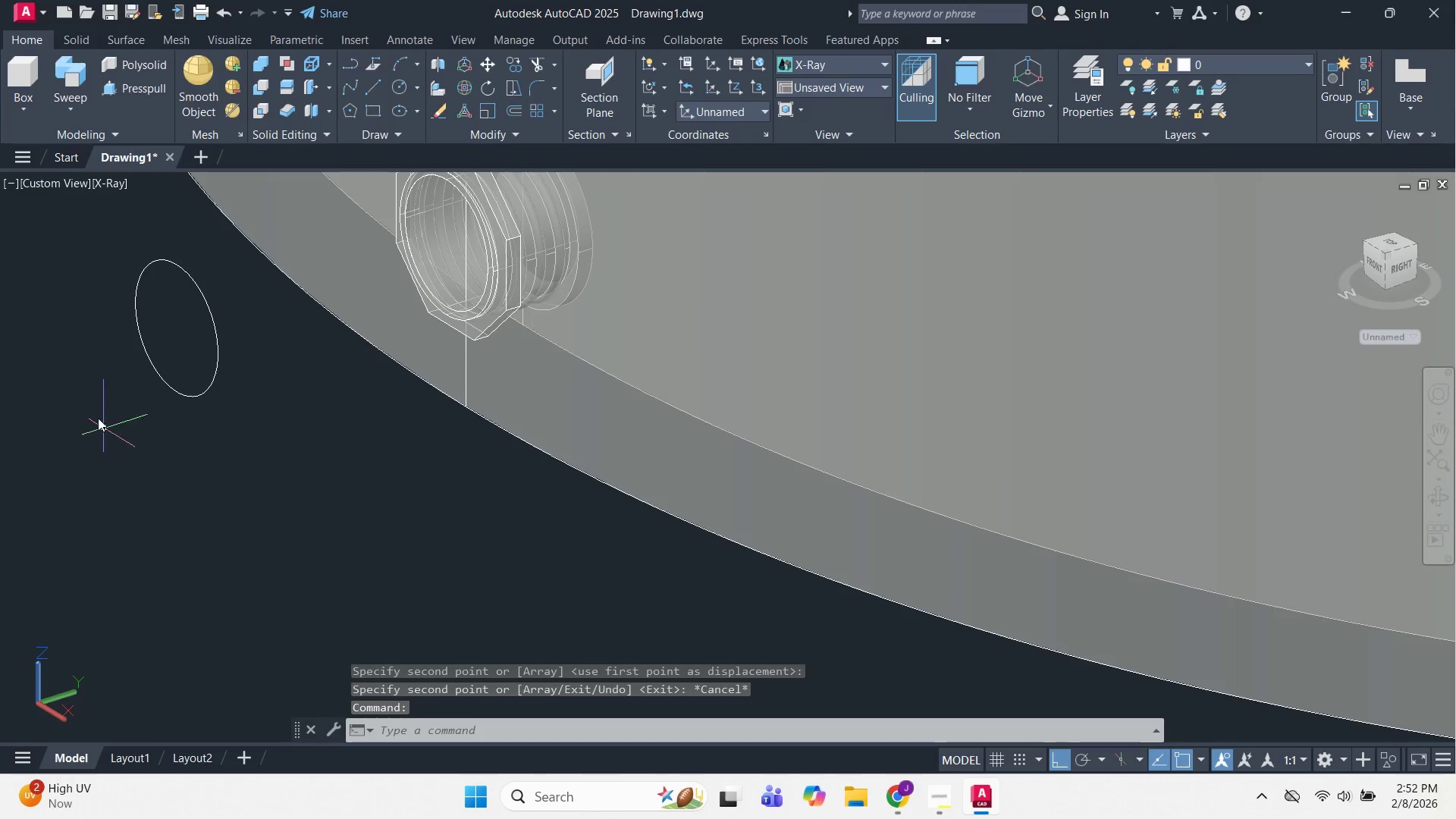 
left_click([139, 93])
 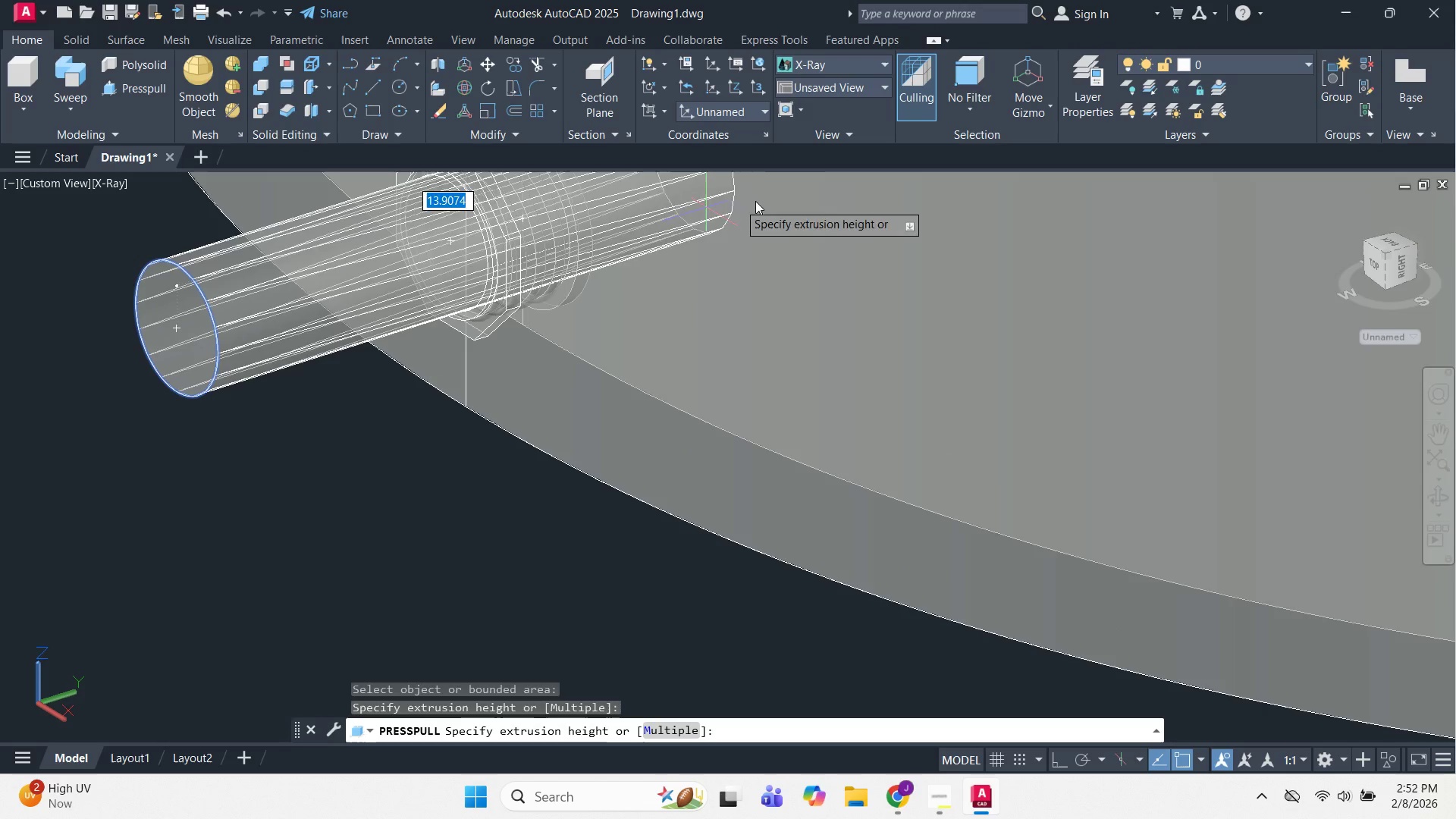 
left_click([778, 203])
 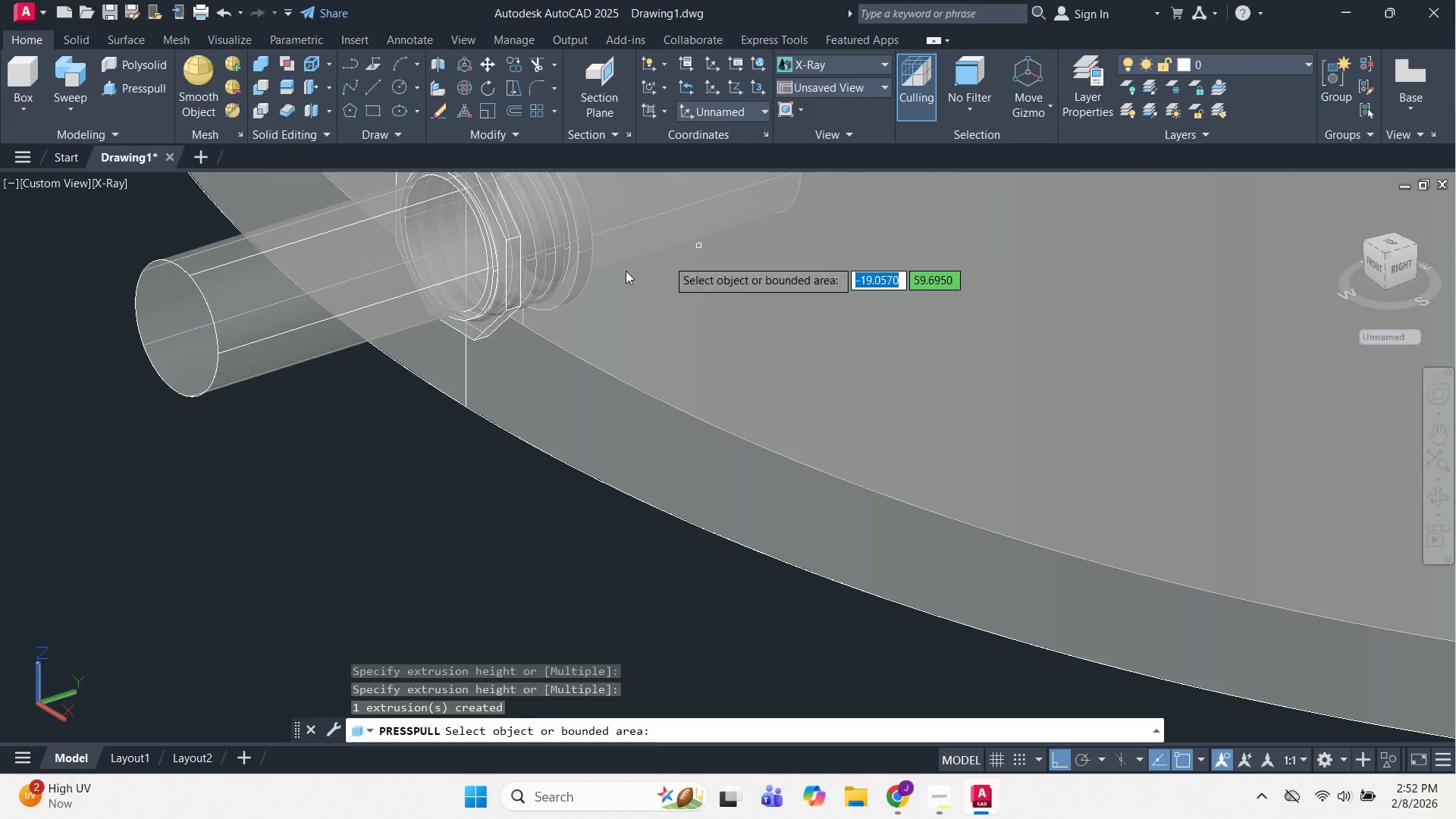 
key(Escape)
 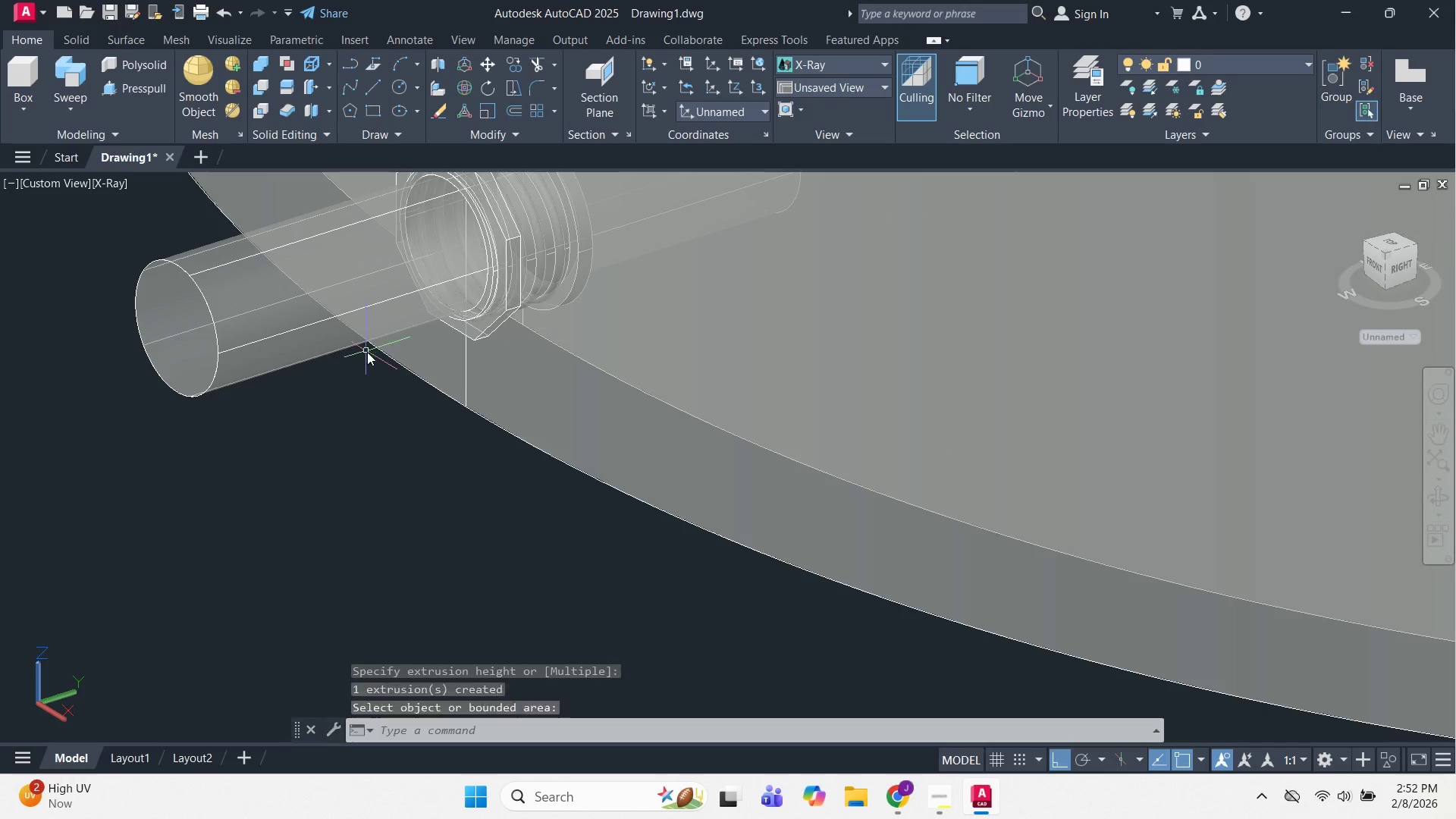 
key(Escape)
 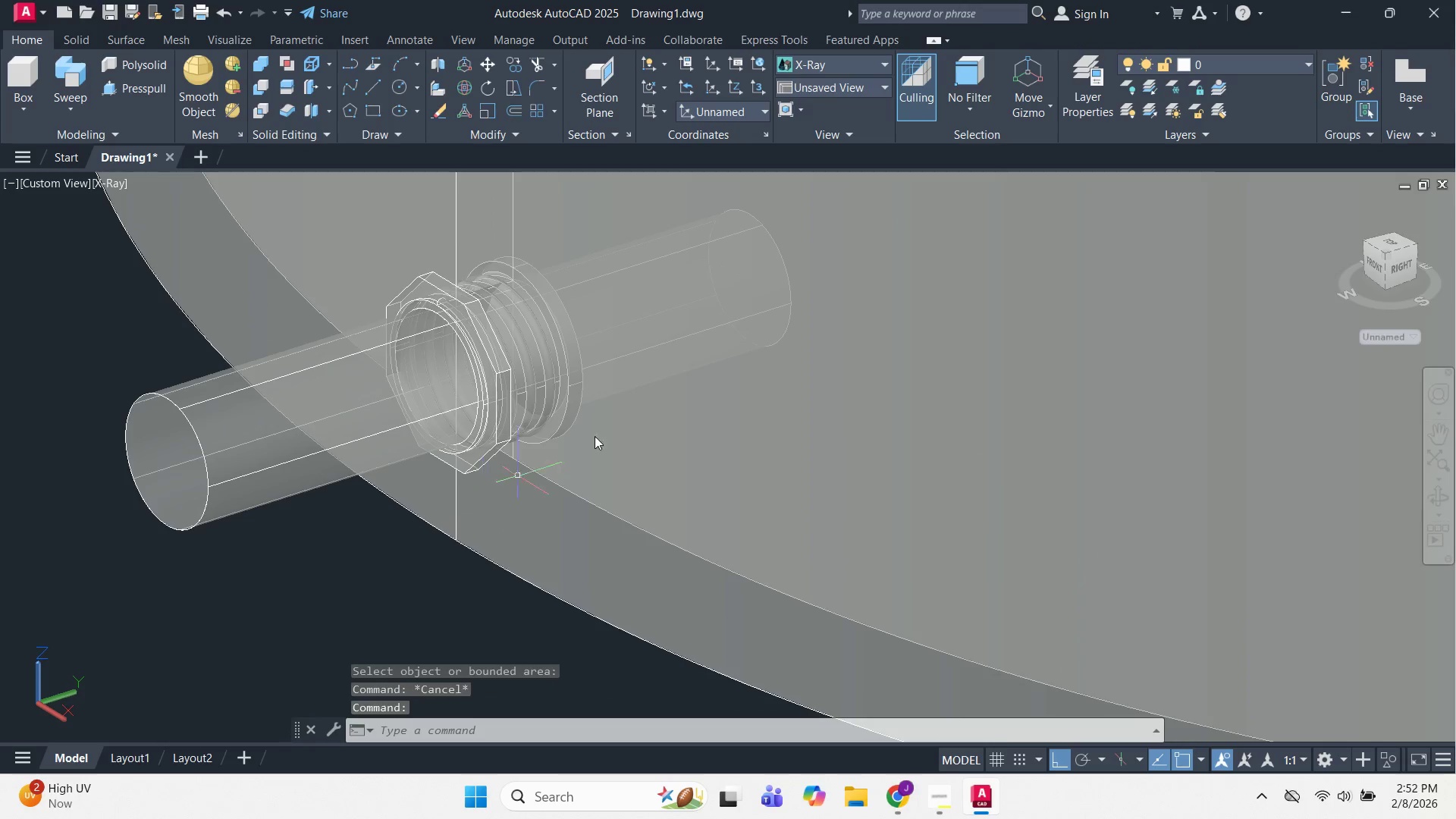 
left_click([789, 376])
 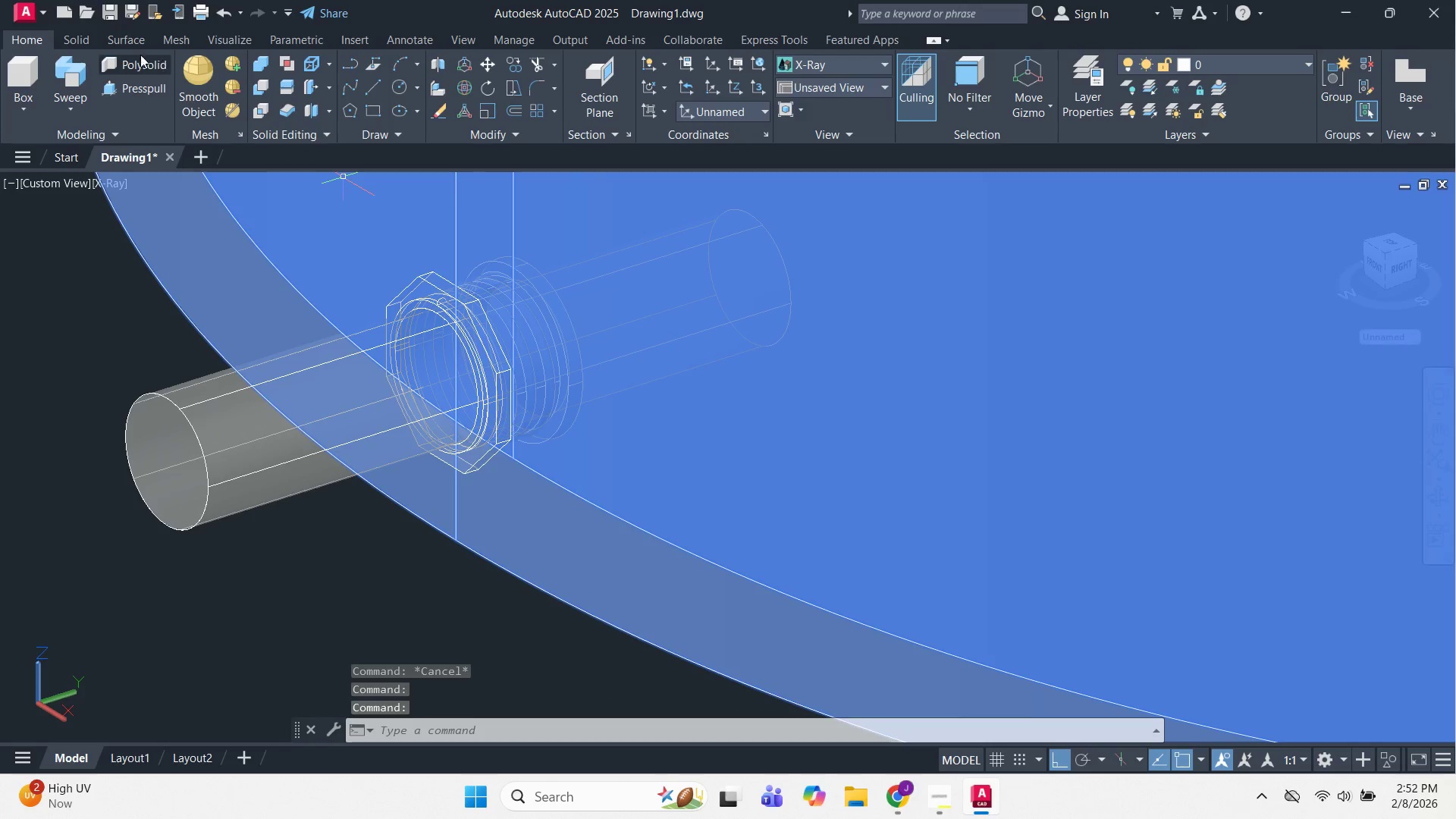 
left_click([83, 42])
 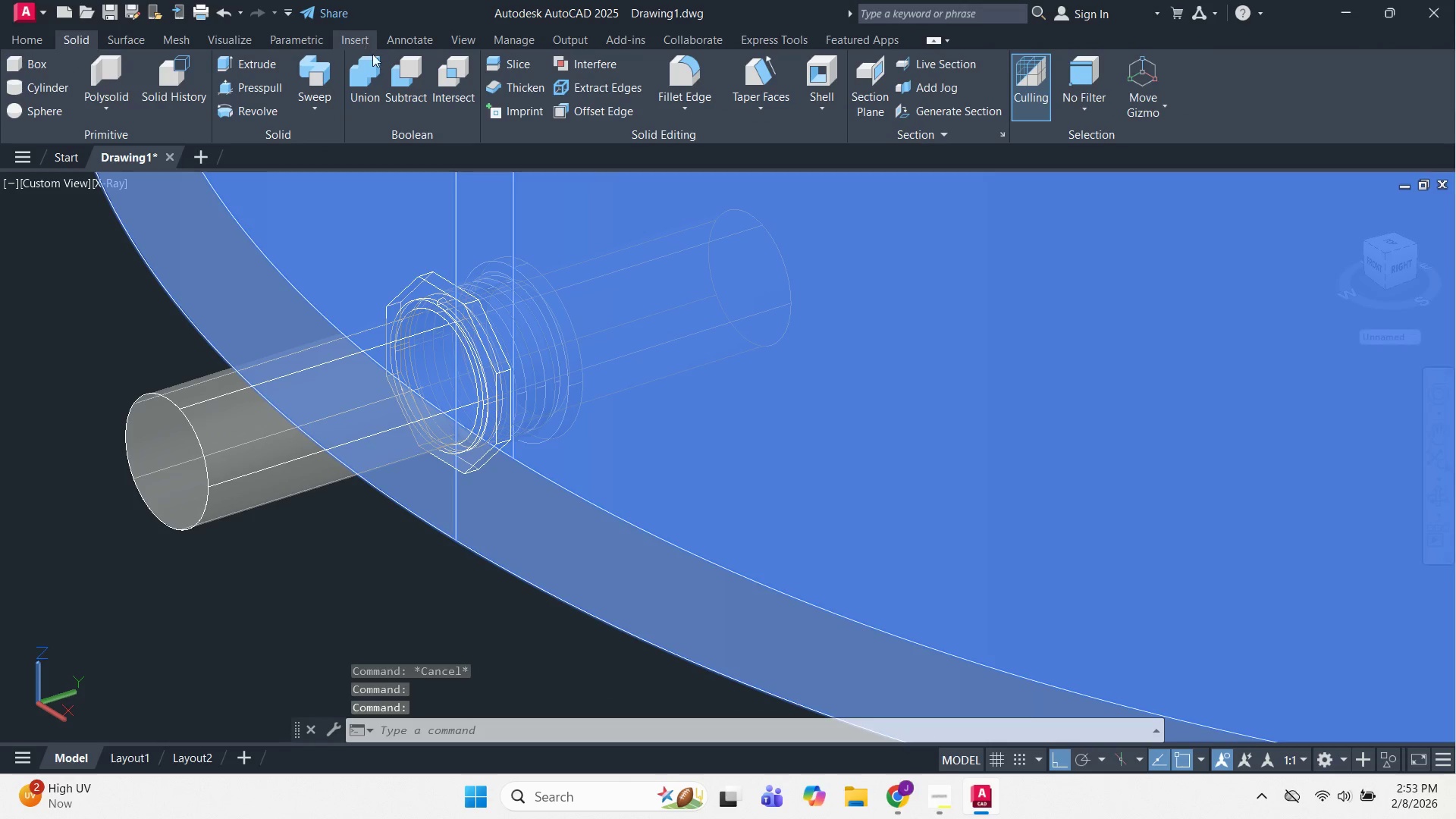 
left_click([410, 94])
 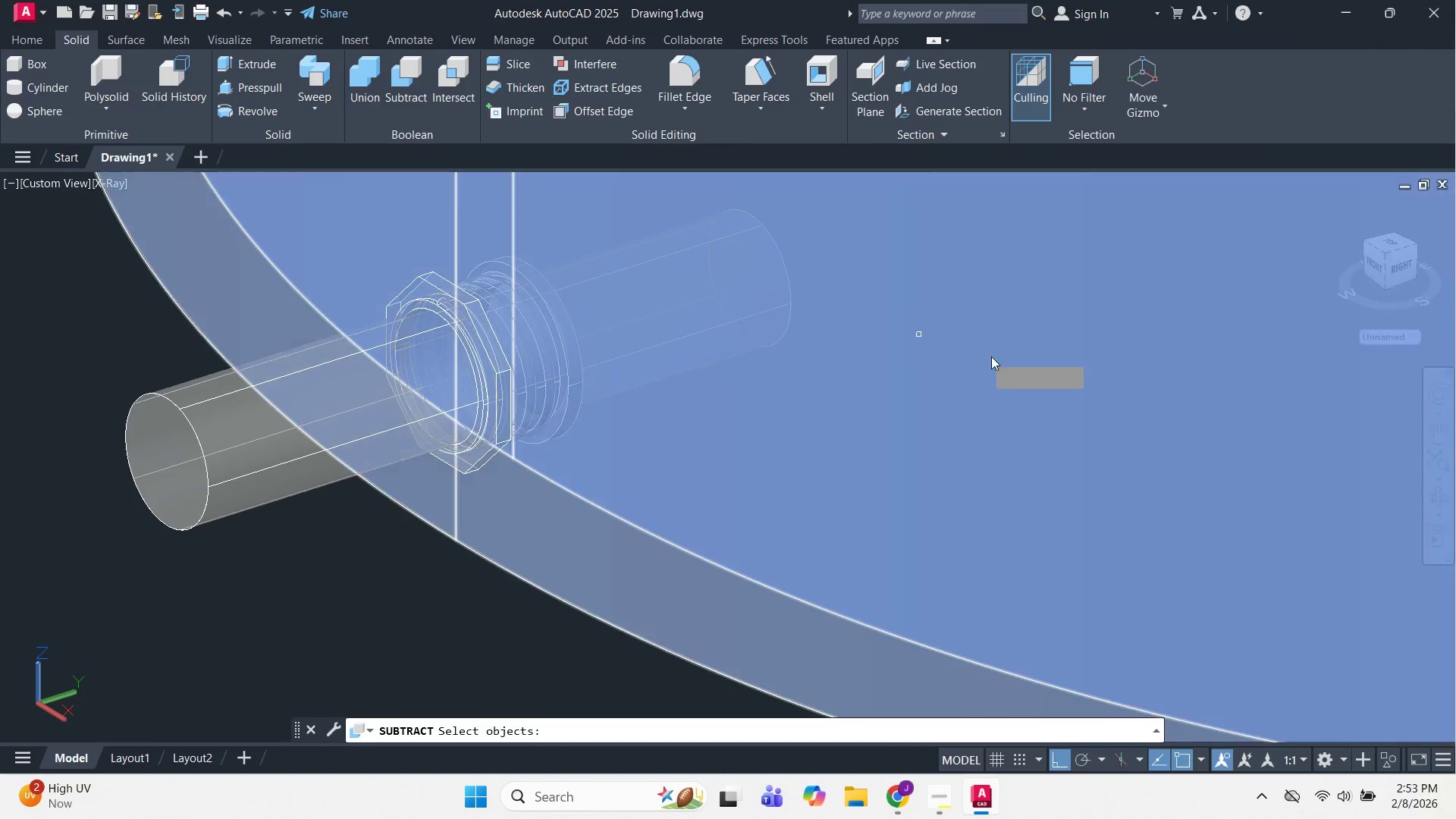 
left_click([1015, 372])
 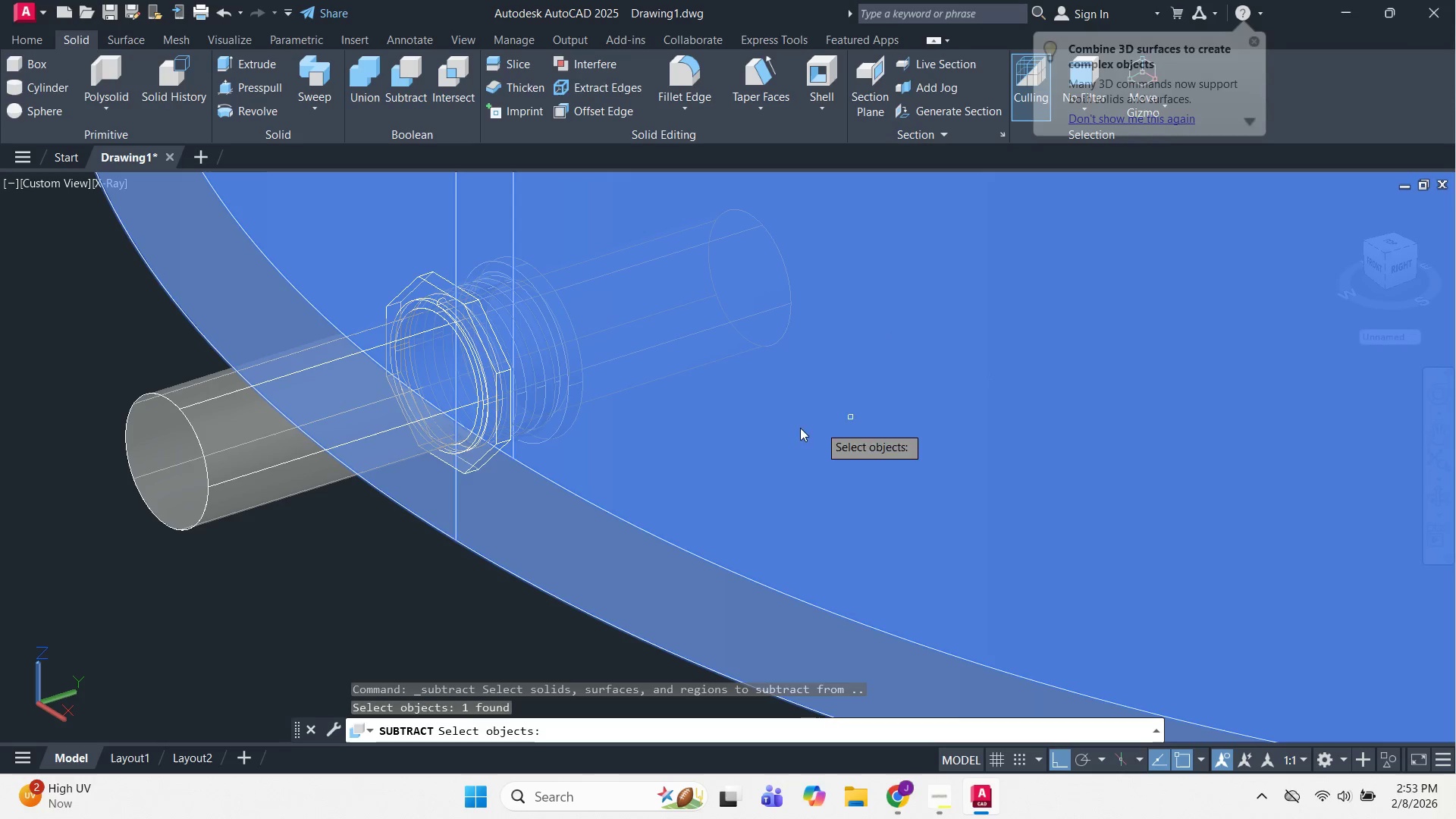 
key(Space)
 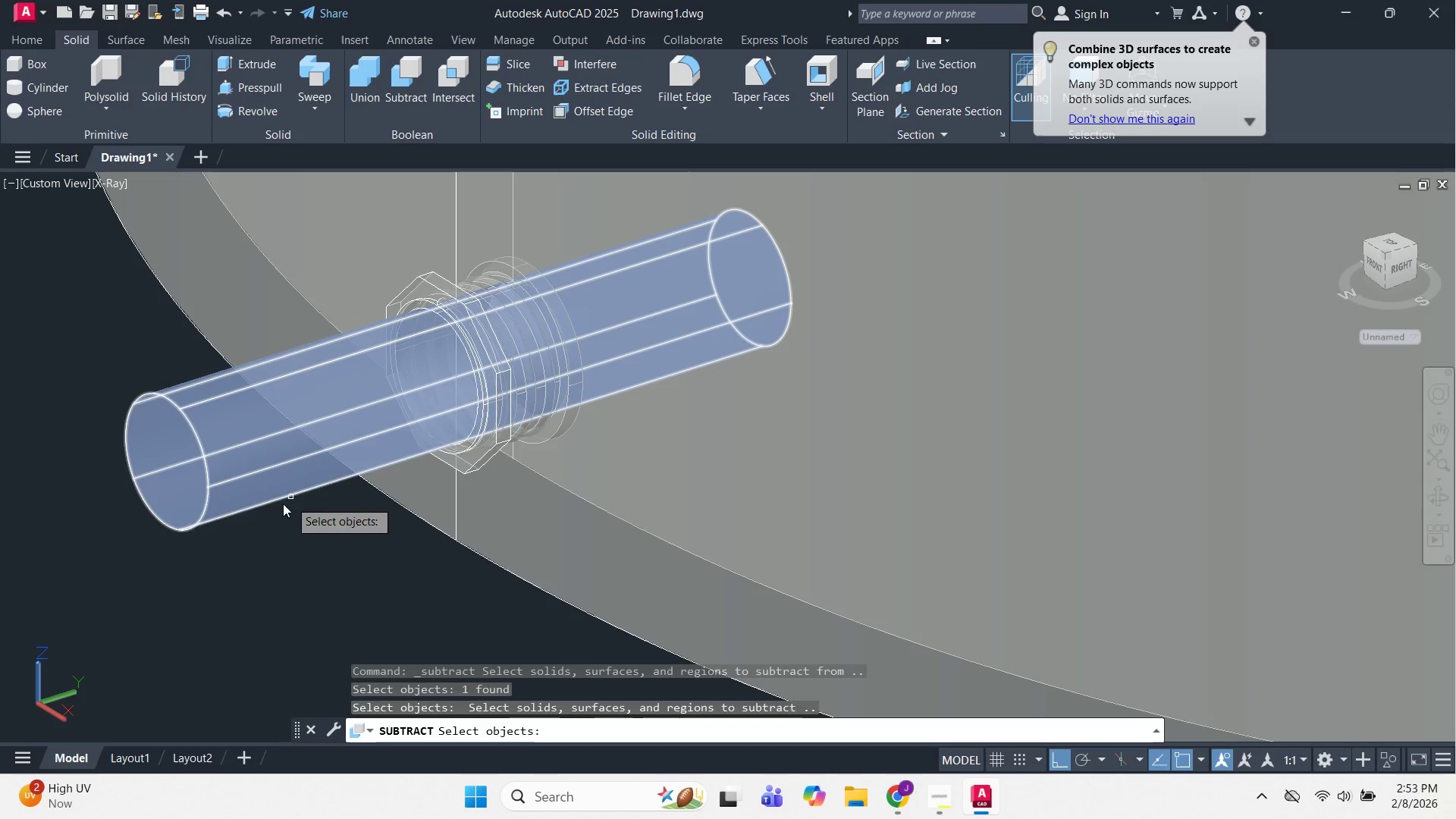 
left_click([257, 517])
 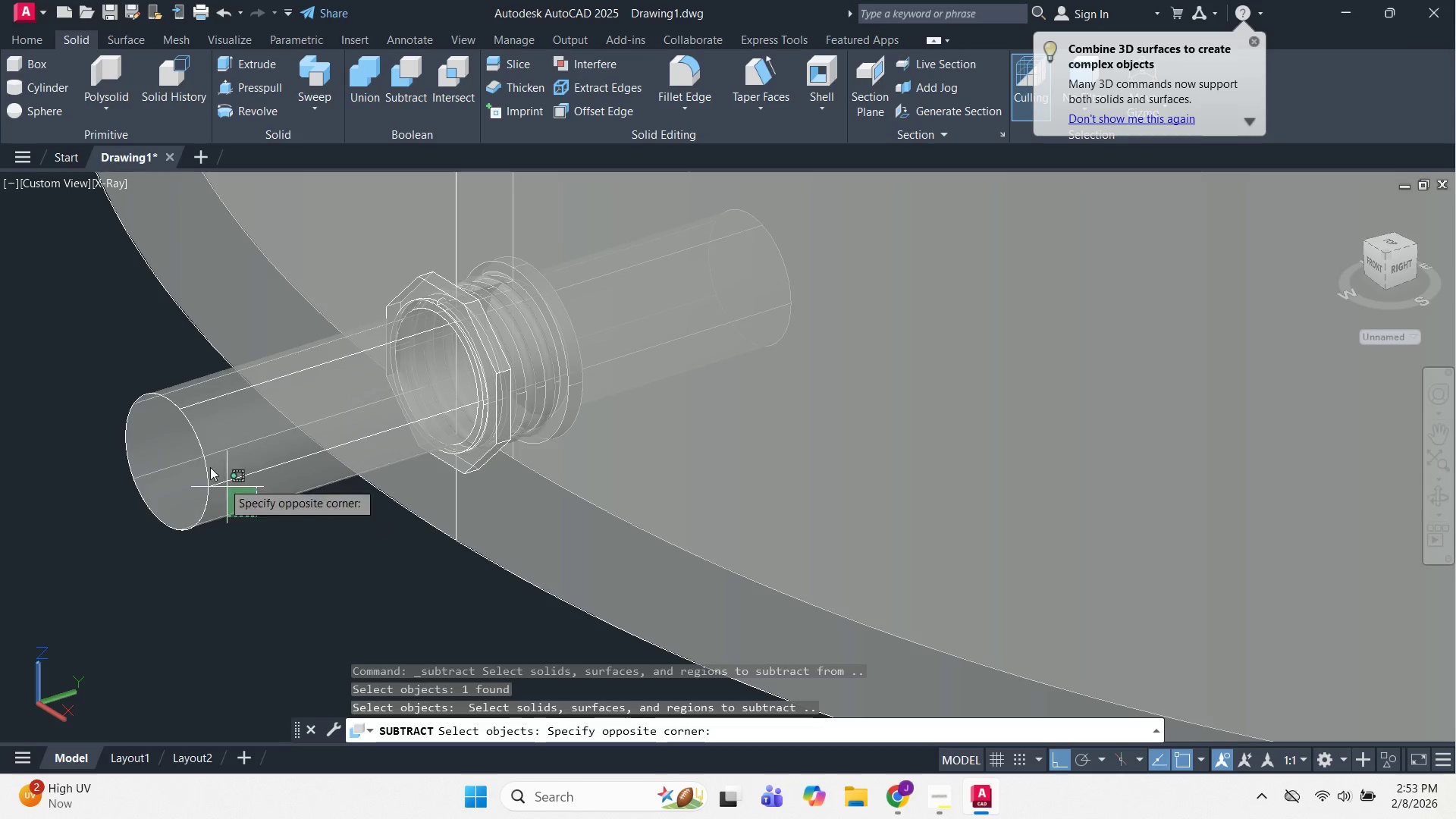 
left_click([207, 465])
 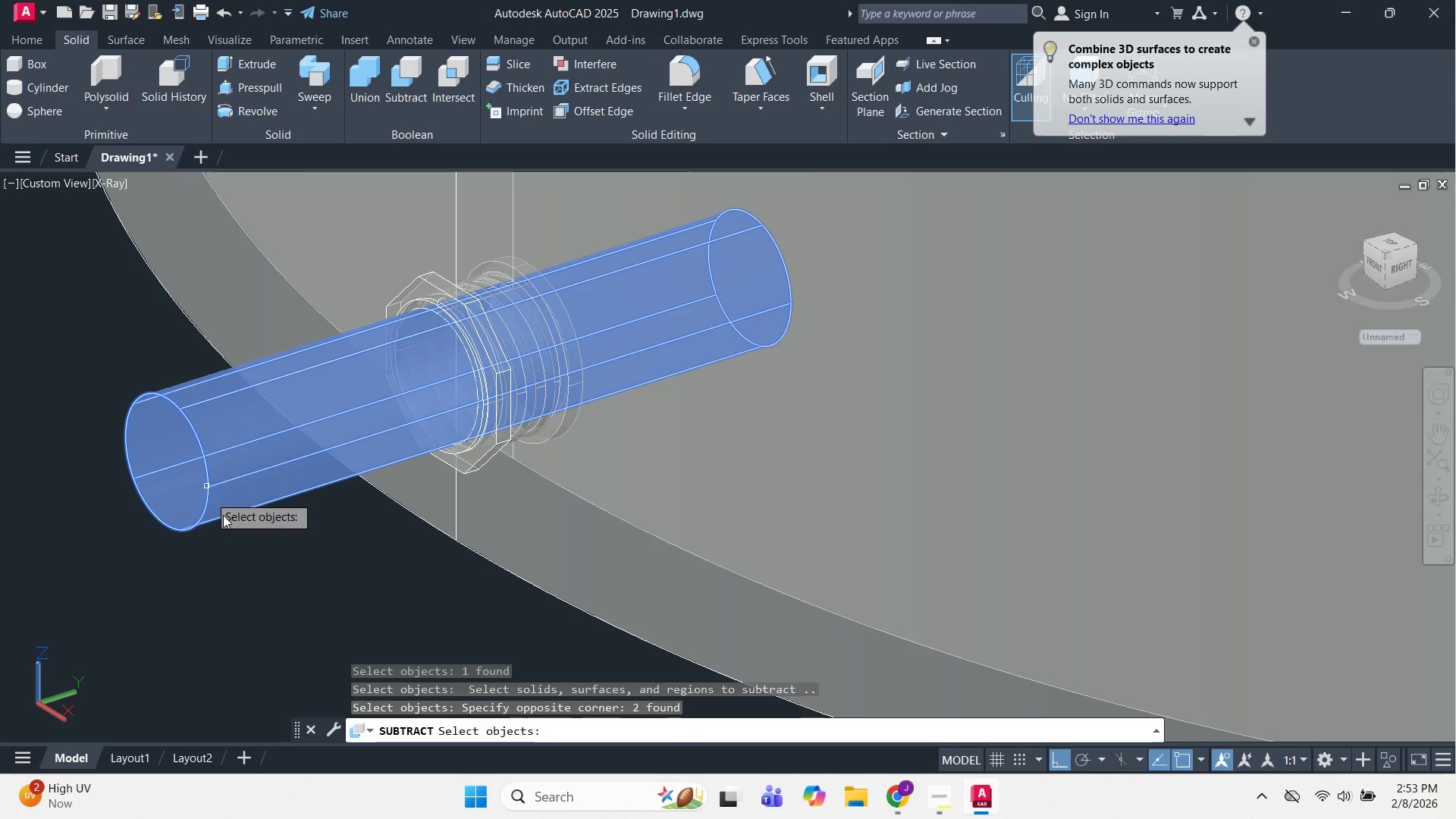 
key(Space)
 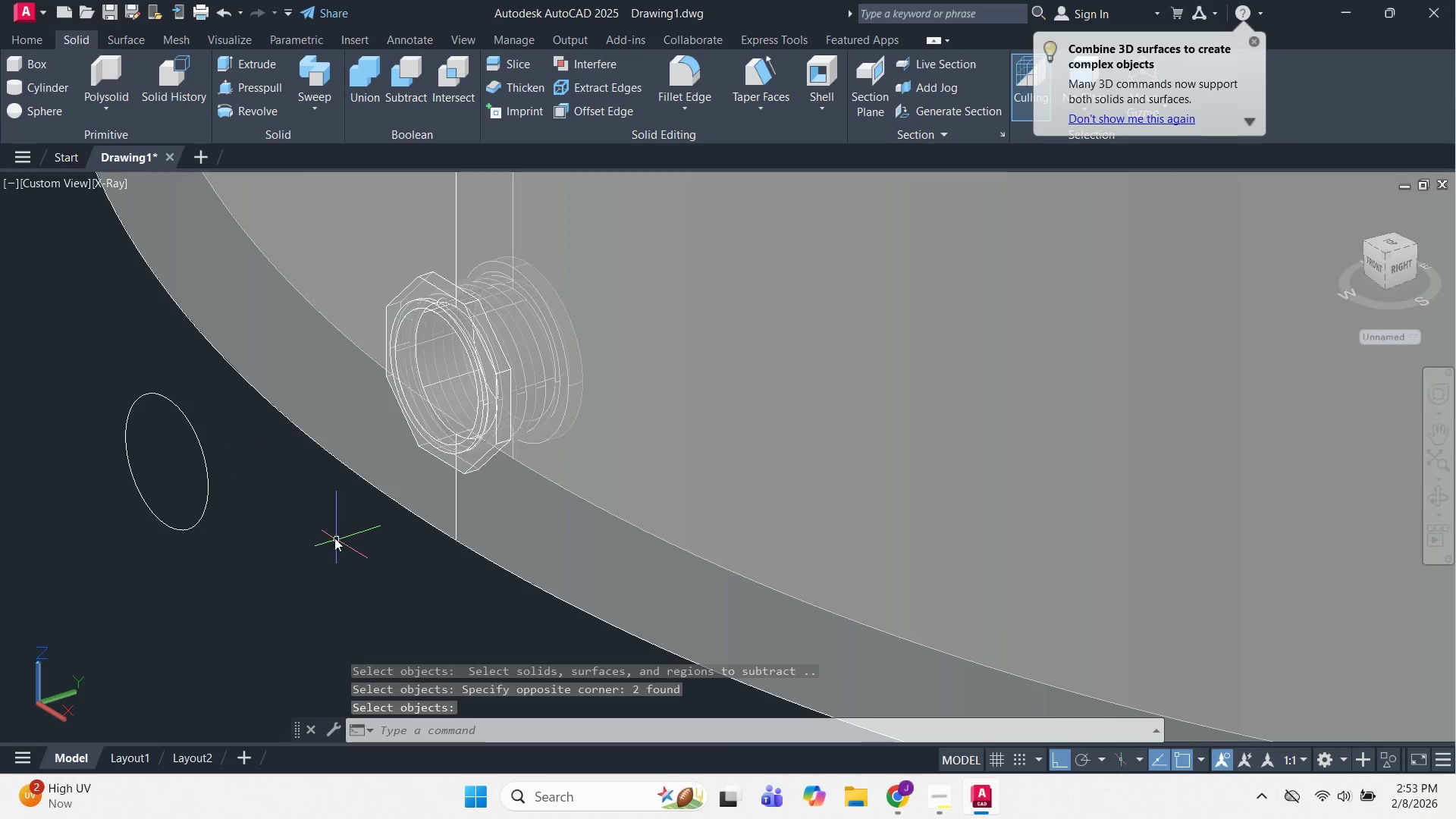 
key(Escape)
 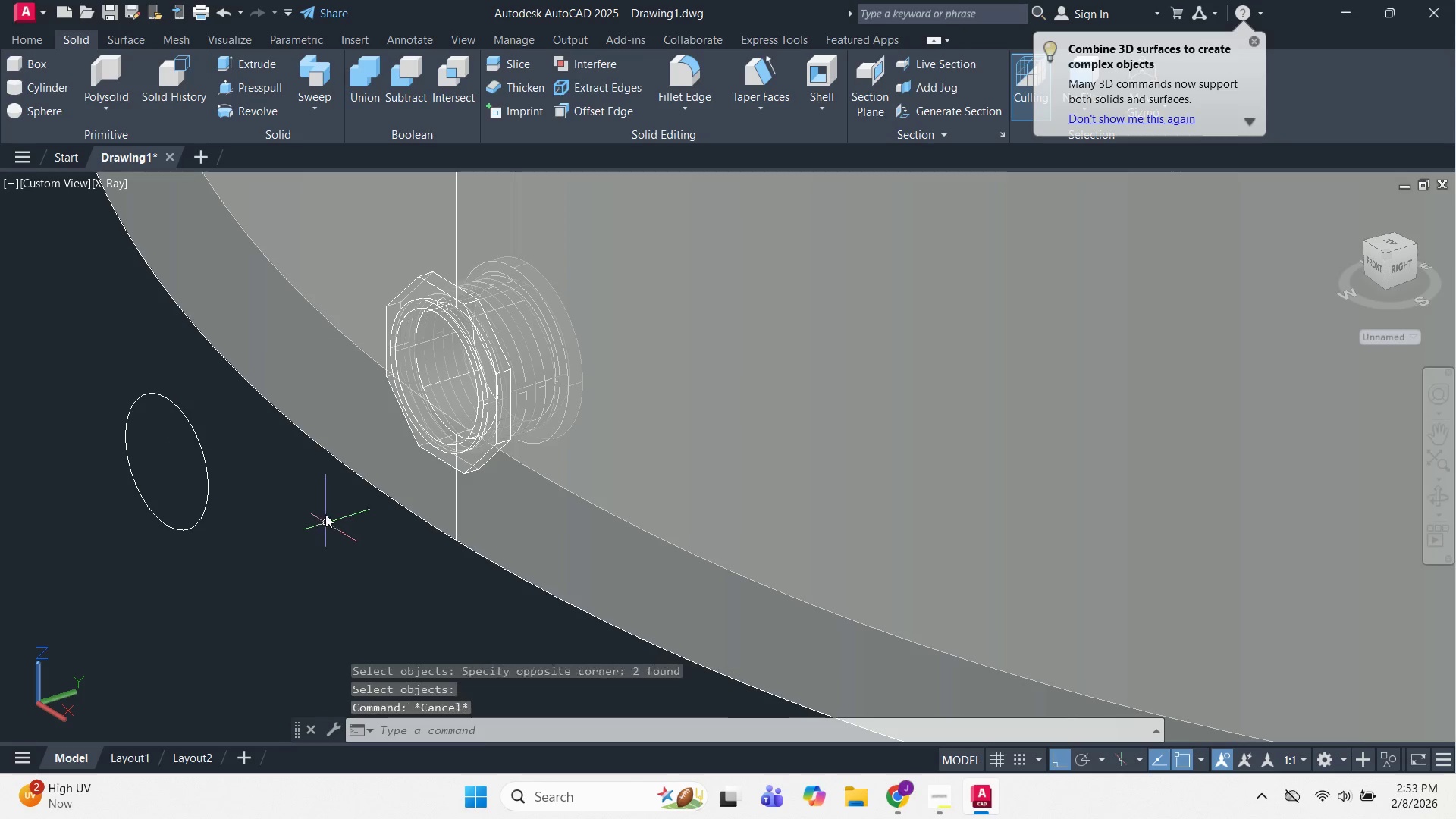 
key(Escape)
 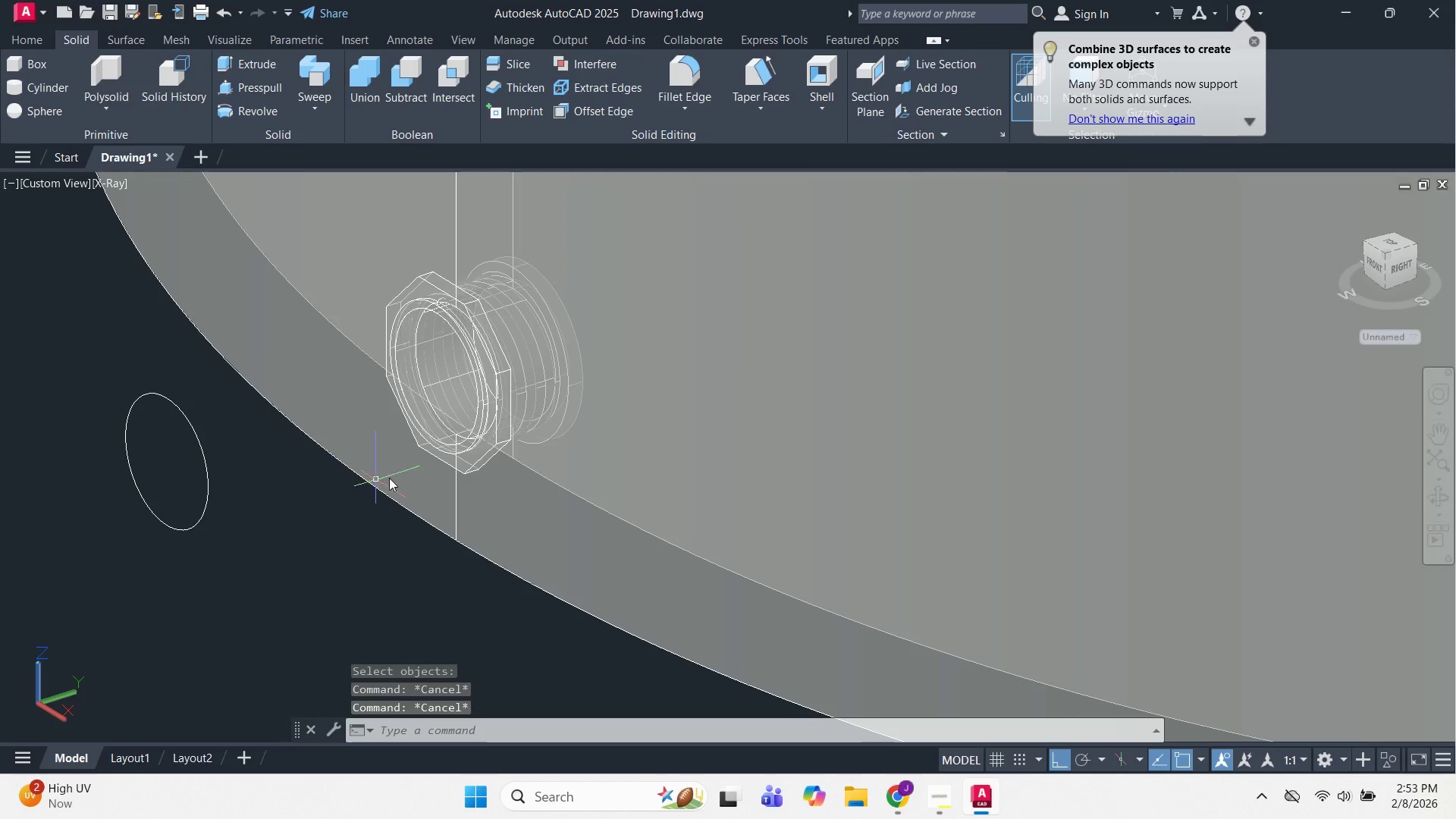 
hold_key(key=ShiftLeft, duration=1.52)
 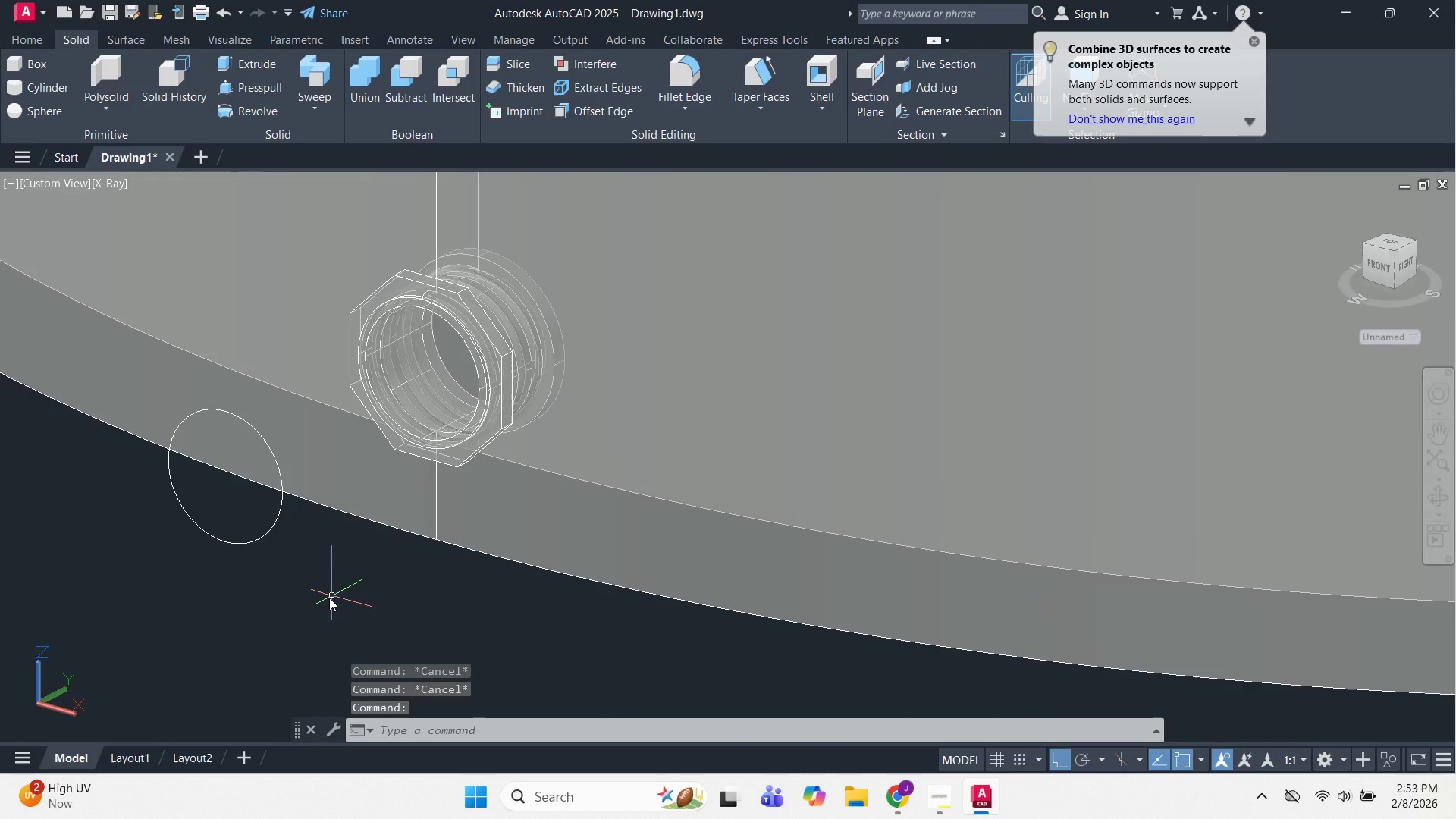 
key(Shift+ShiftLeft)
 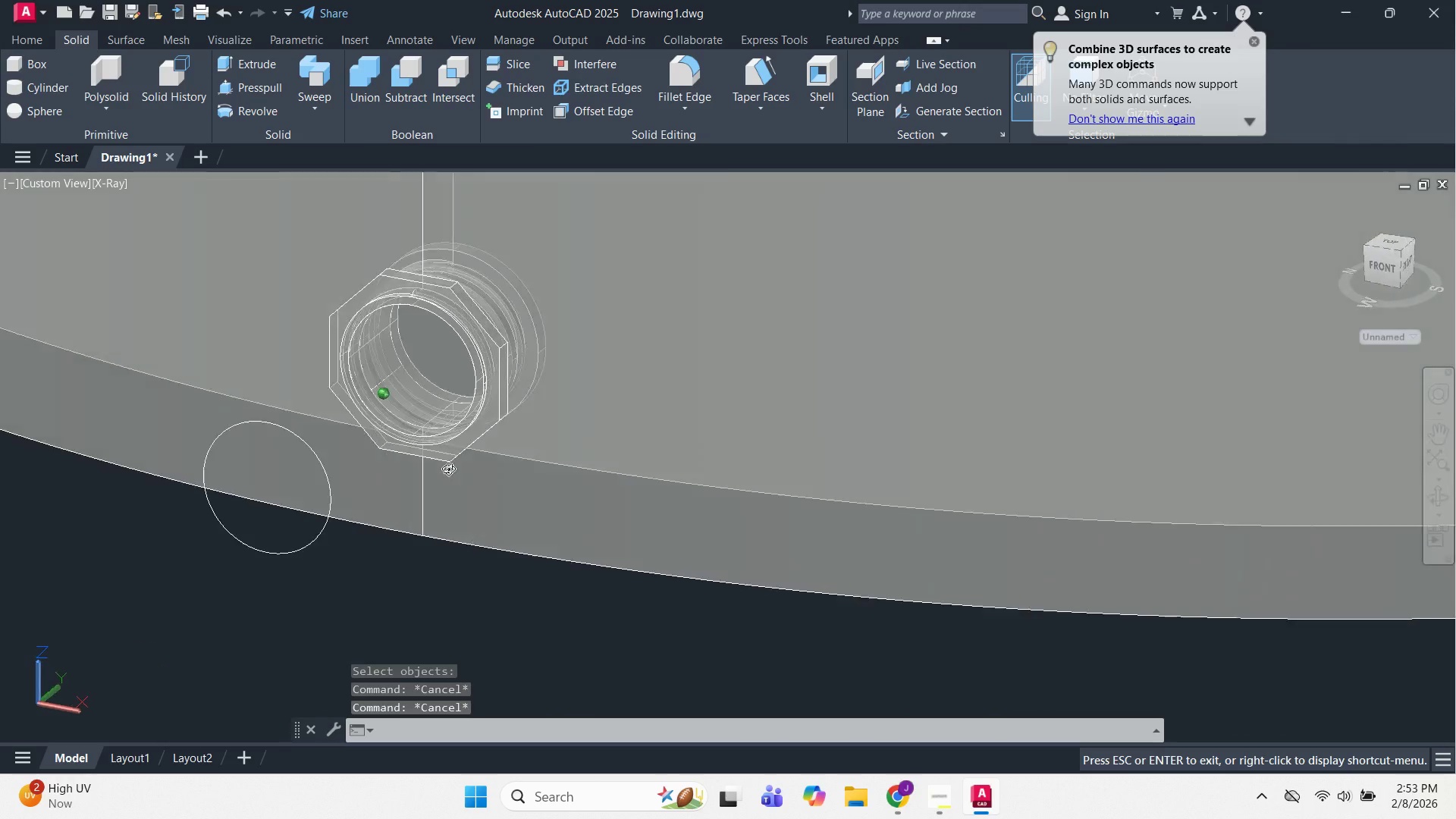 
key(Shift+ShiftLeft)
 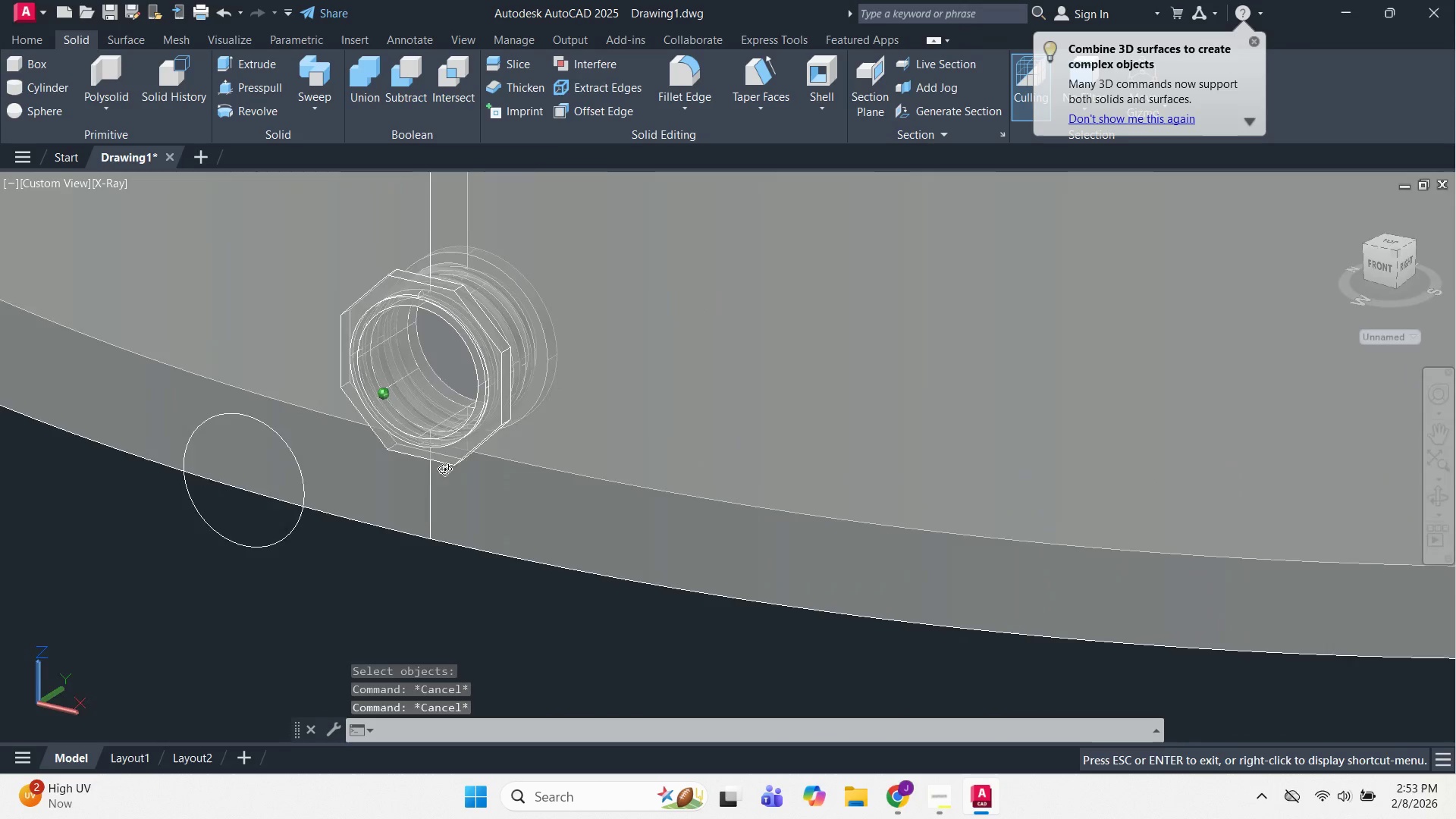 
key(Shift+ShiftLeft)
 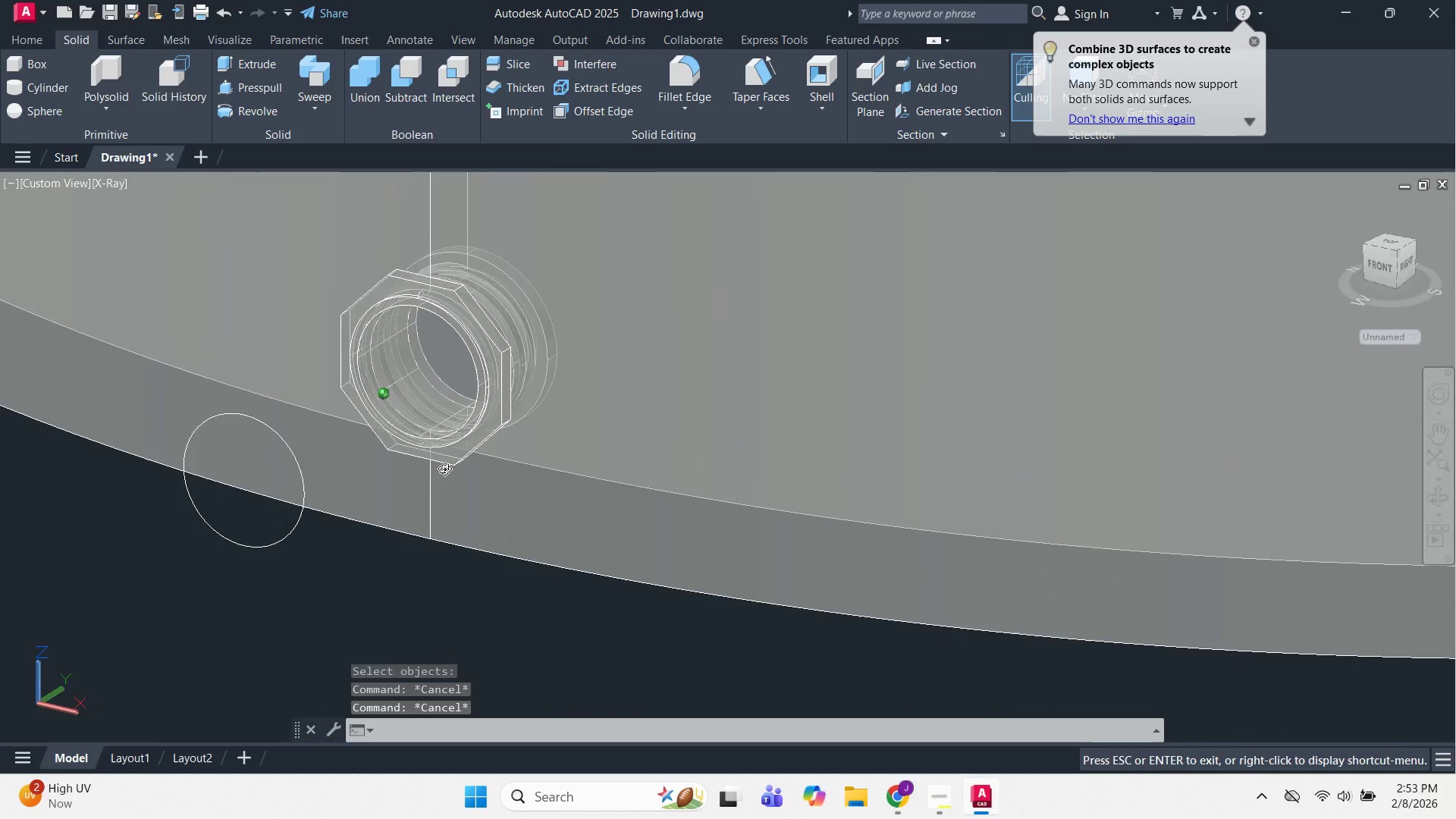 
key(Shift+ShiftLeft)
 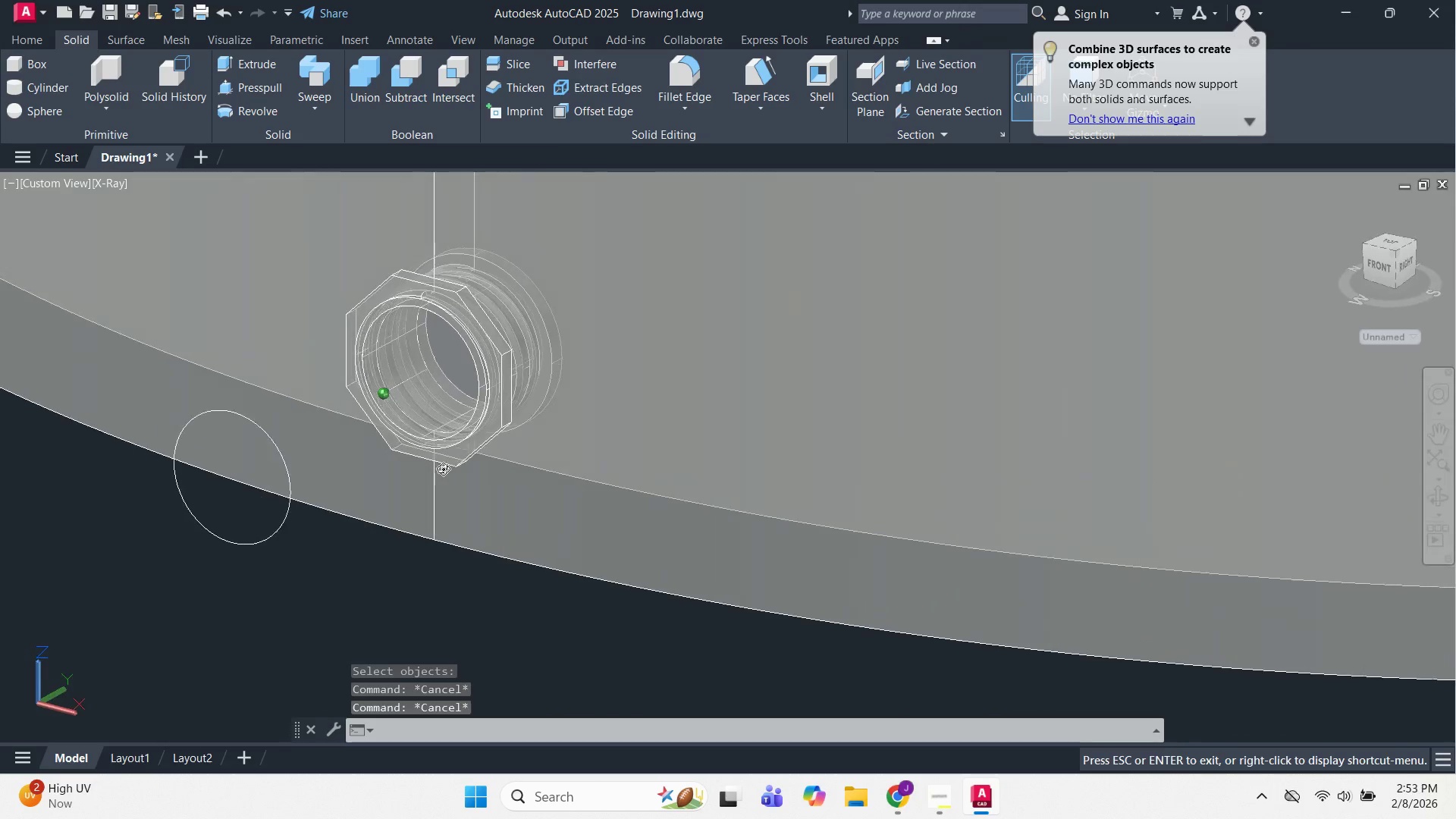 
key(Shift+ShiftLeft)
 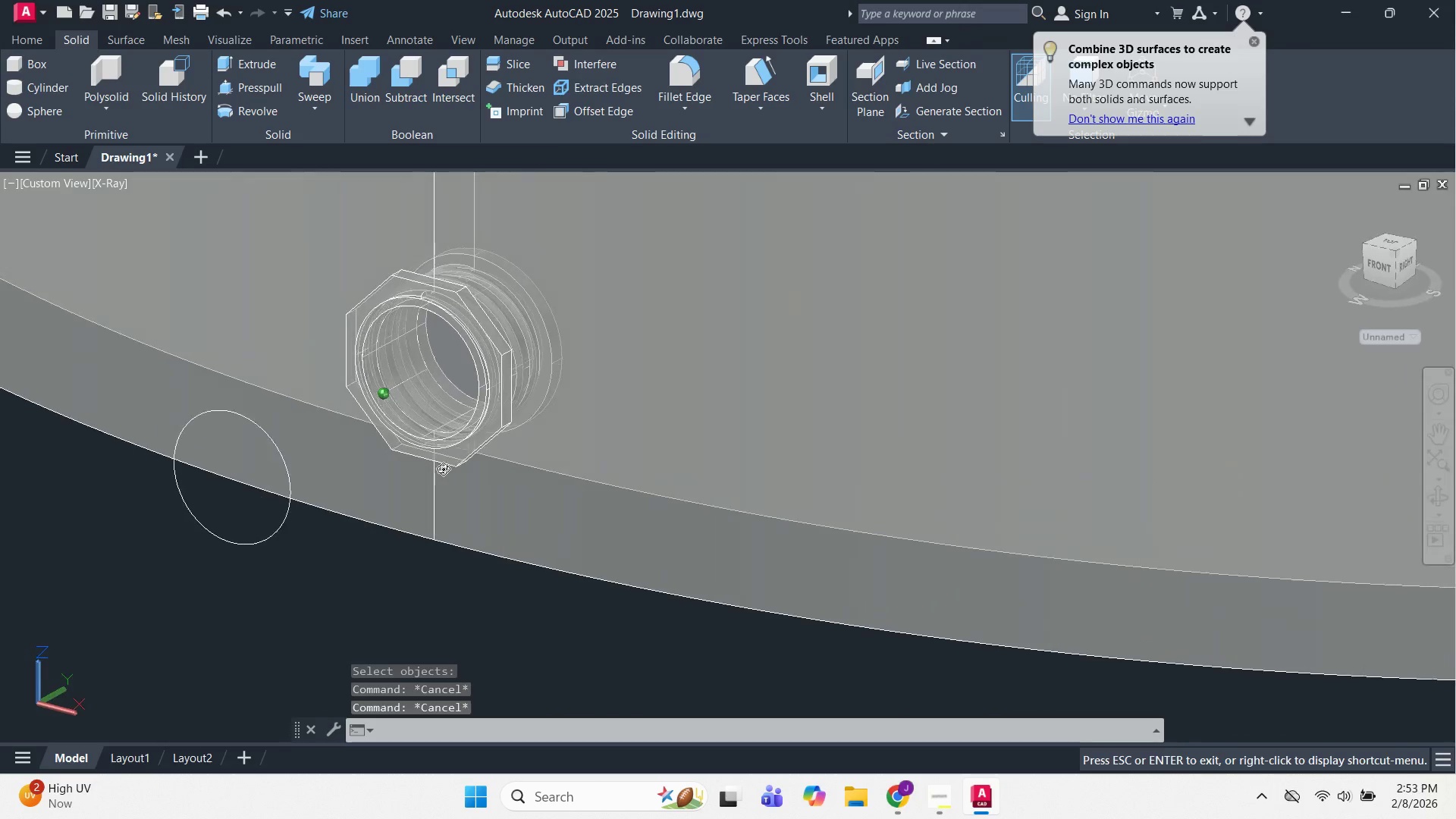 
key(Shift+ShiftLeft)
 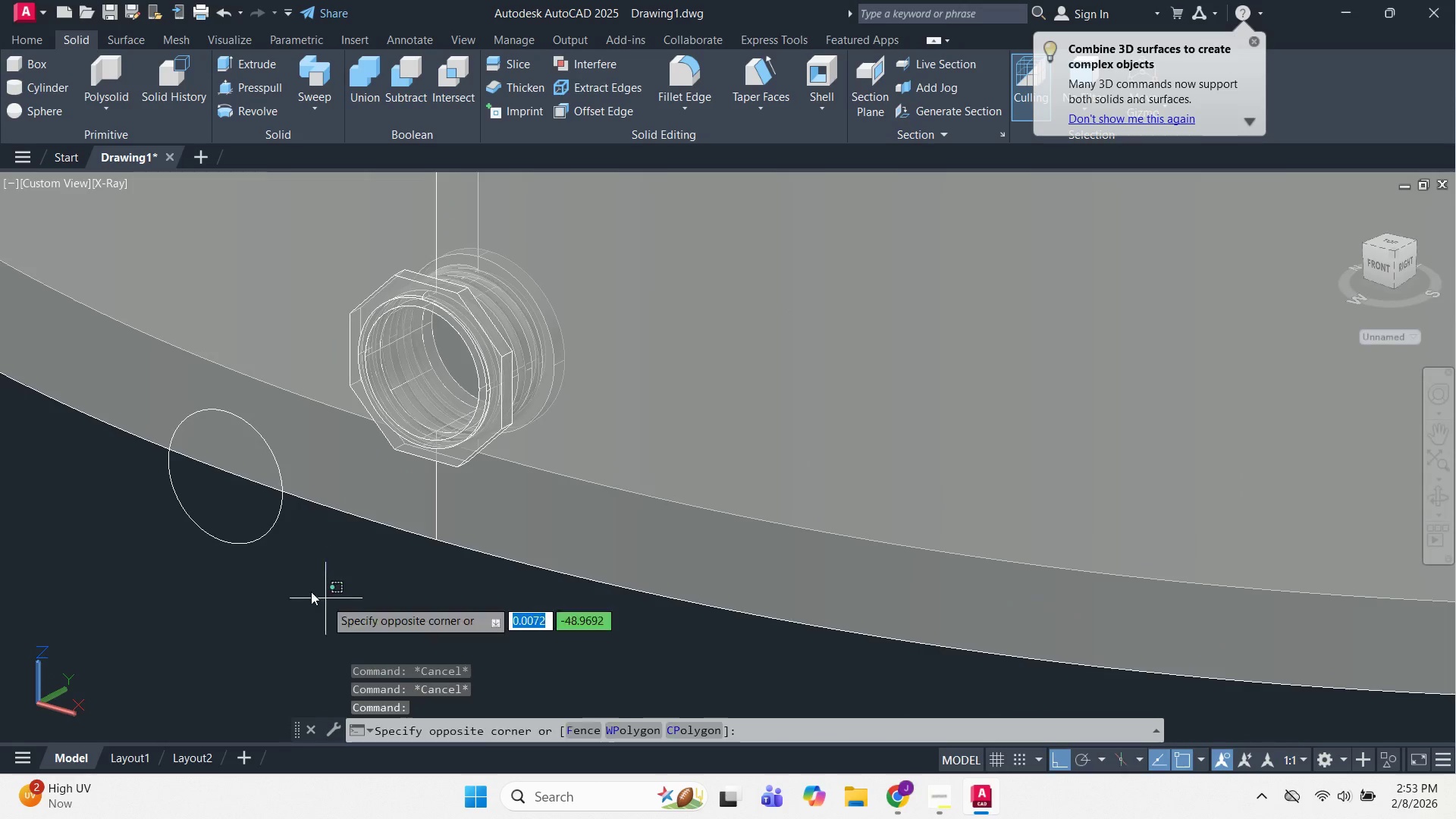 
double_click([224, 545])
 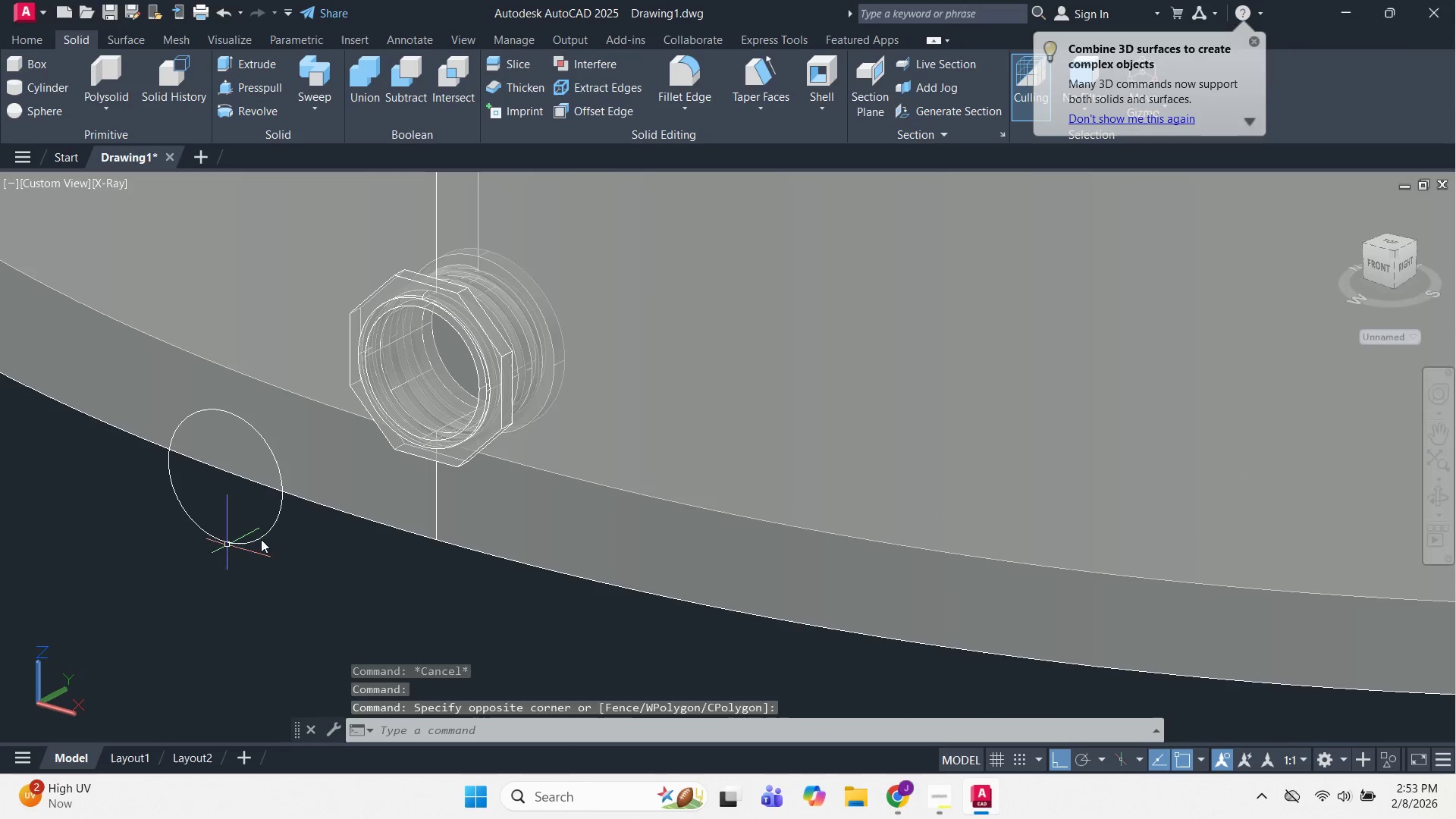 
left_click_drag(start_coordinate=[272, 536], to_coordinate=[276, 538])
 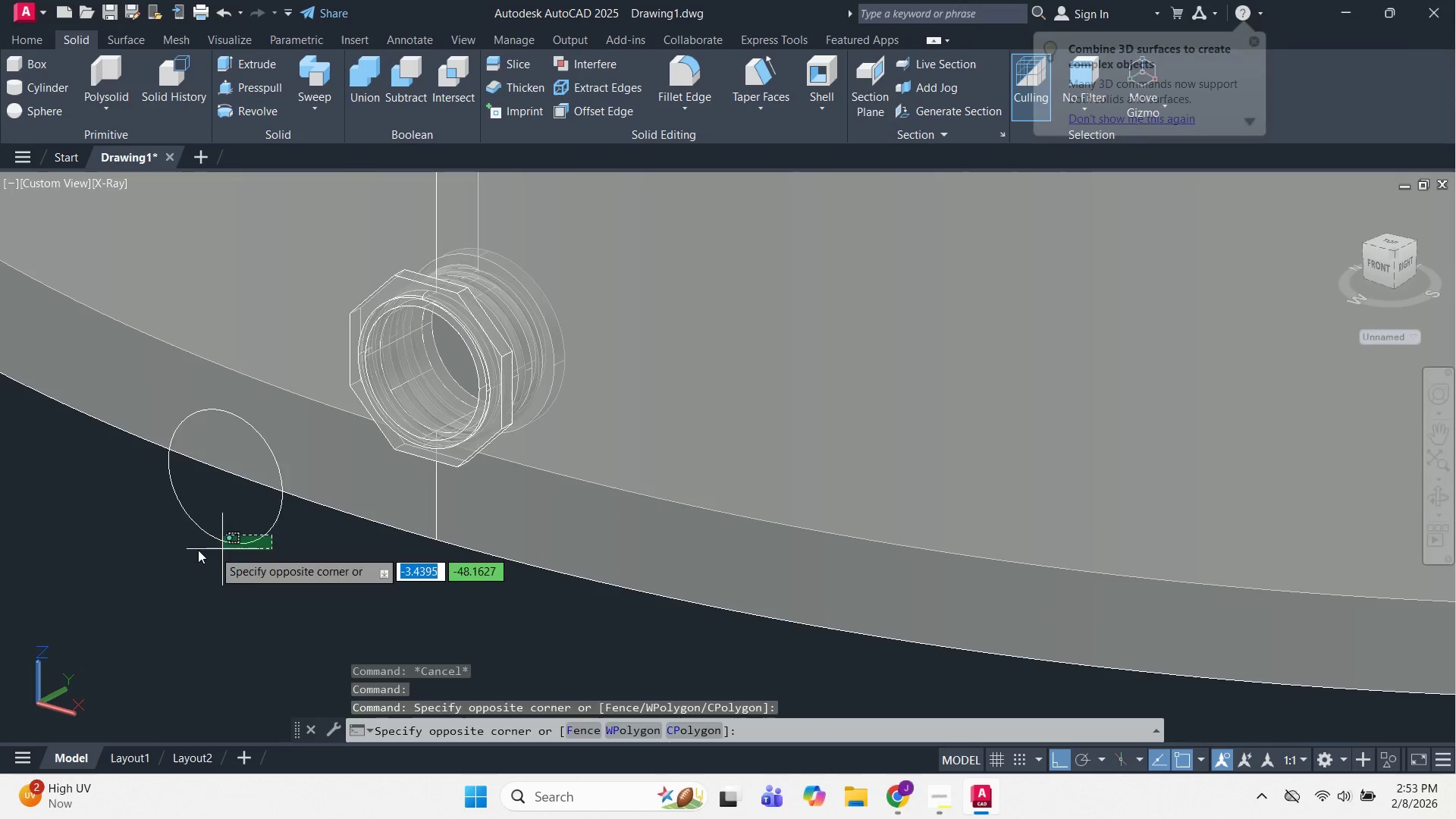 
triple_click([187, 550])
 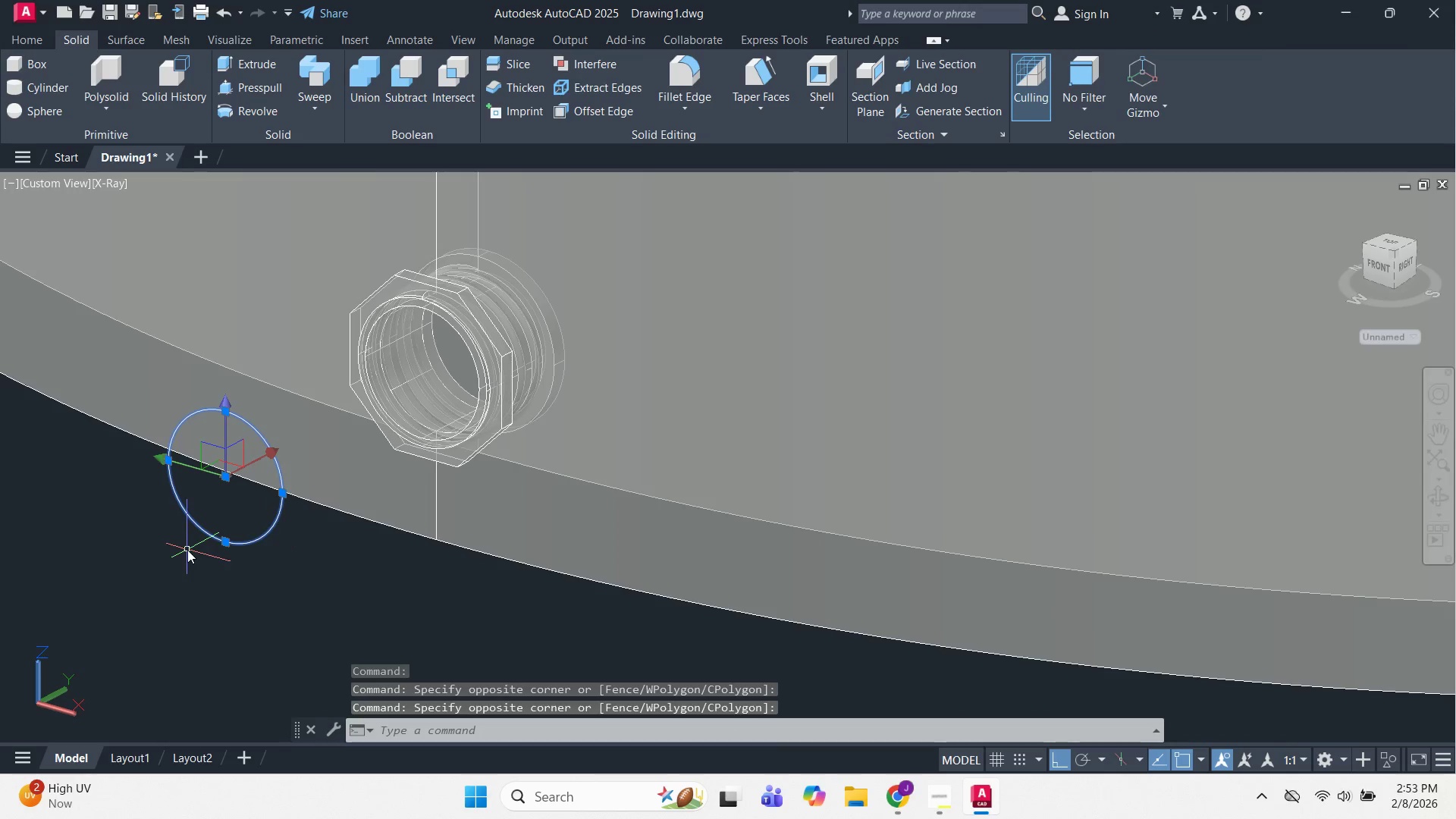 
key(E)
 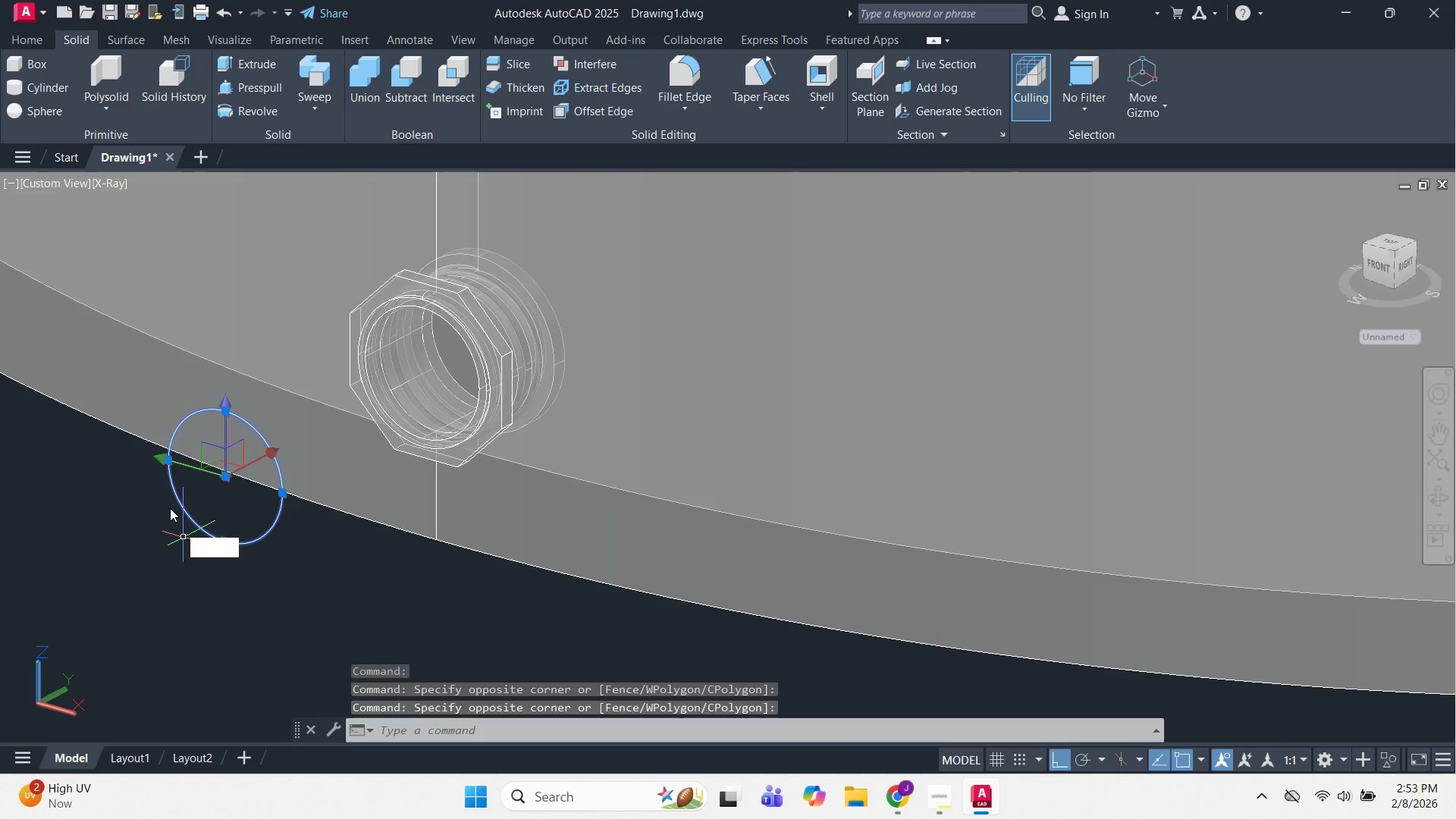 
key(Space)
 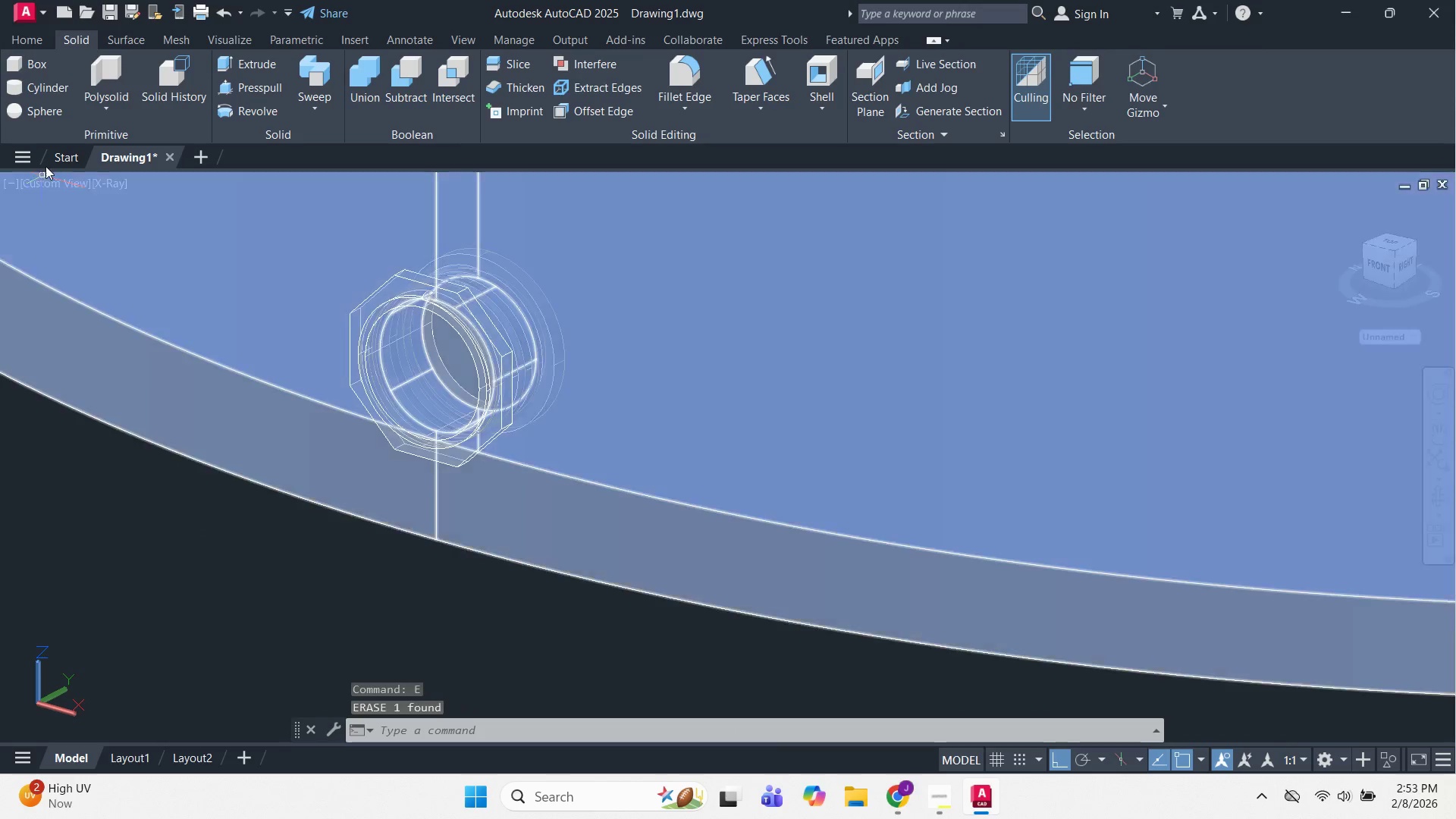 
key(Escape)
 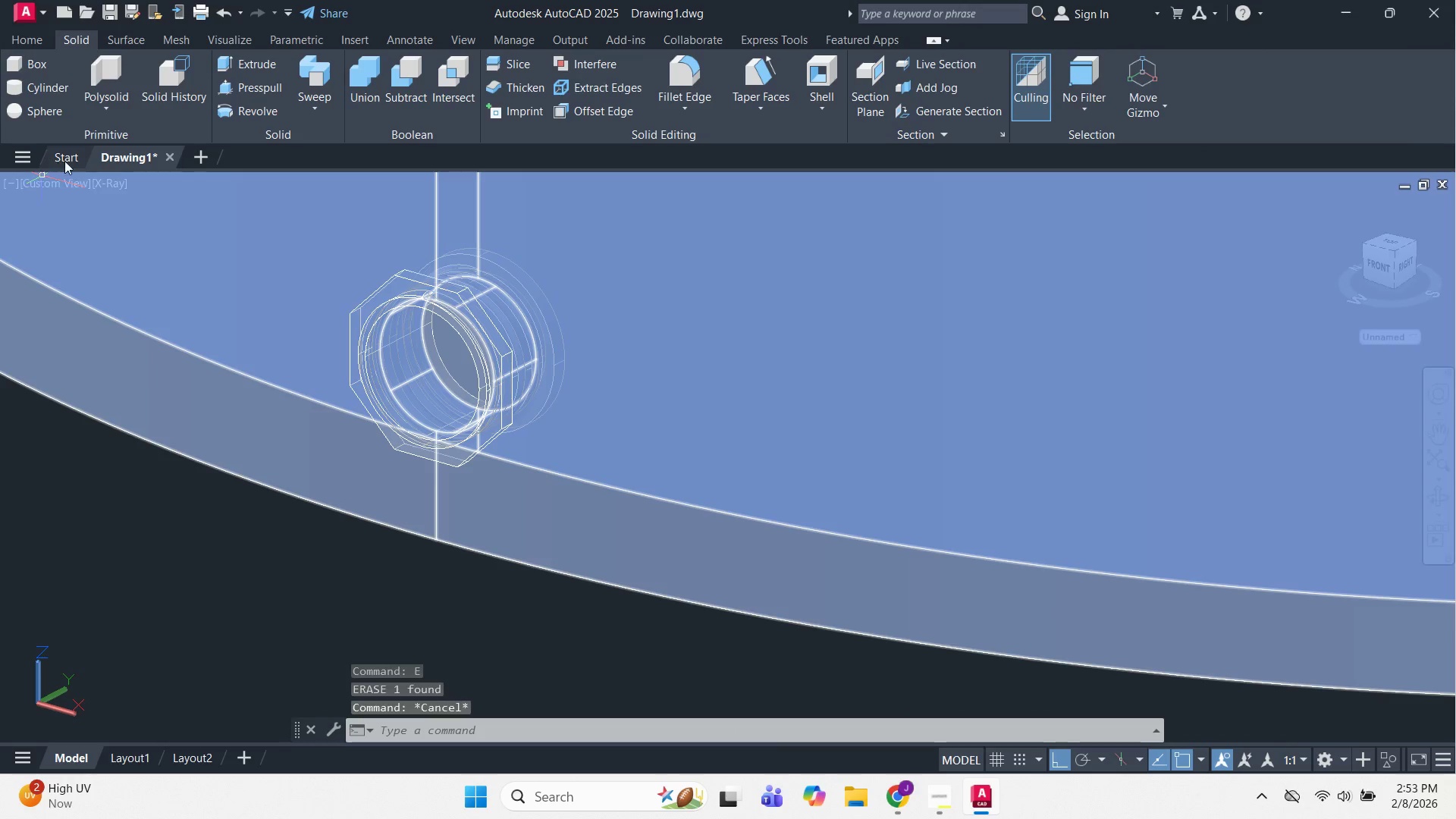 
key(Escape)
 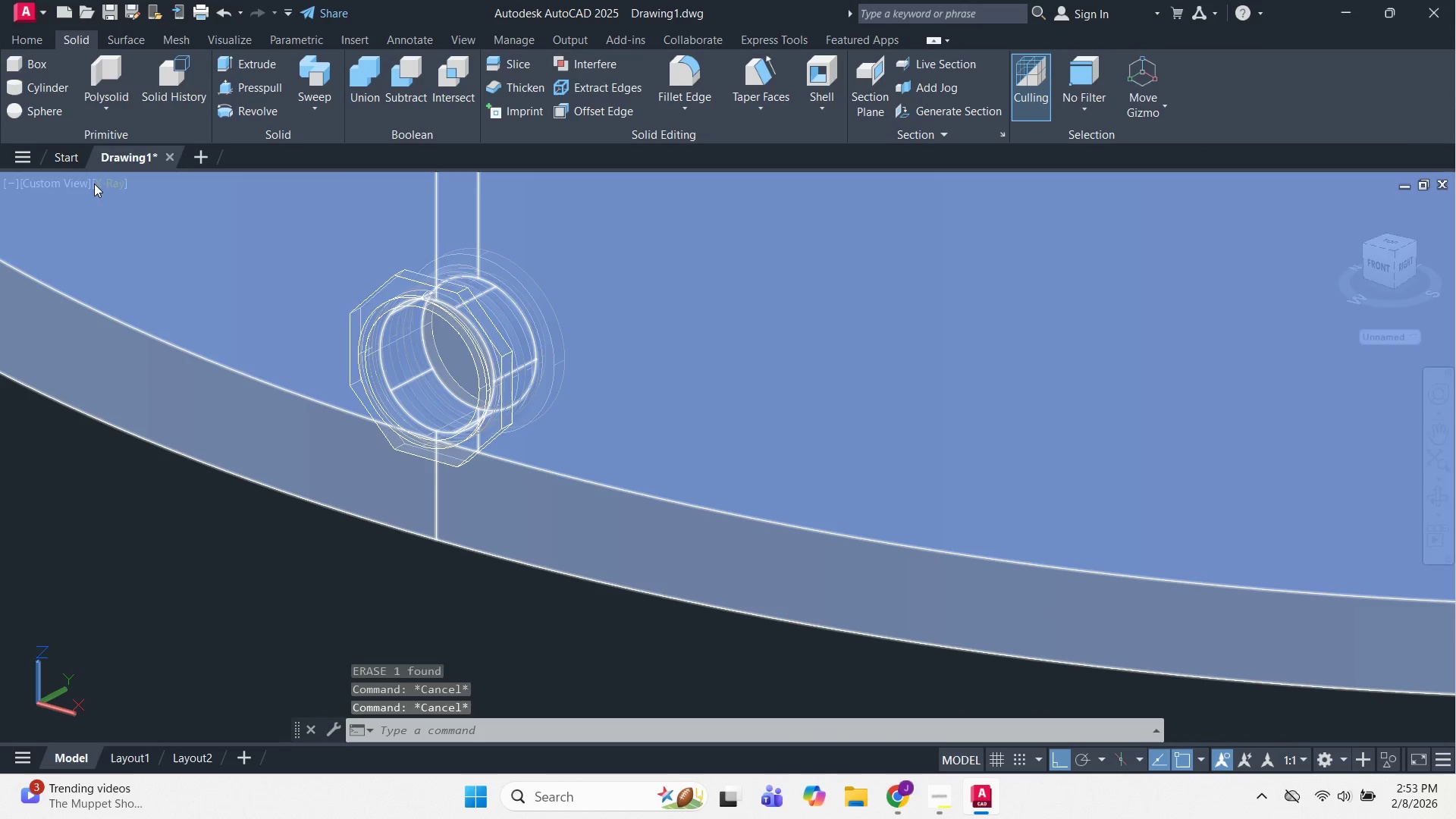 
left_click([94, 184])
 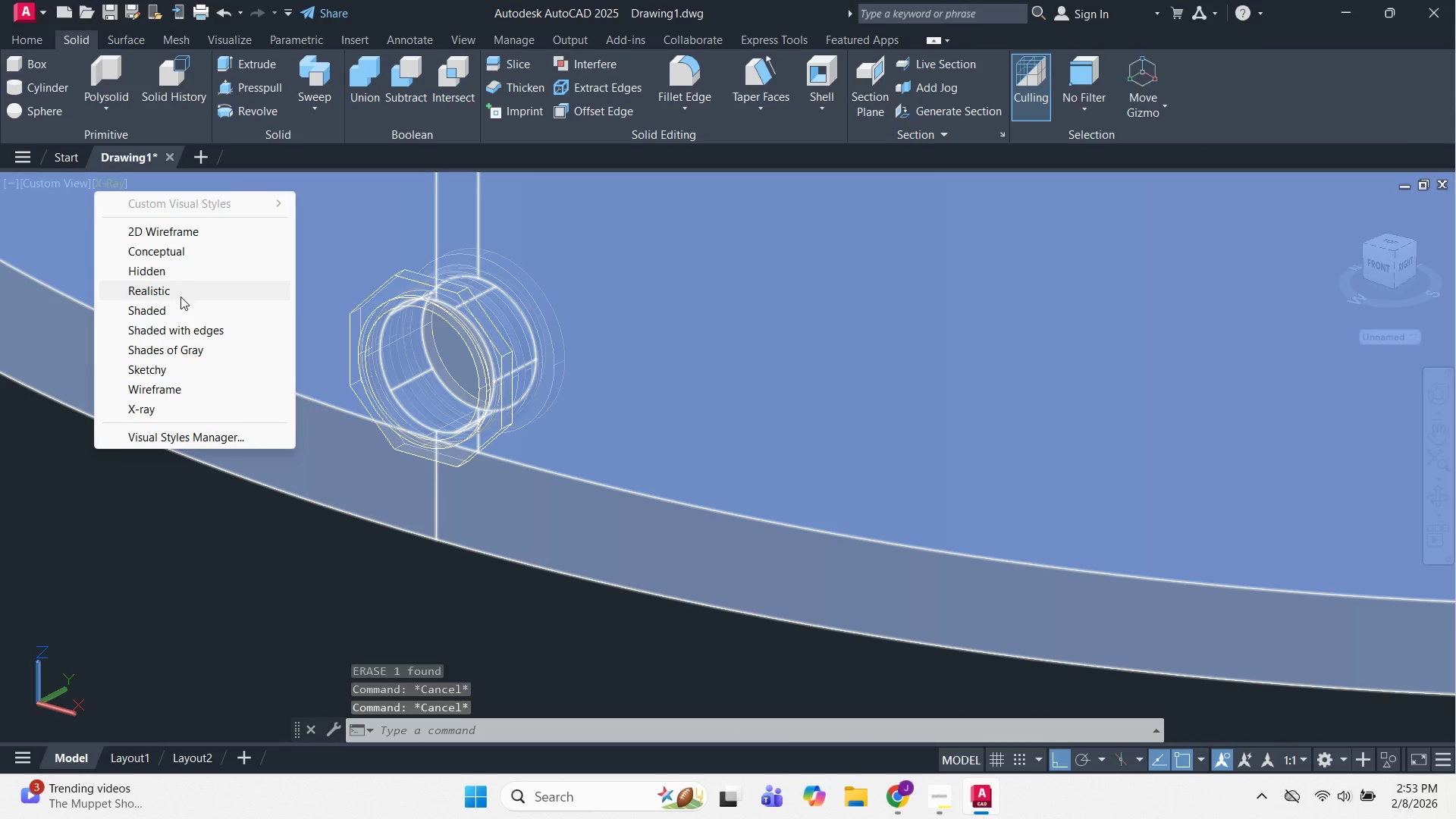 
left_click([178, 298])
 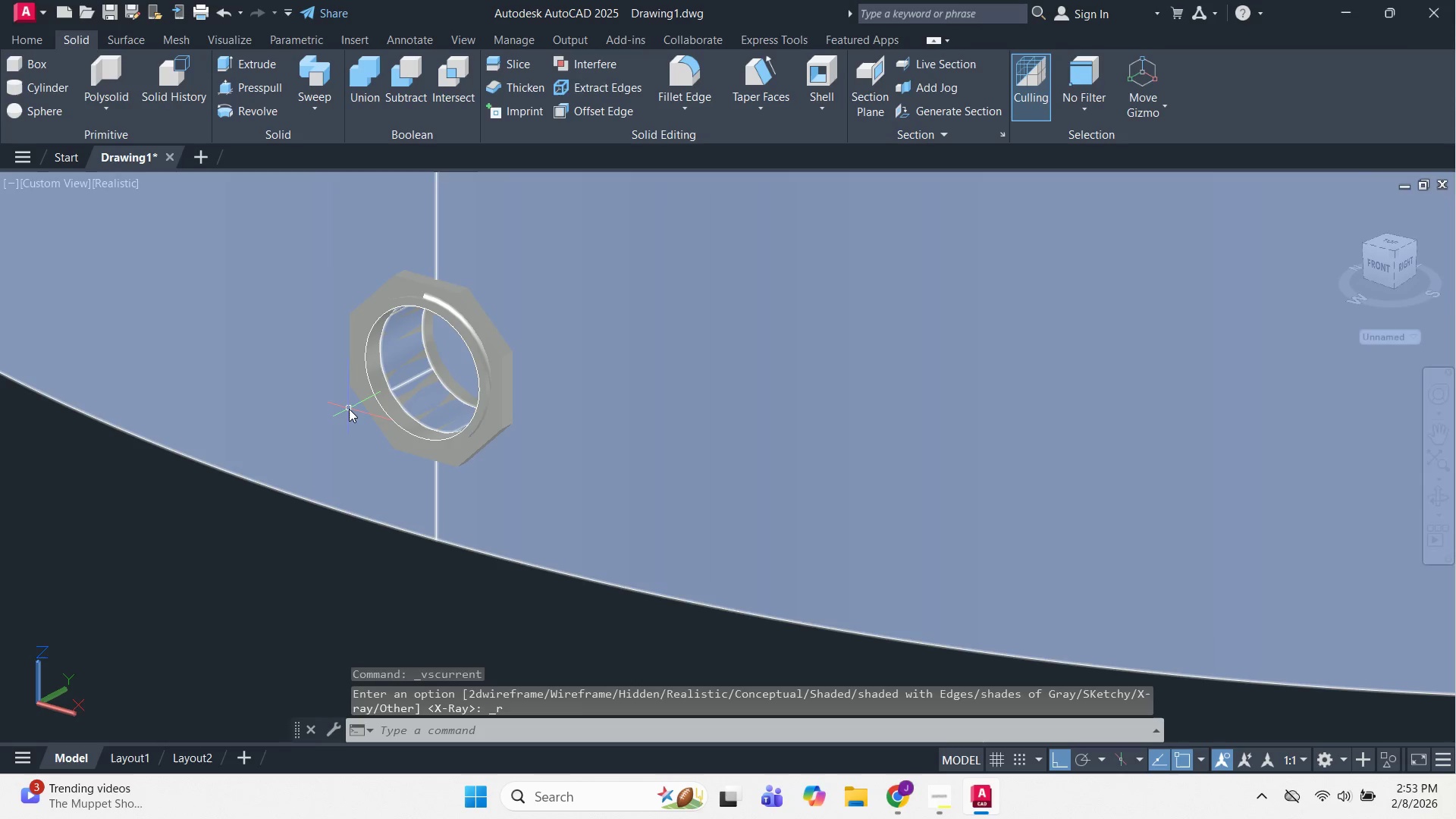 
key(Escape)
 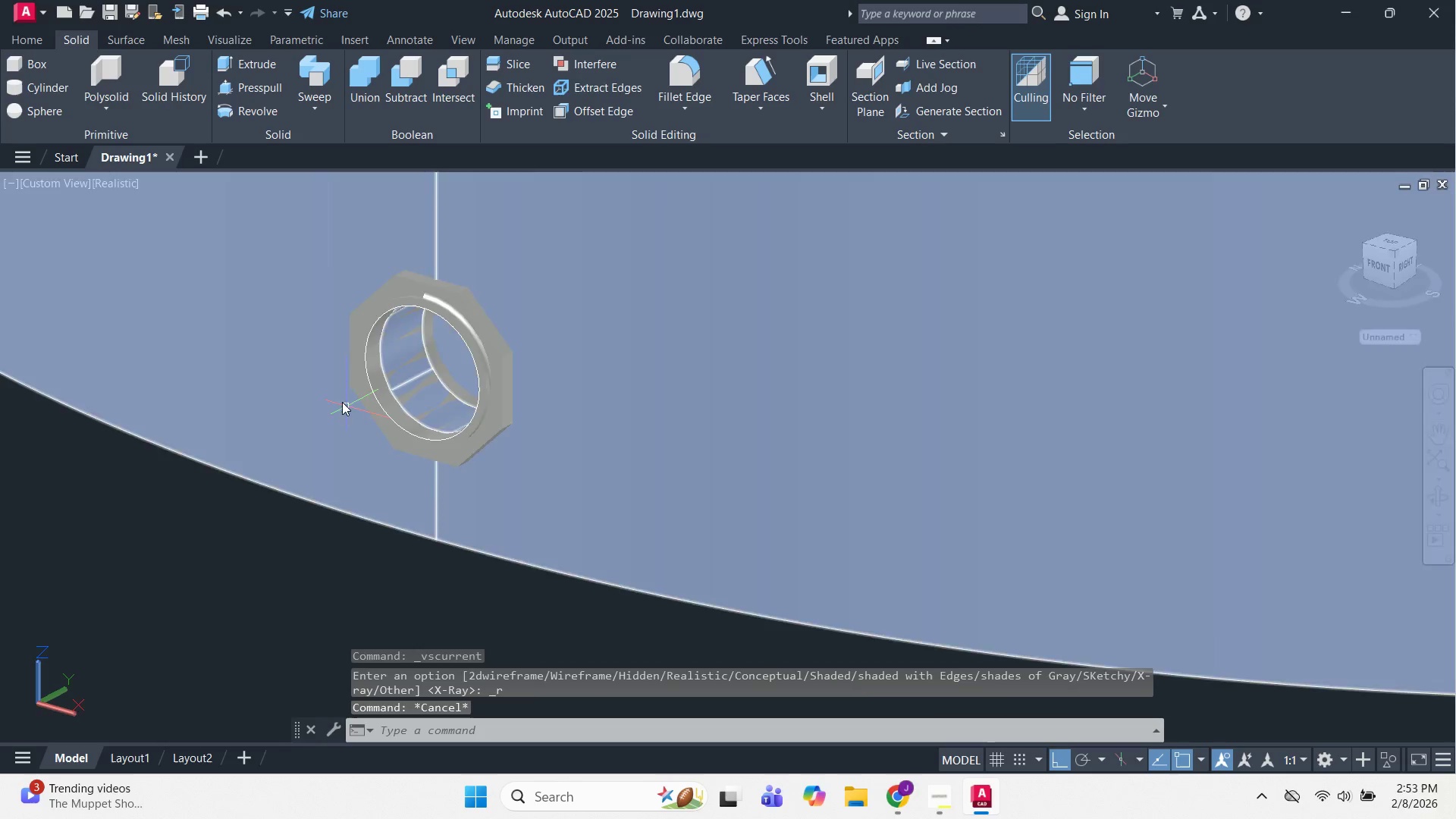 
hold_key(key=ShiftLeft, duration=0.84)
 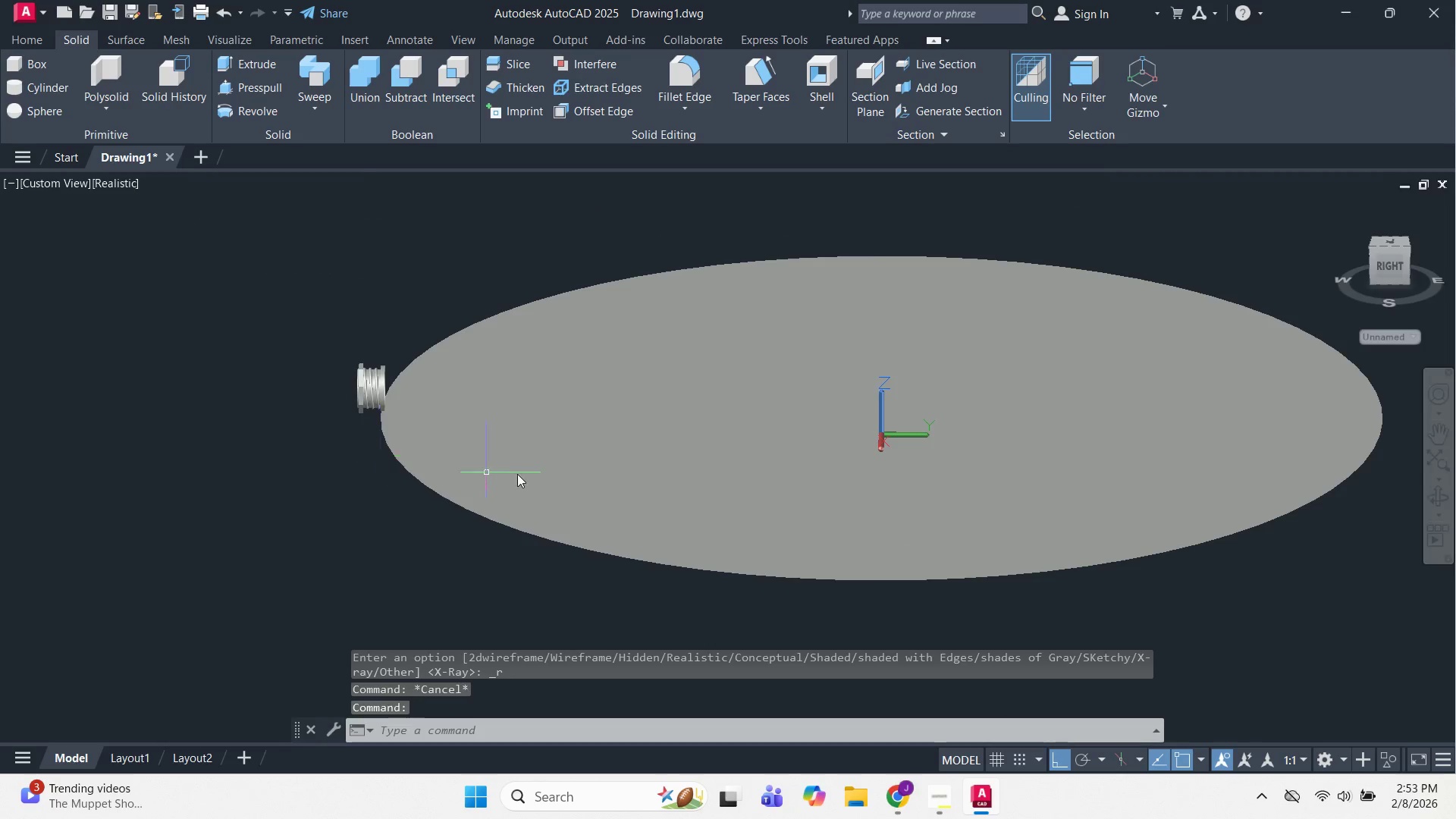 
scroll: coordinate [342, 392], scroll_direction: down, amount: 3.0
 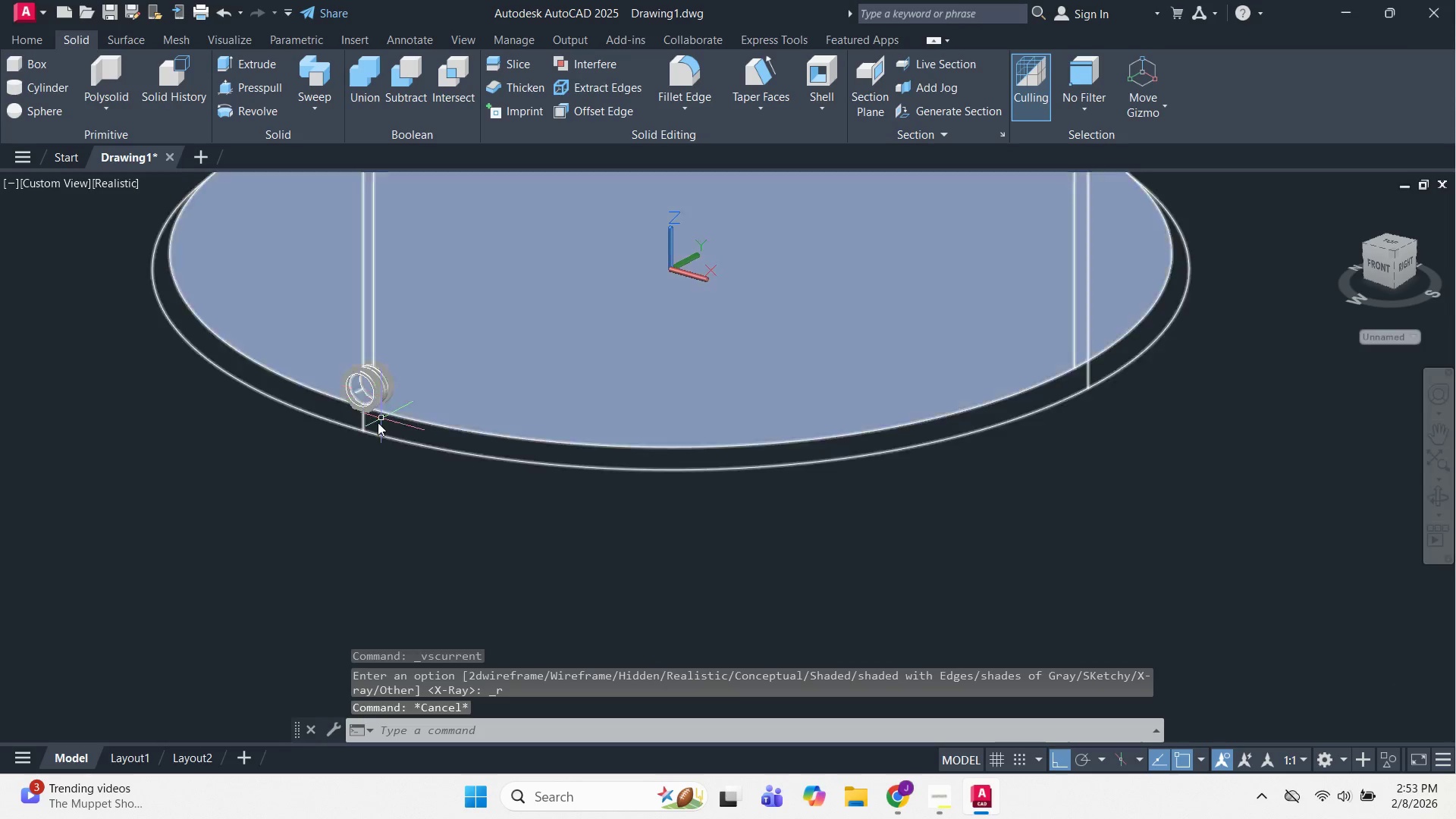 
key(Escape)
 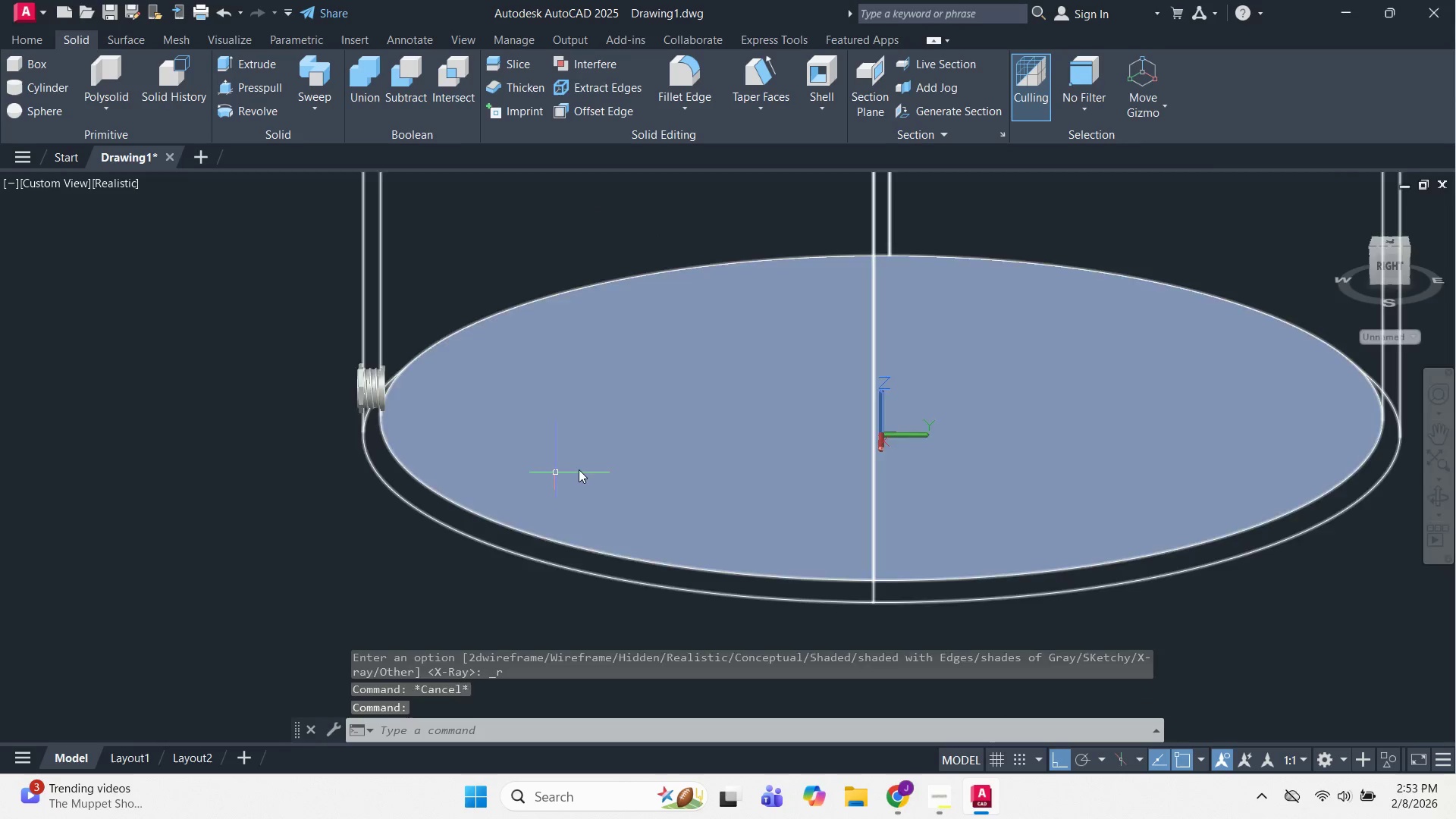 
key(Escape)
 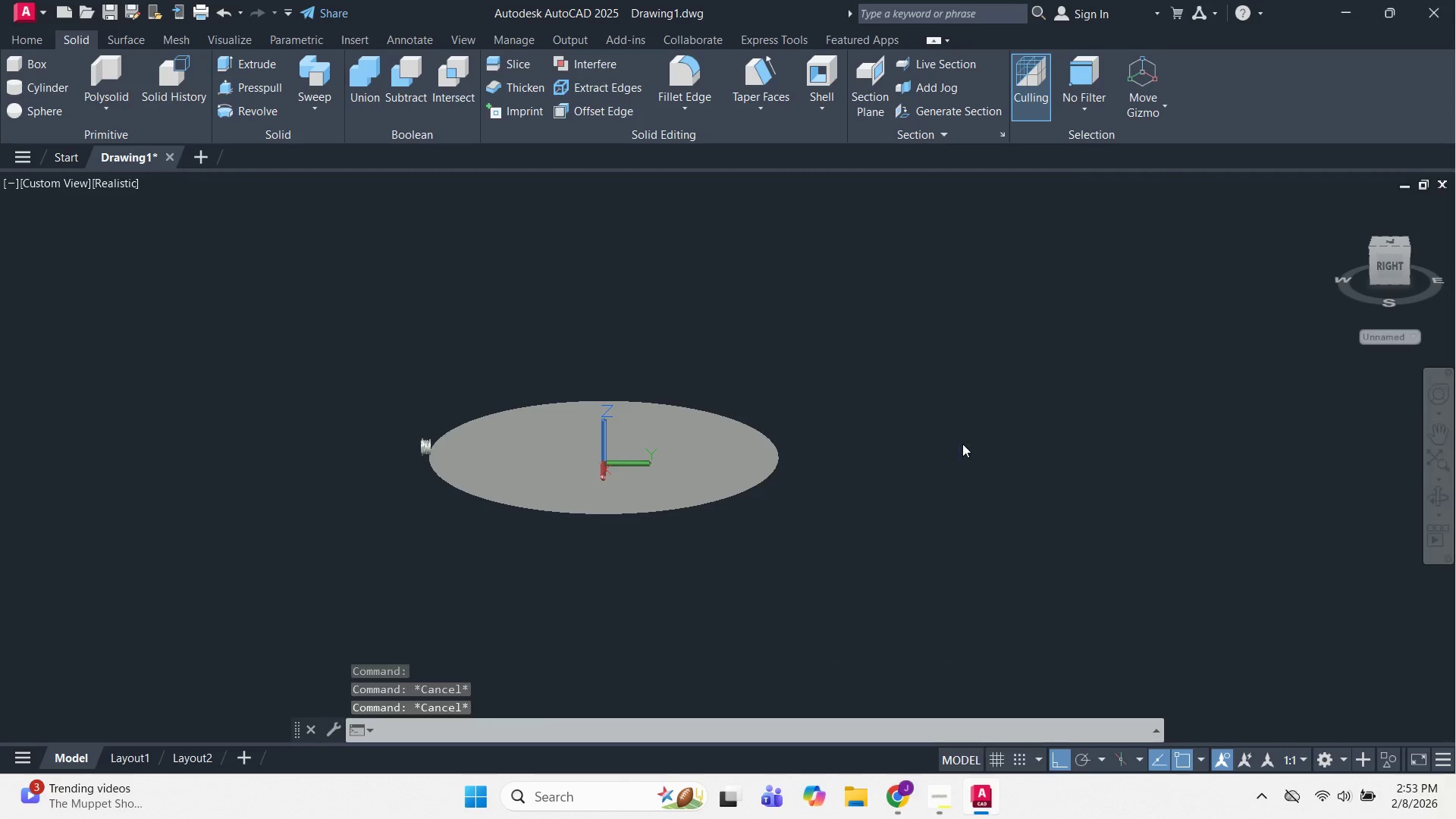 
scroll: coordinate [796, 449], scroll_direction: down, amount: 2.0
 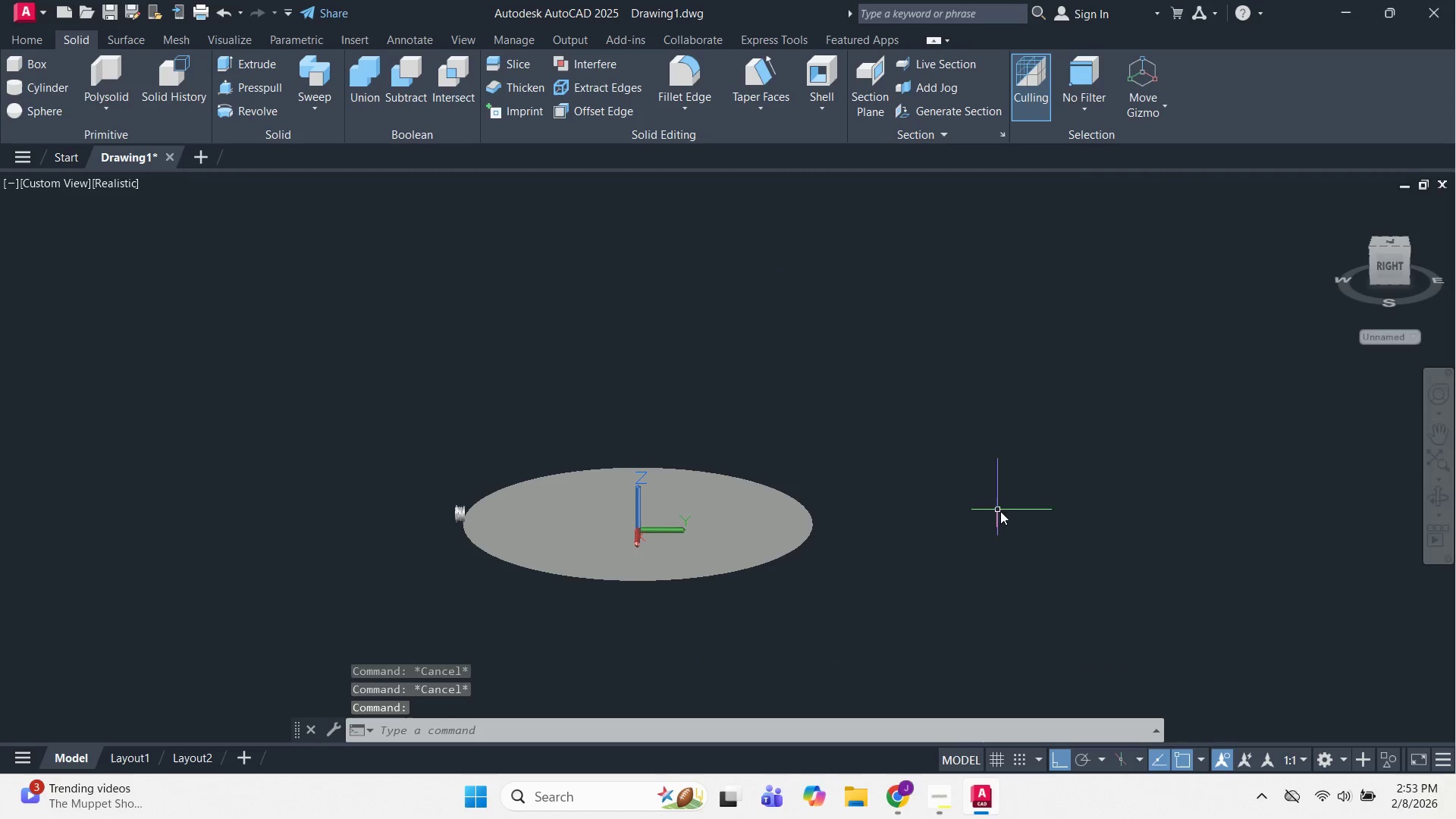 
key(Control+Z)
 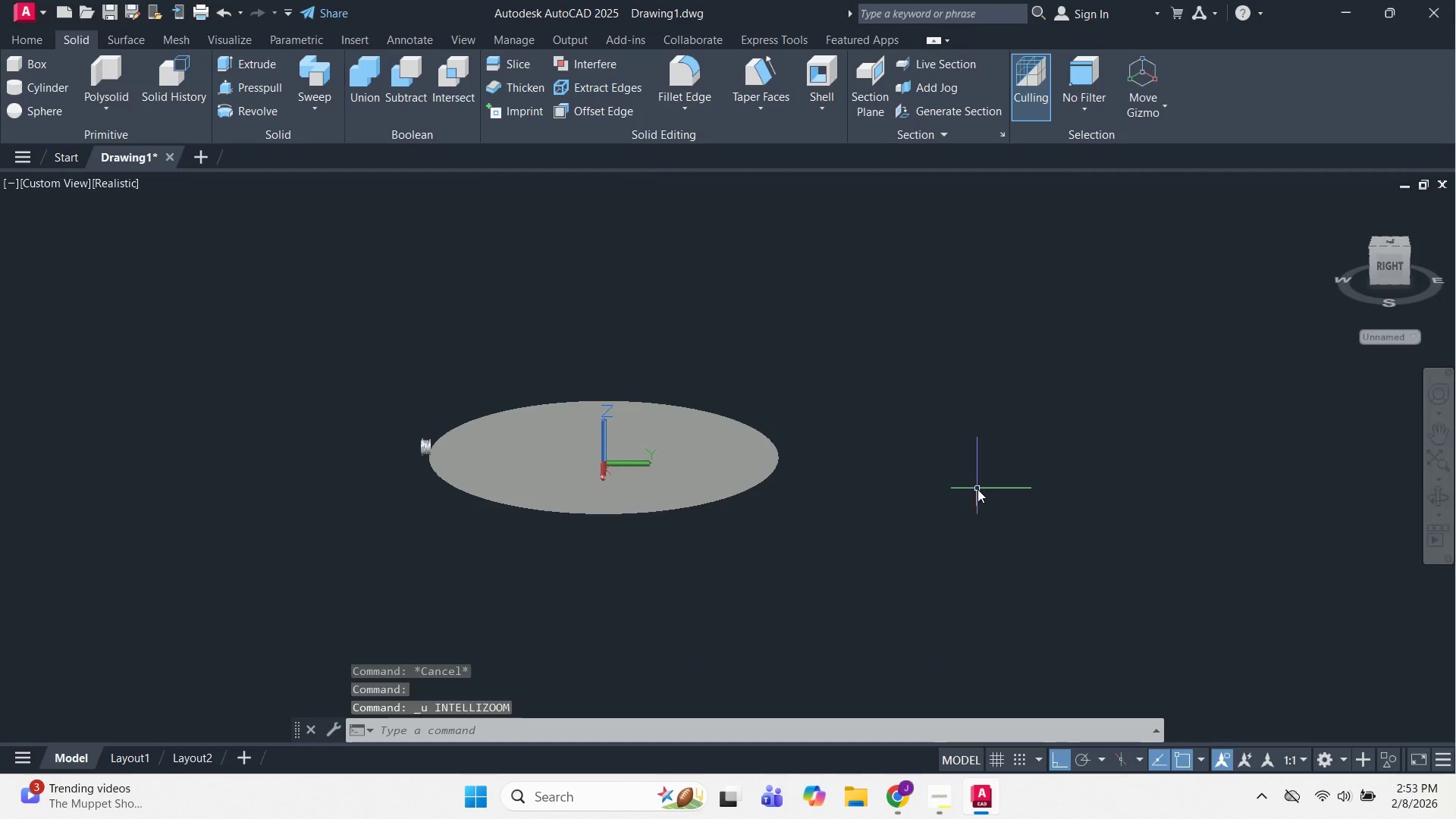 
key(Control+Z)
 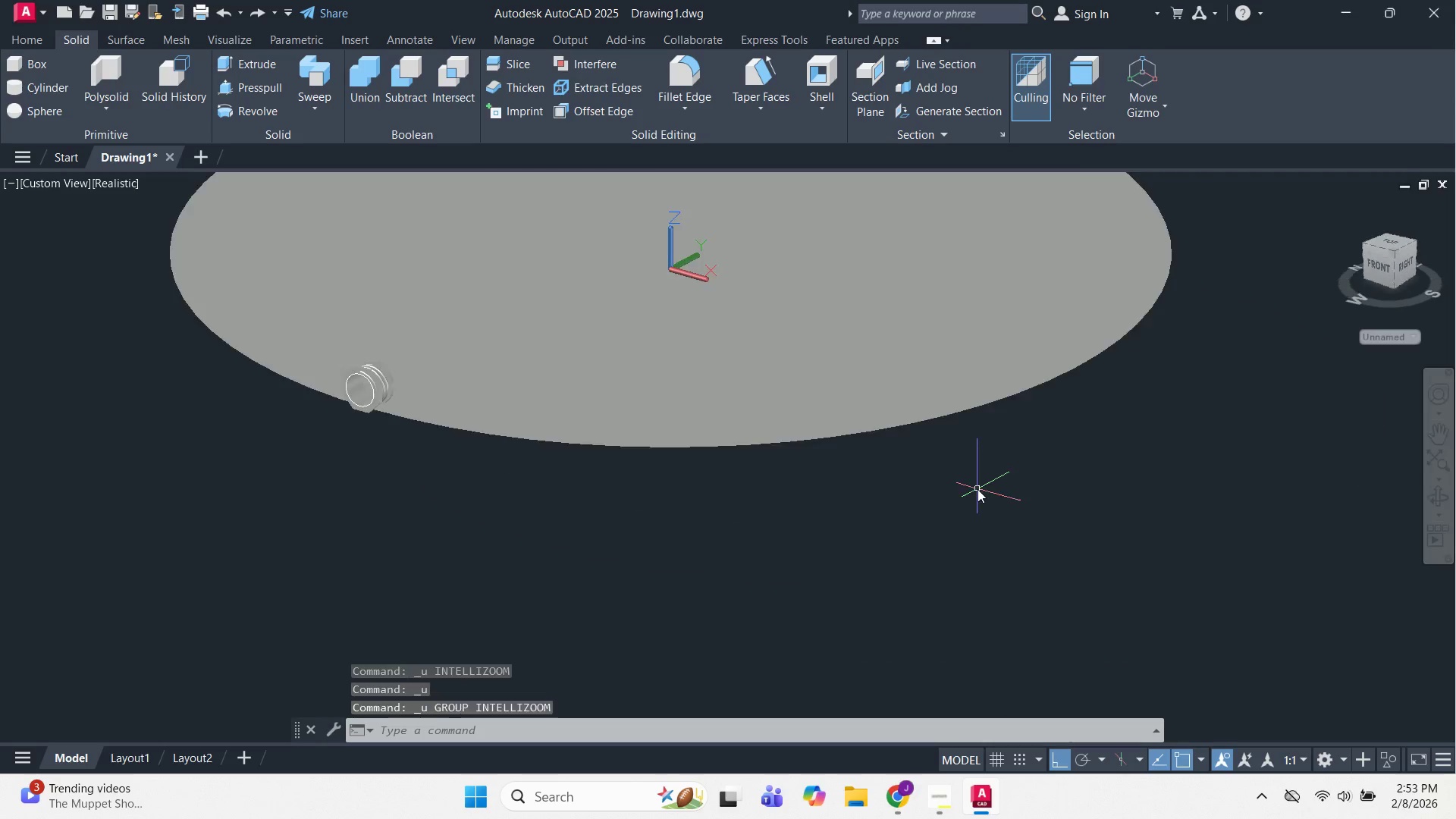 
key(Control+Z)
 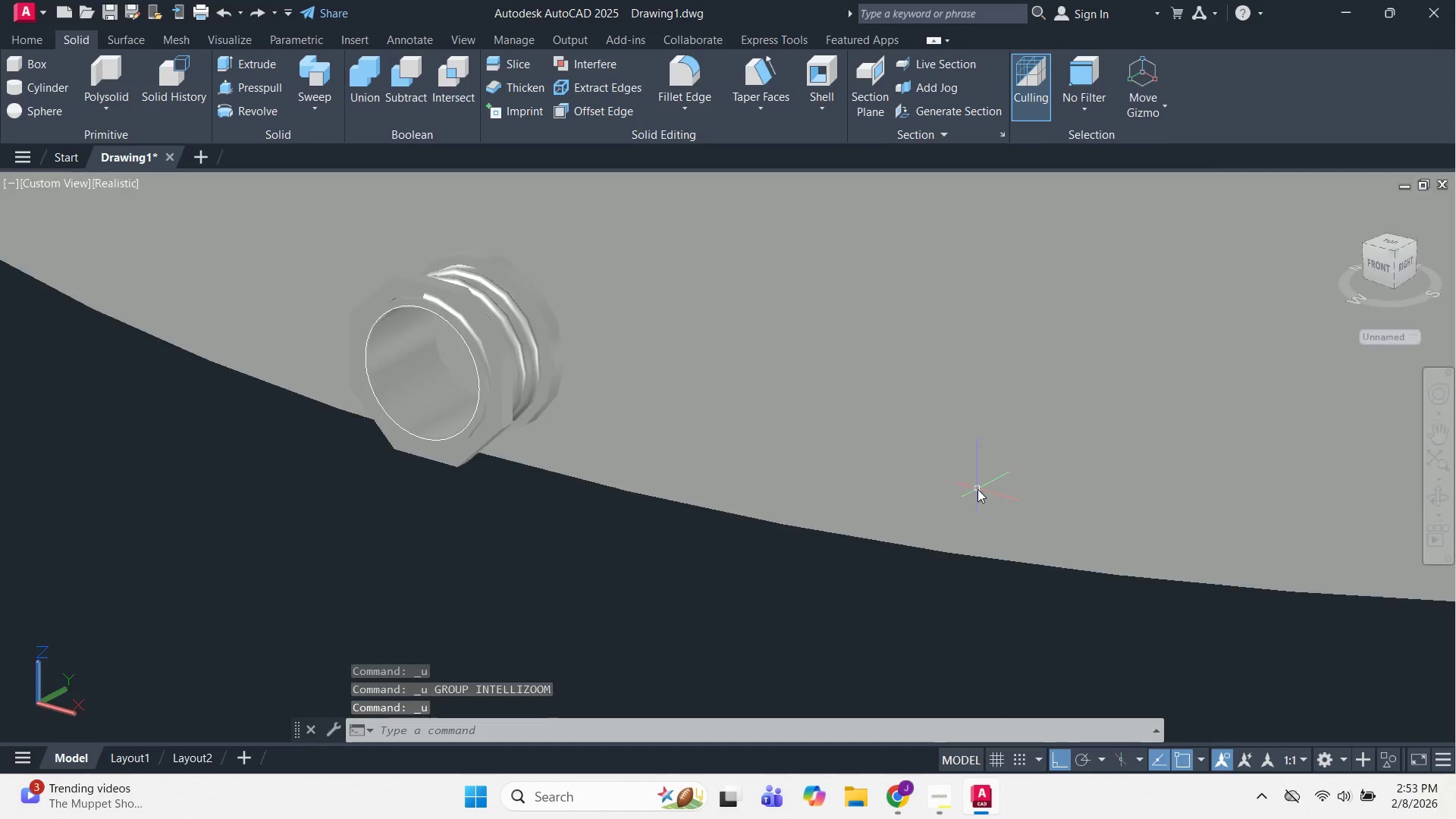 
key(Control+Z)
 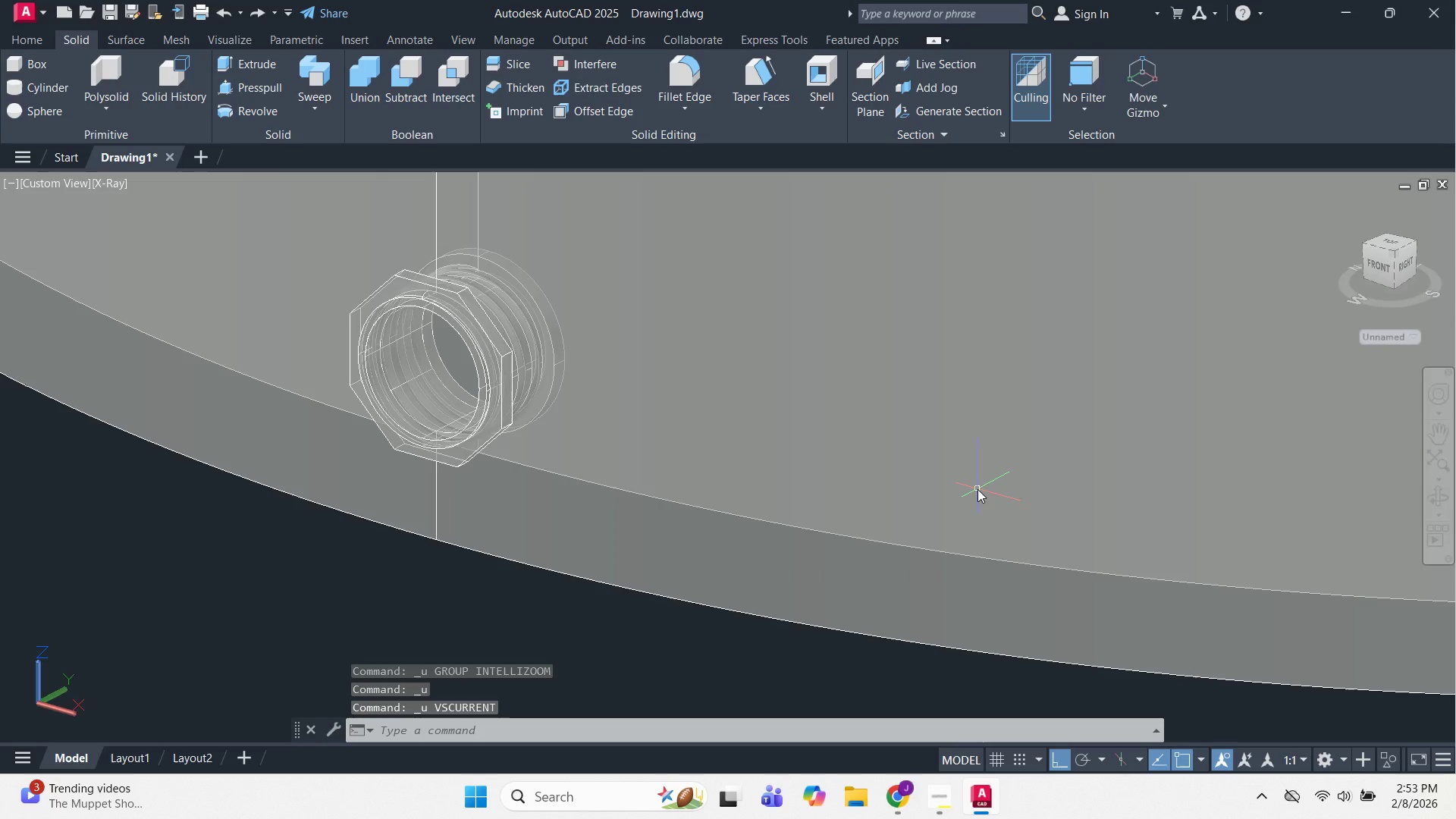 
key(Control+Z)
 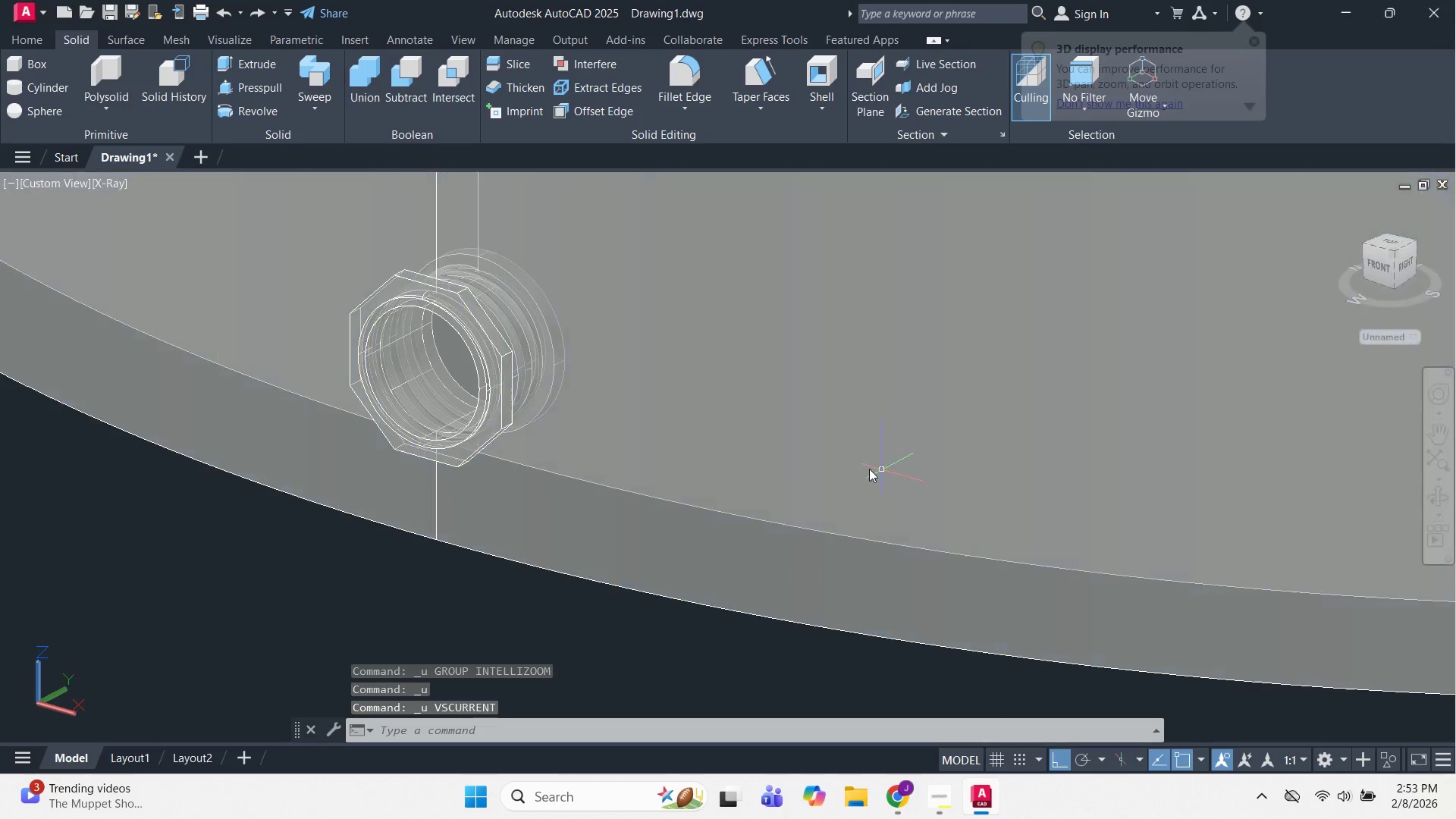 
key(Escape)
 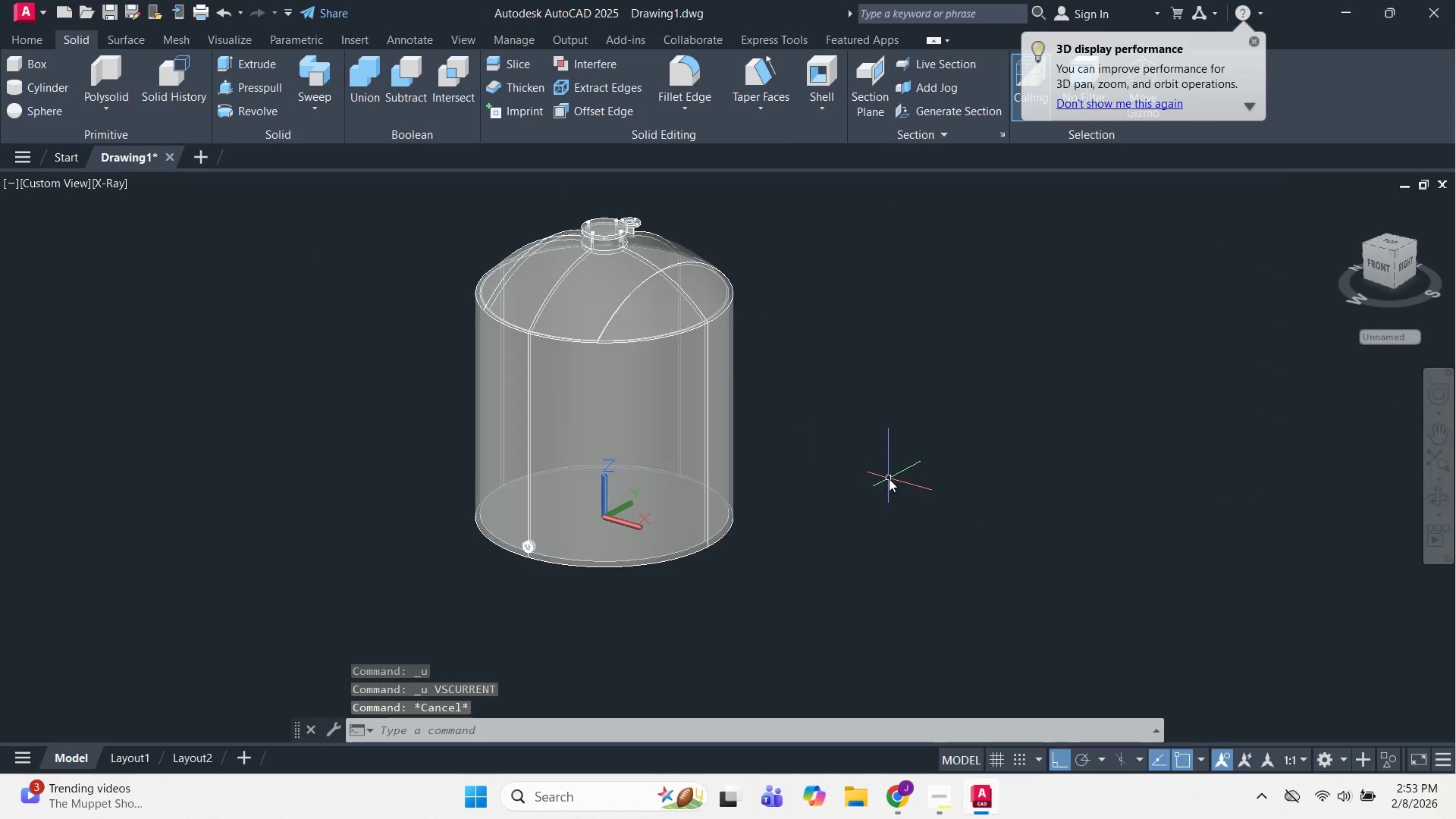 
hold_key(key=ShiftLeft, duration=0.92)
 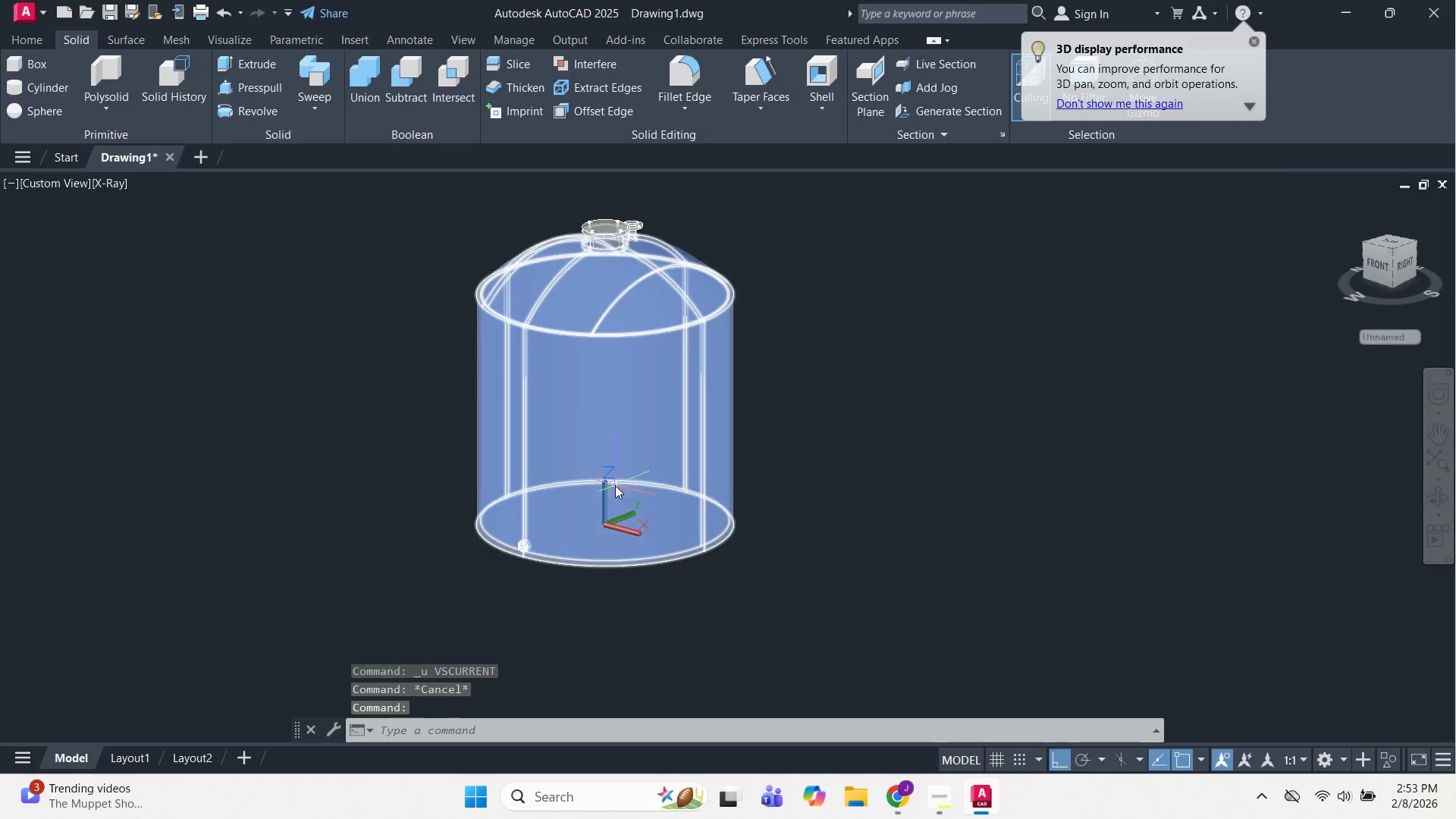 
scroll: coordinate [889, 479], scroll_direction: down, amount: 5.0
 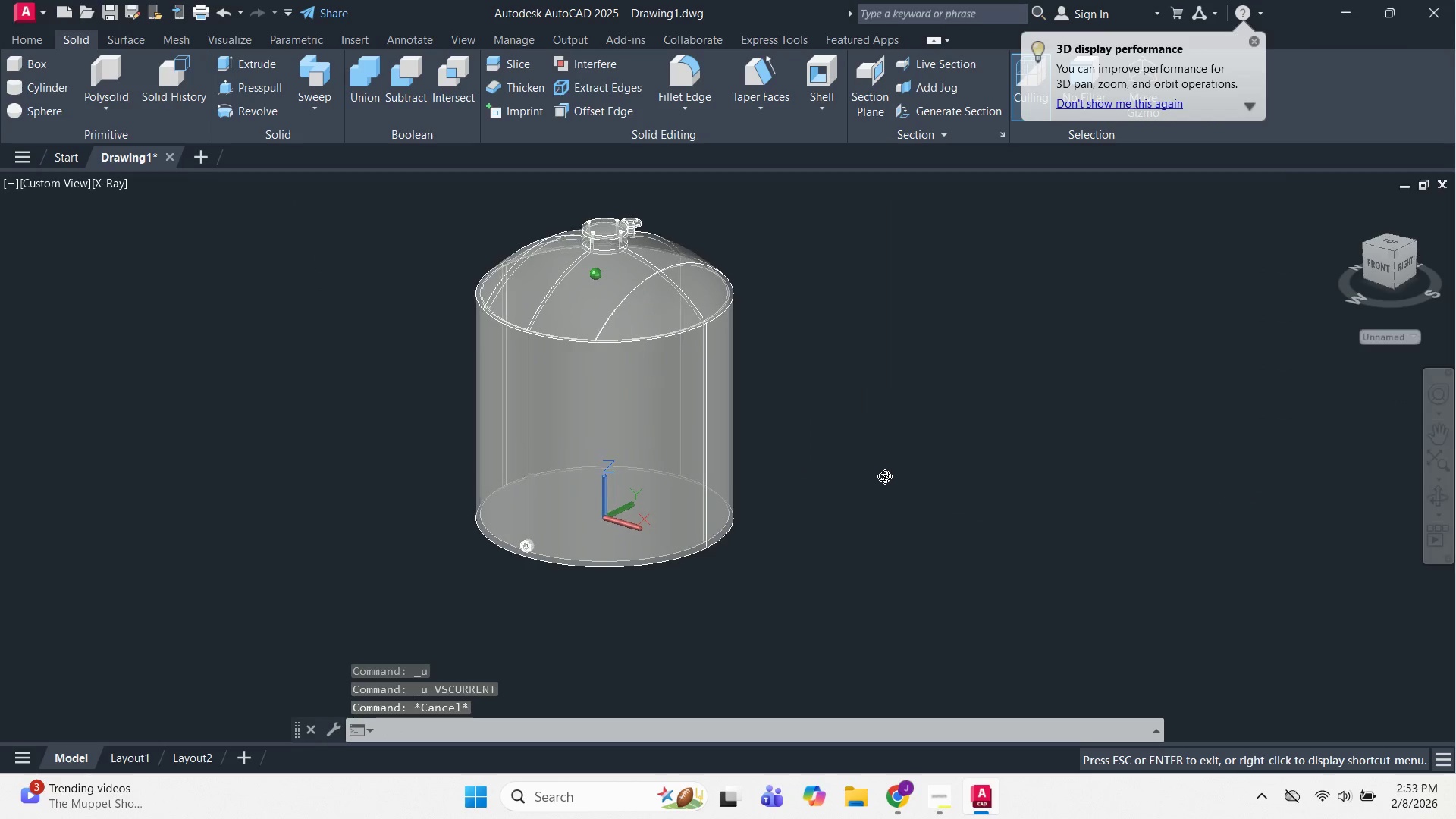 
key(Escape)
 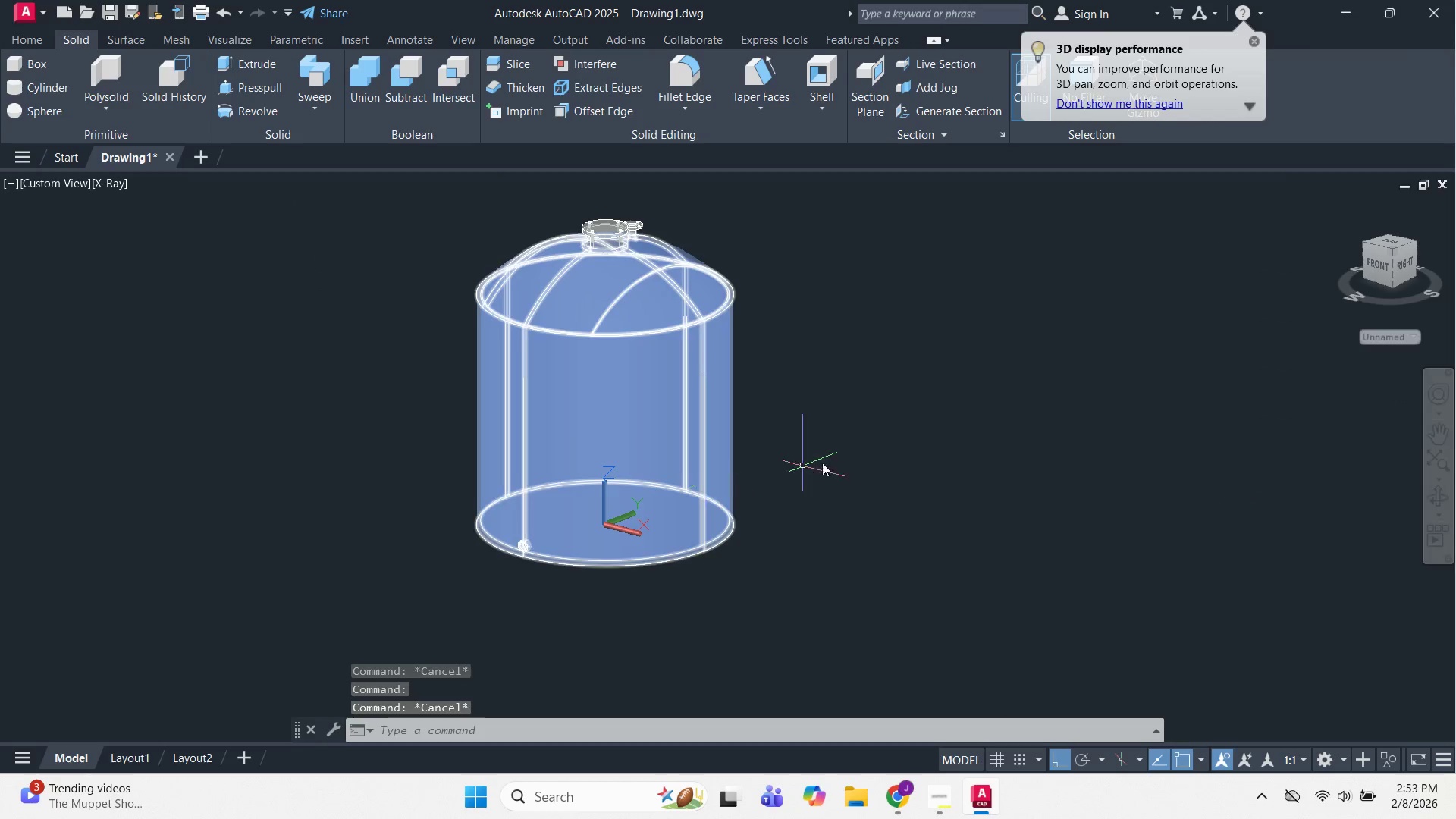 
key(Escape)
 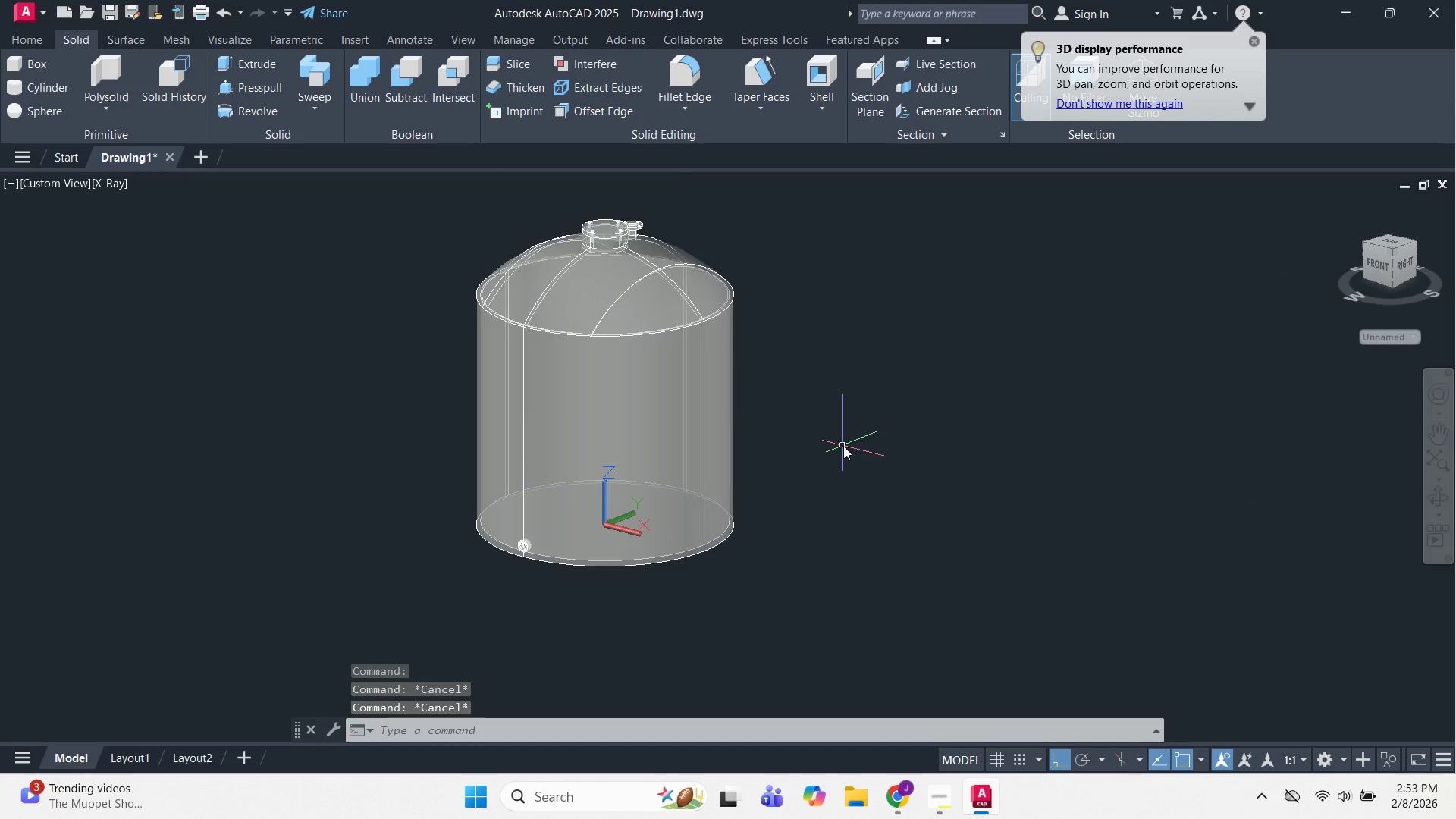 
hold_key(key=ShiftLeft, duration=1.52)
 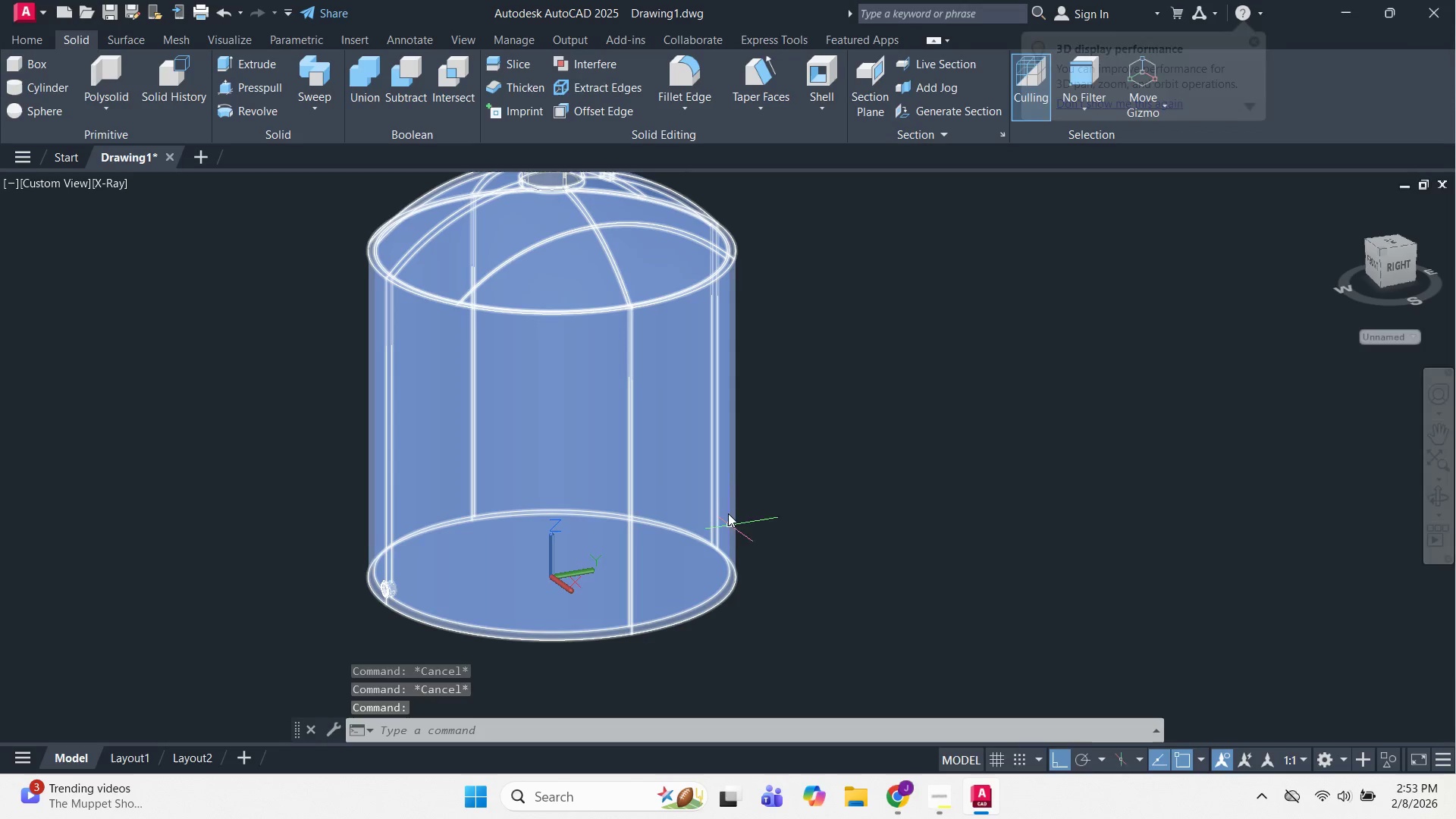 
scroll: coordinate [843, 446], scroll_direction: up, amount: 1.0
 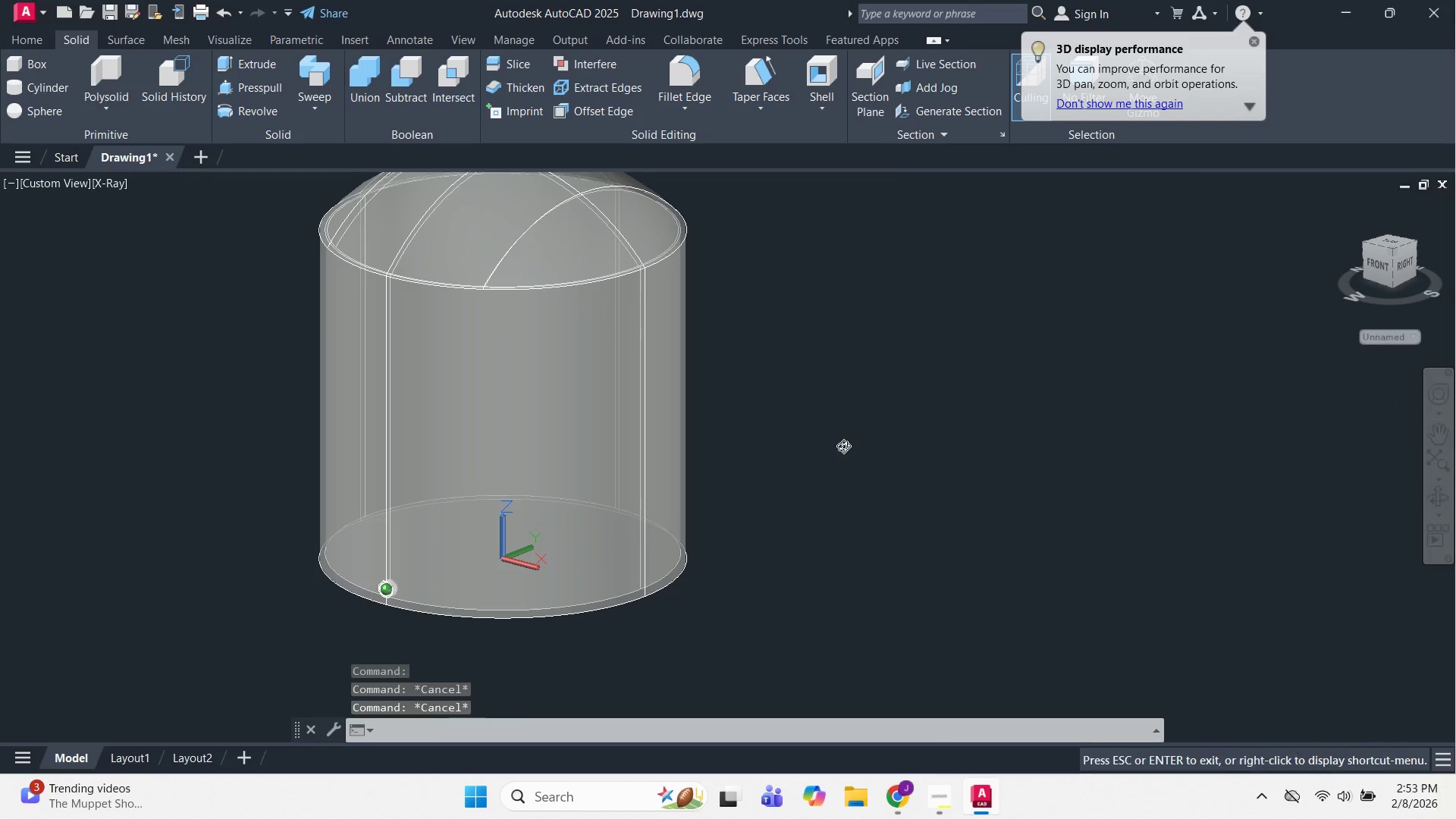 
key(Shift+ShiftLeft)
 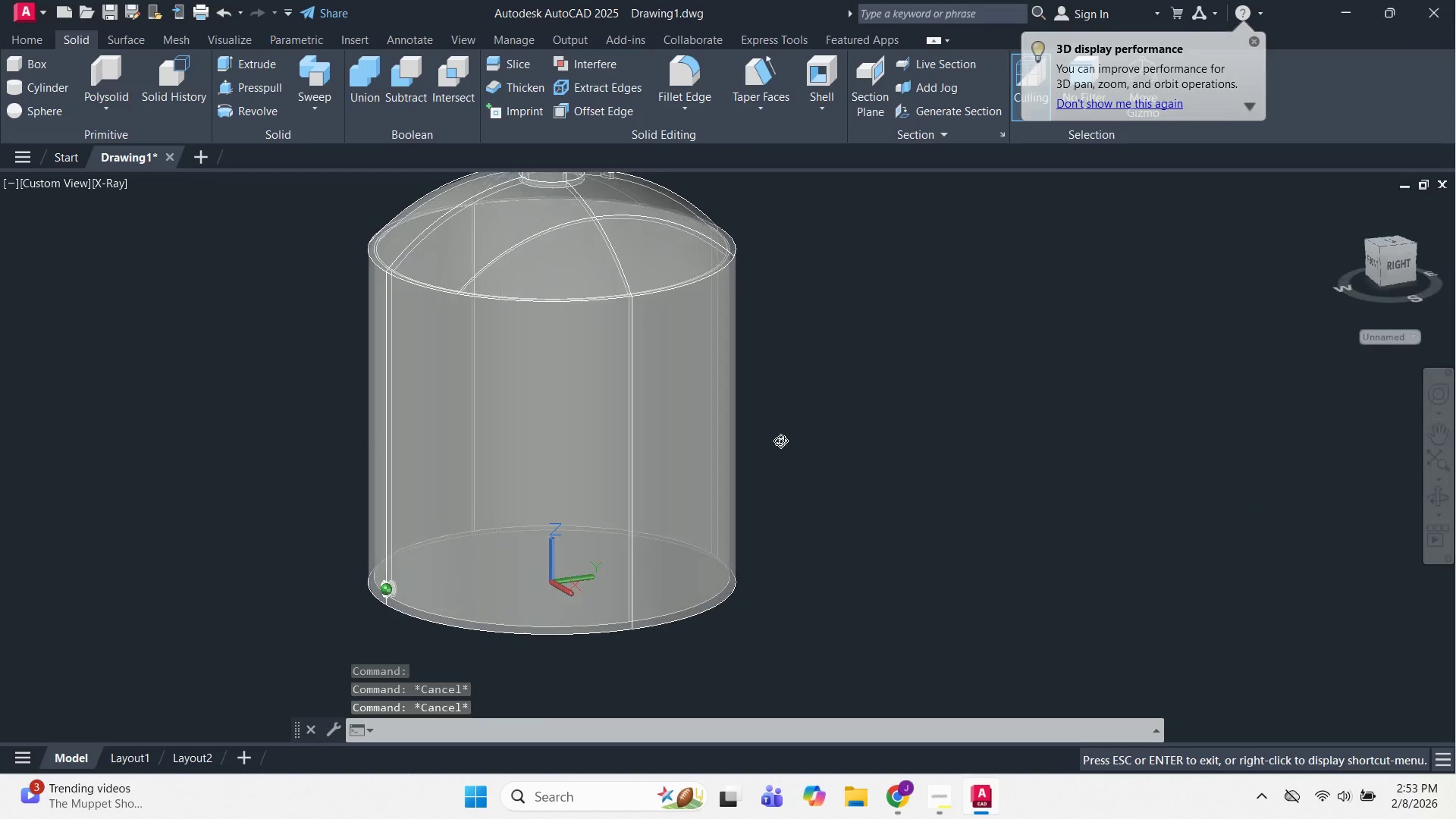 
key(Shift+ShiftLeft)
 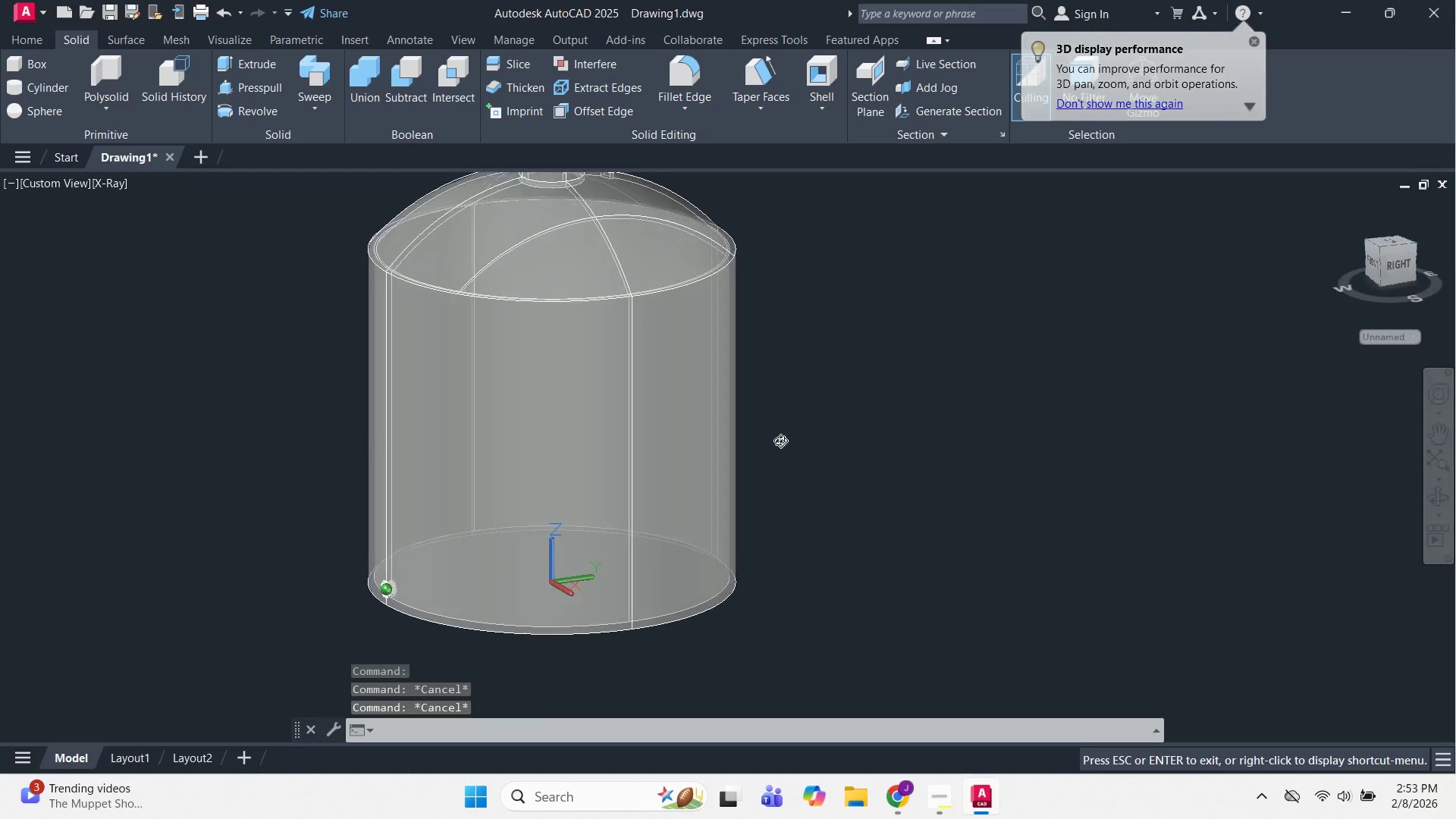 
key(Shift+ShiftLeft)
 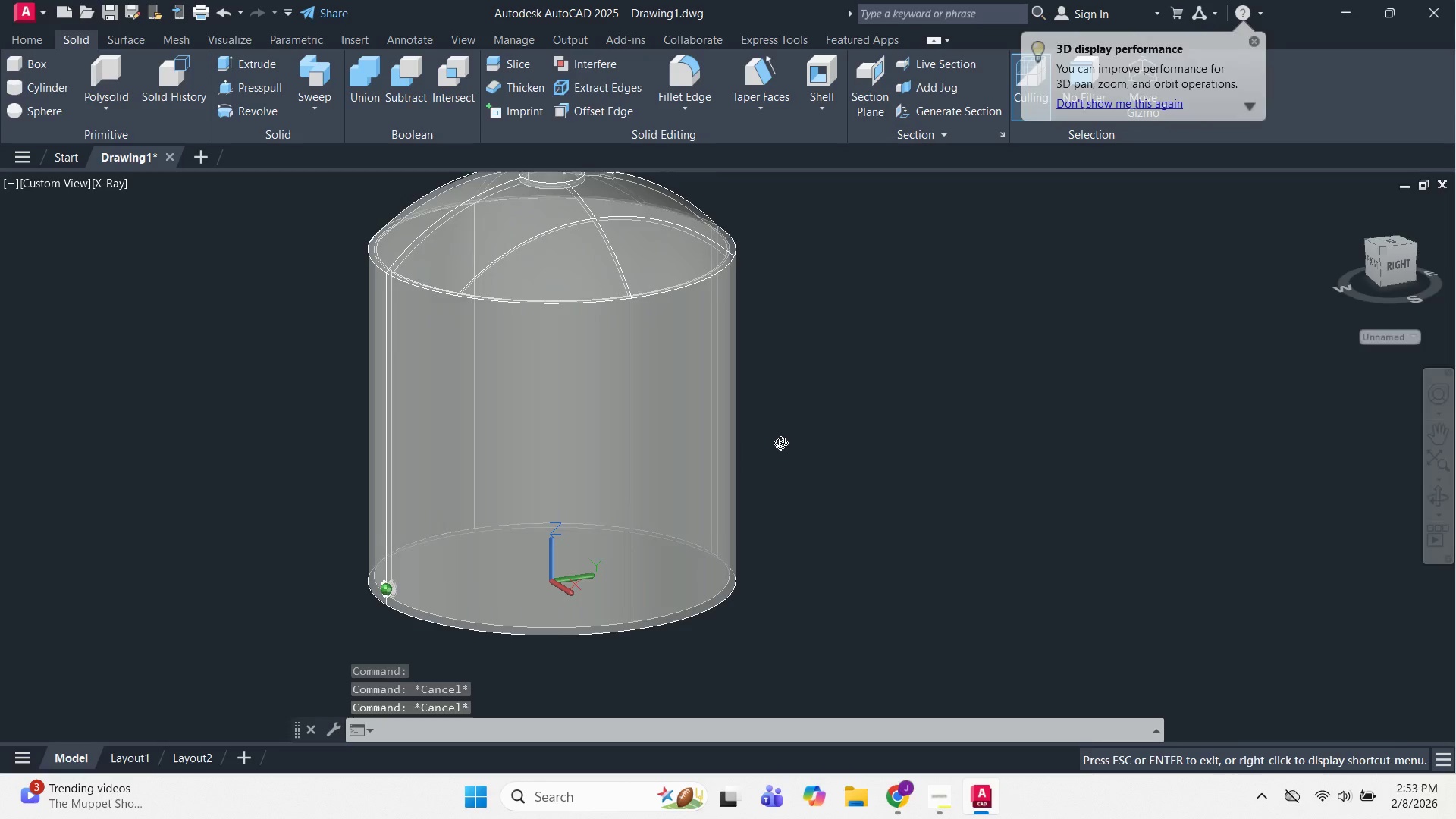 
key(Shift+ShiftLeft)
 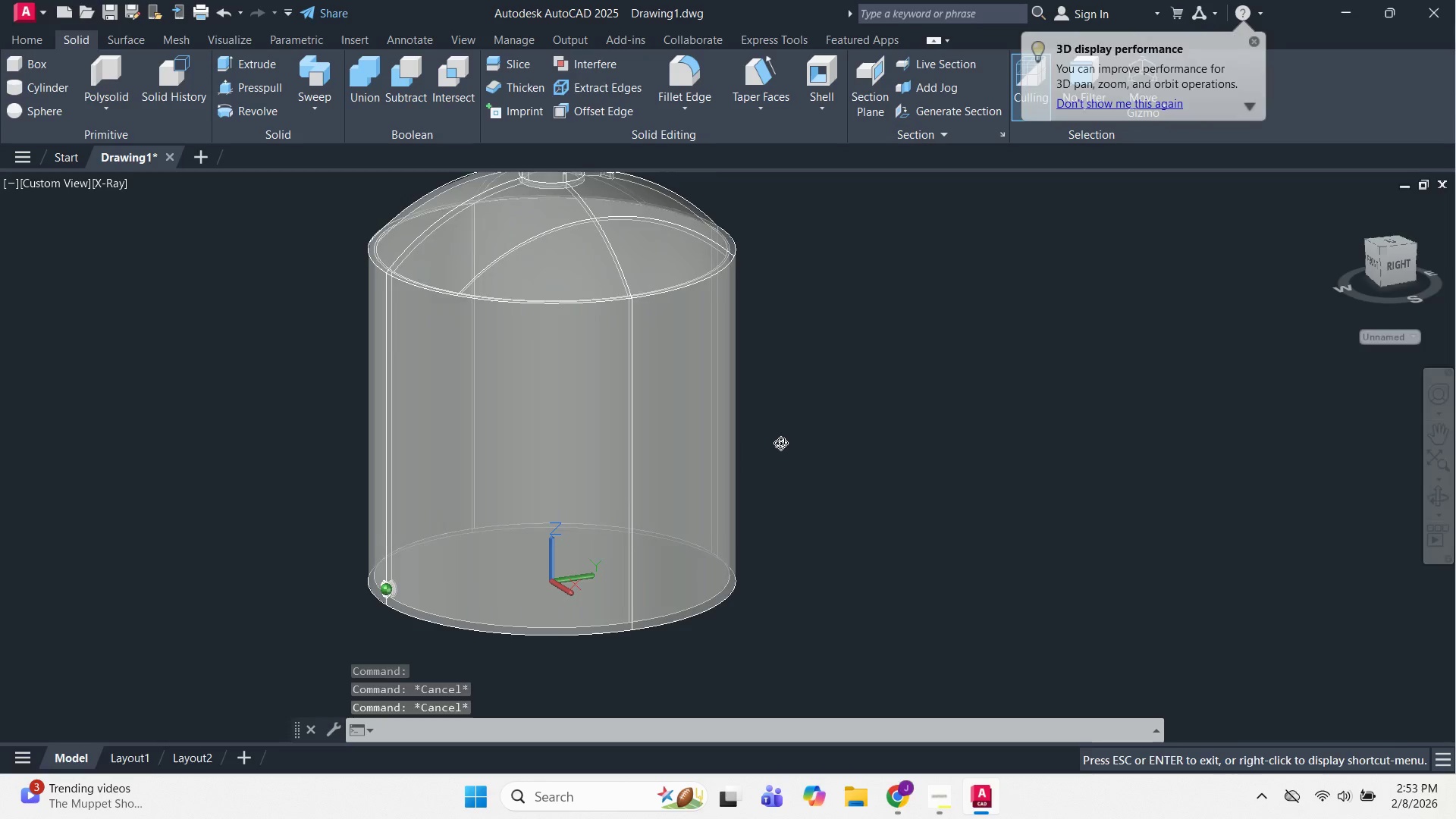 
key(Shift+ShiftLeft)
 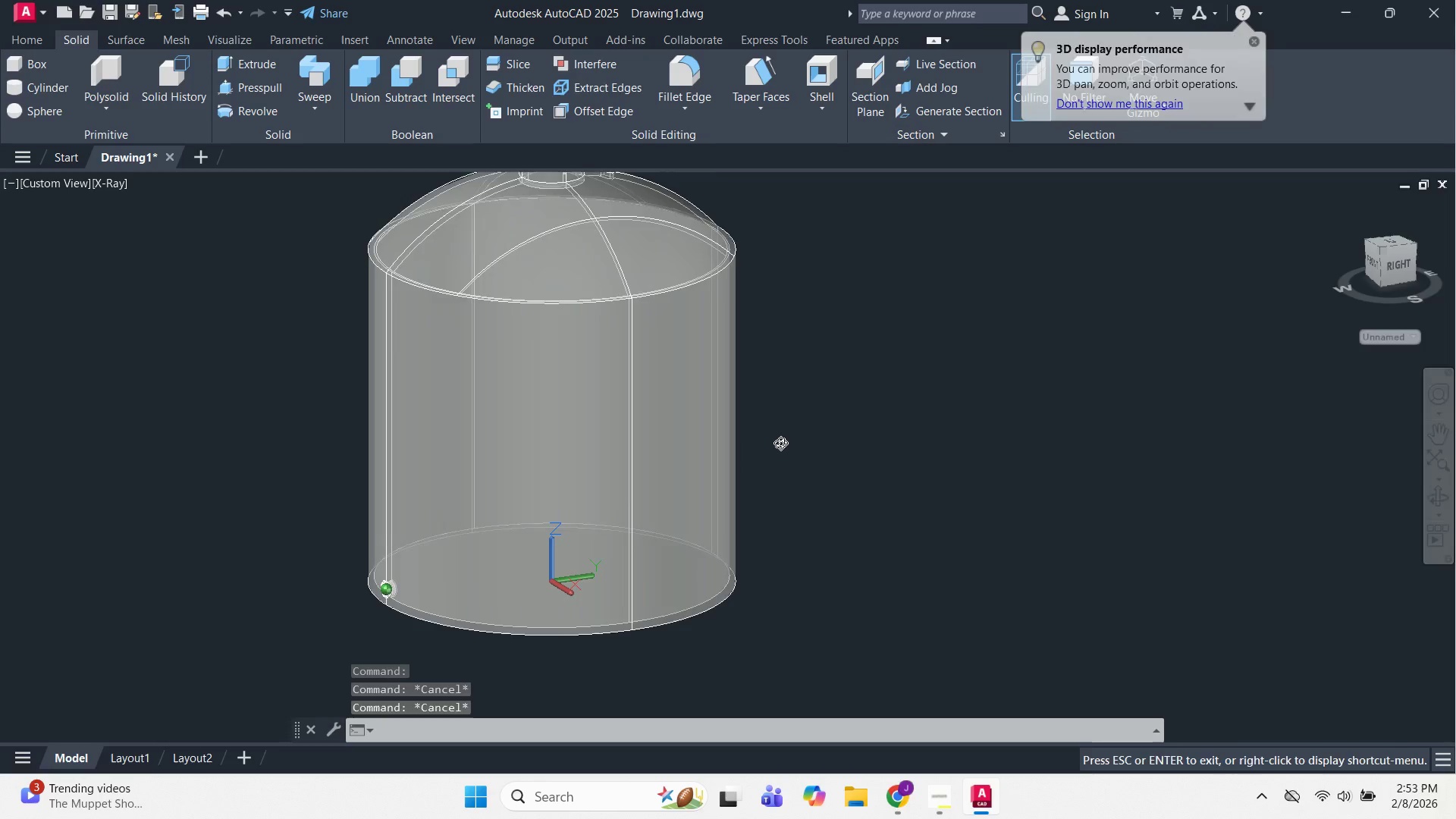 
key(Shift+ShiftLeft)
 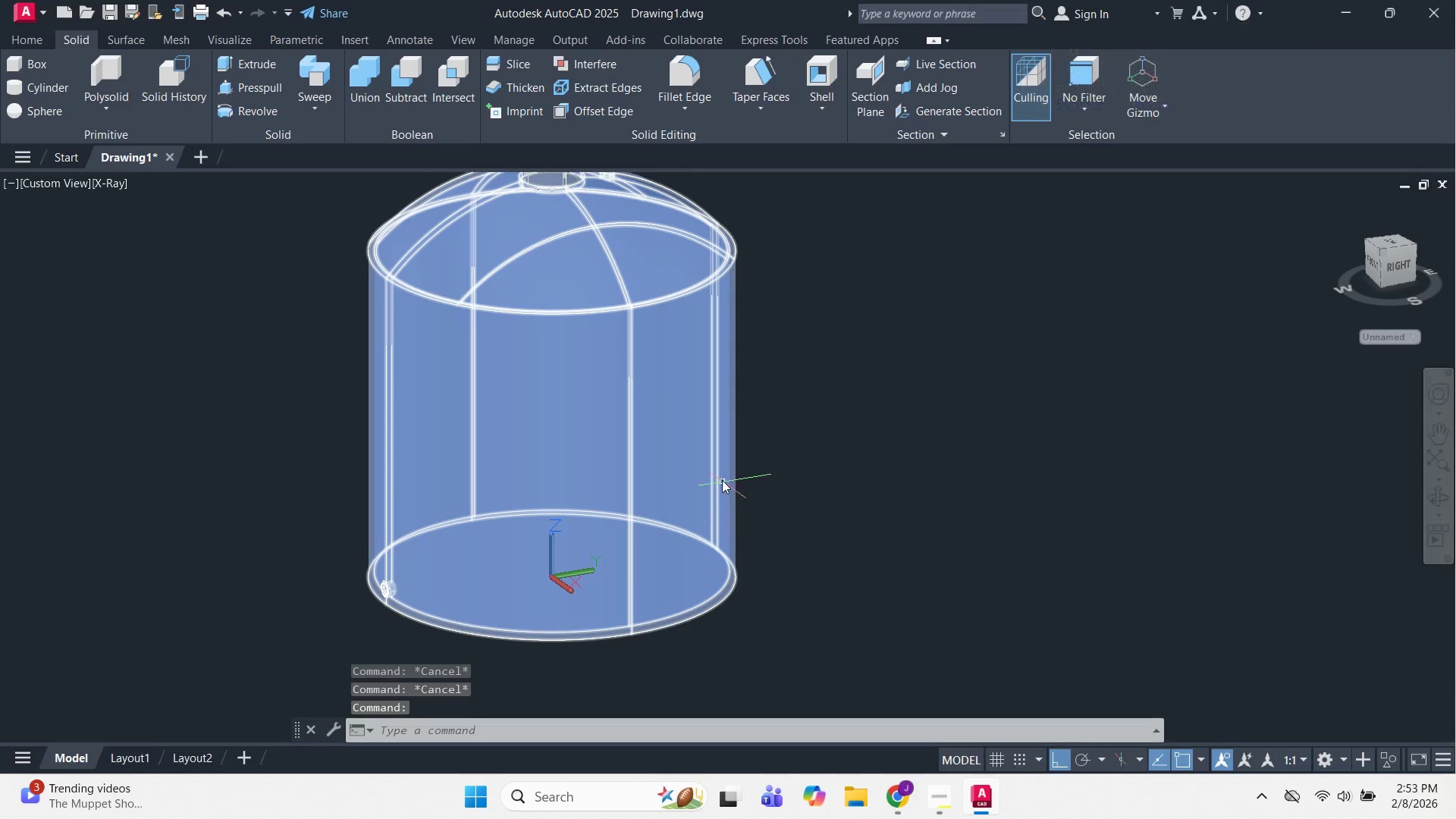 
key(Escape)
 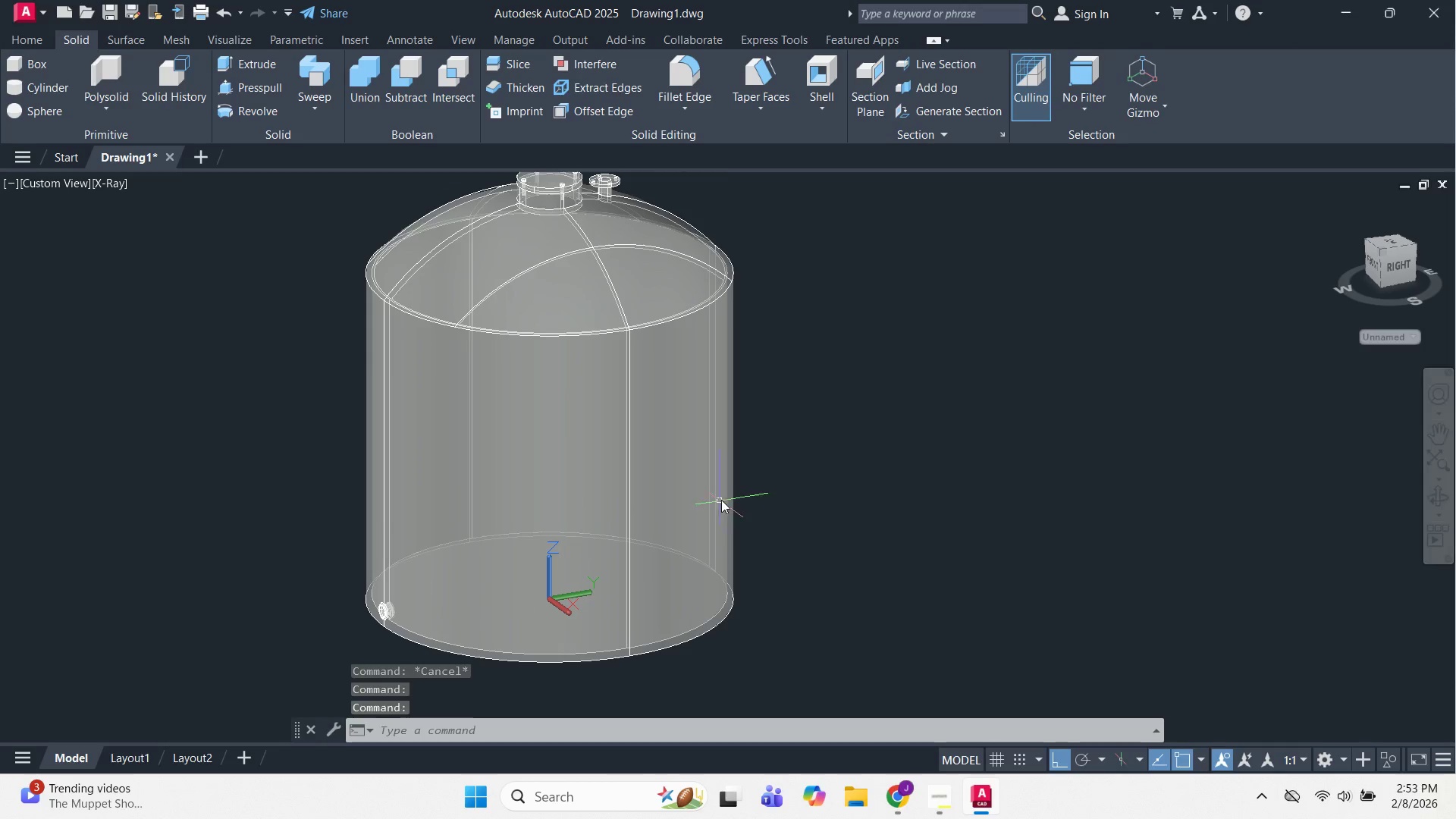 
key(Escape)
 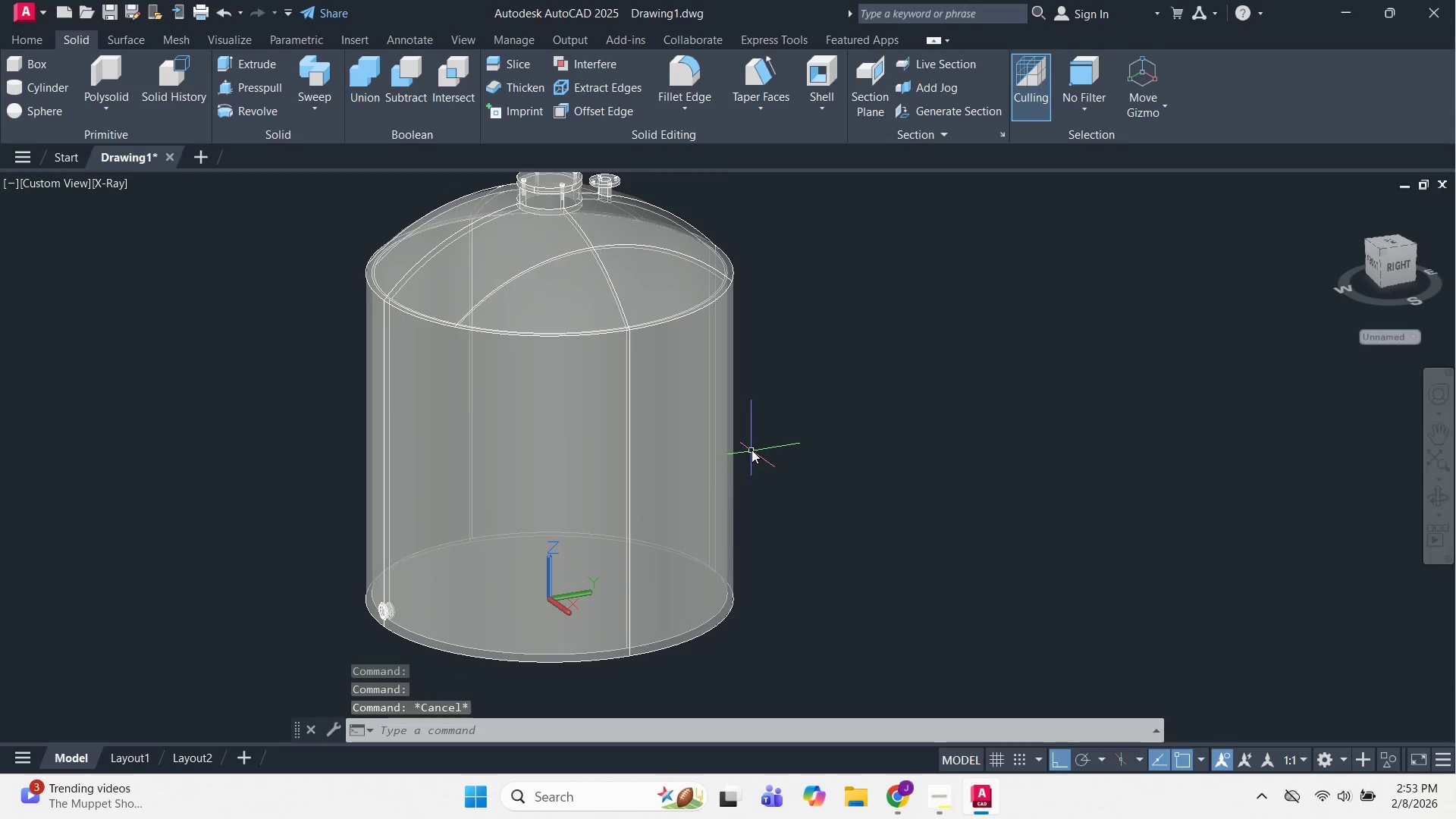 
key(Shift+ShiftLeft)
 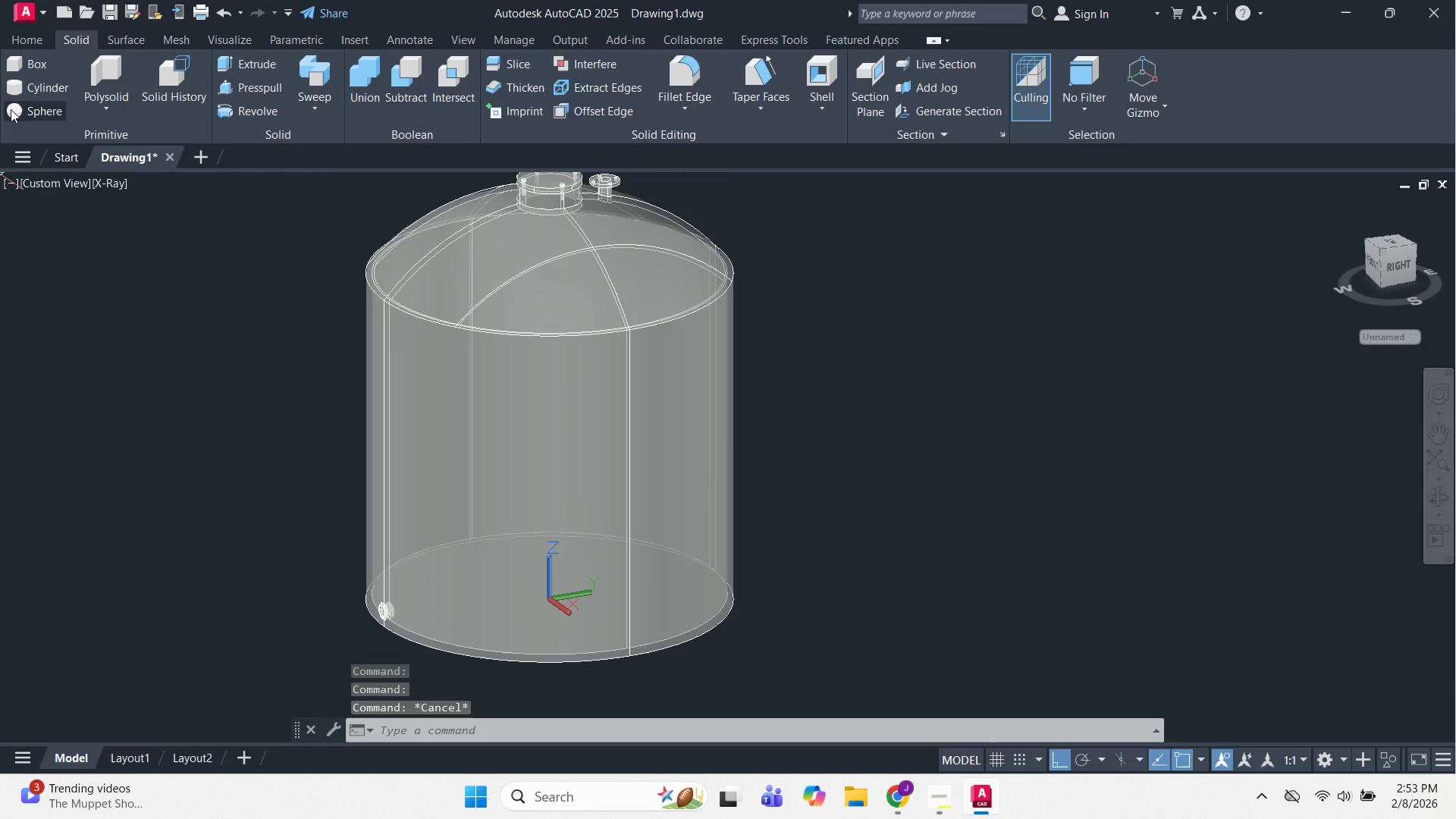 
key(Escape)
 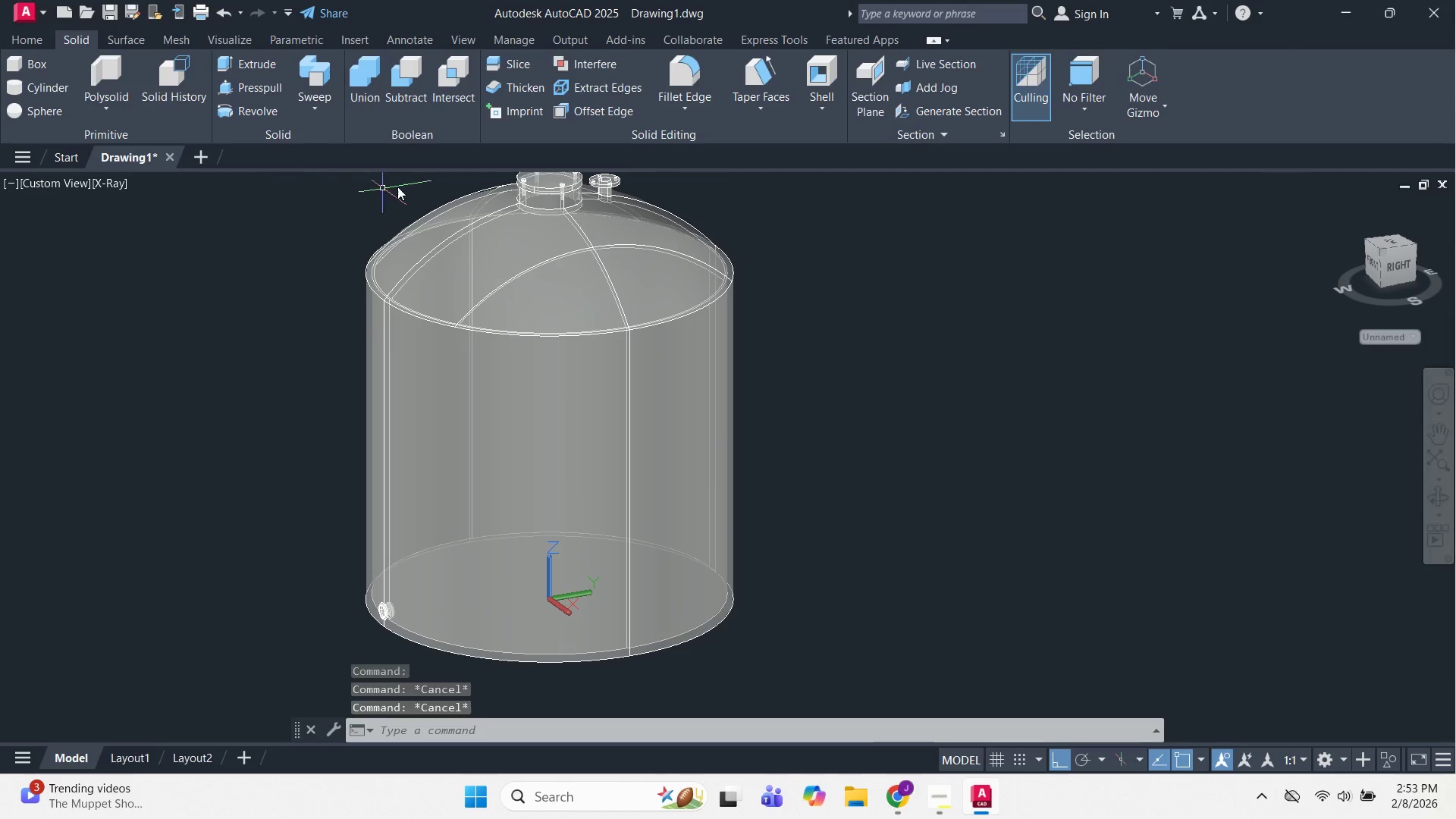 
hold_key(key=ShiftLeft, duration=0.66)
 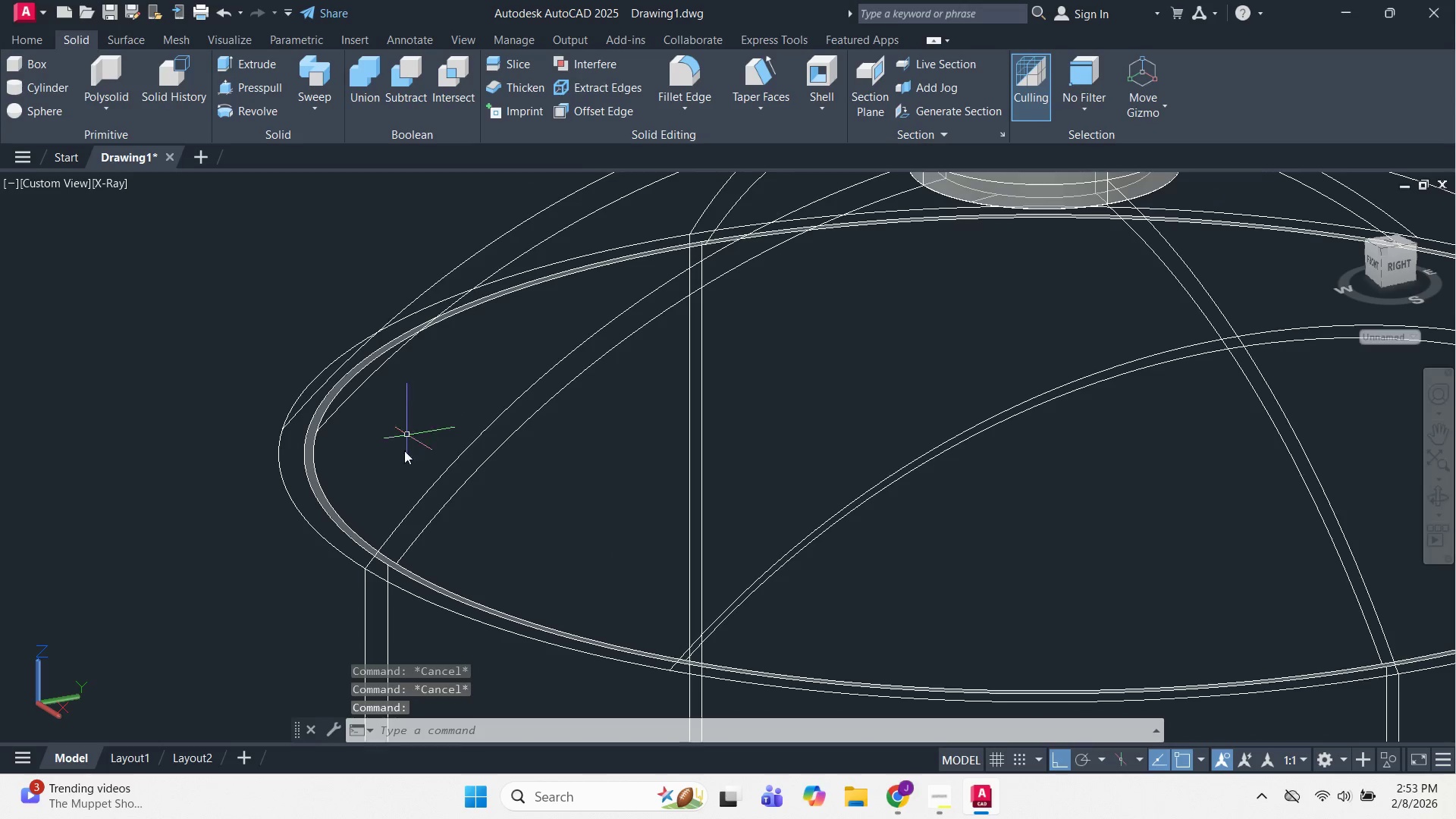 
scroll: coordinate [371, 293], scroll_direction: up, amount: 4.0
 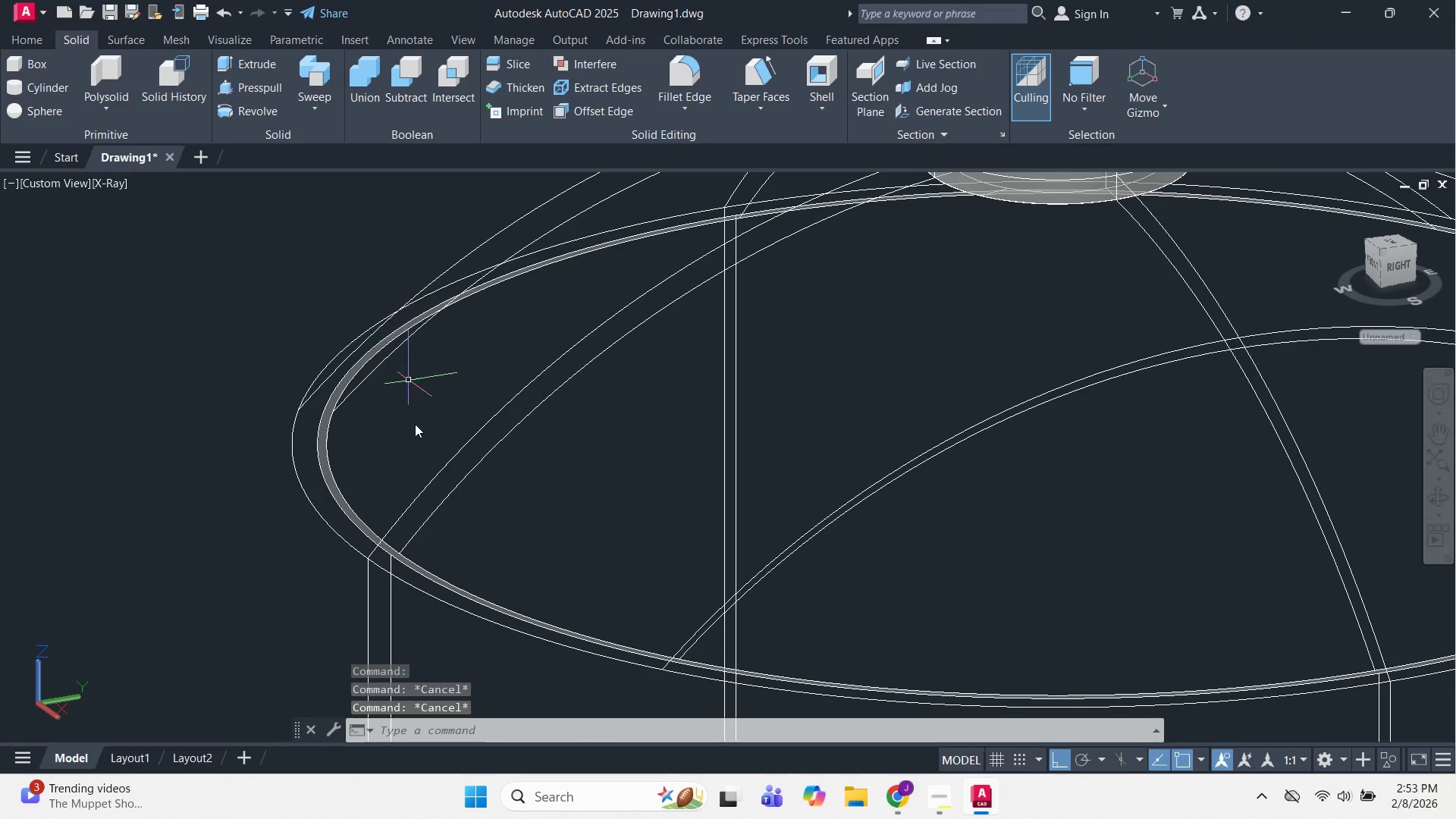 
key(Escape)
 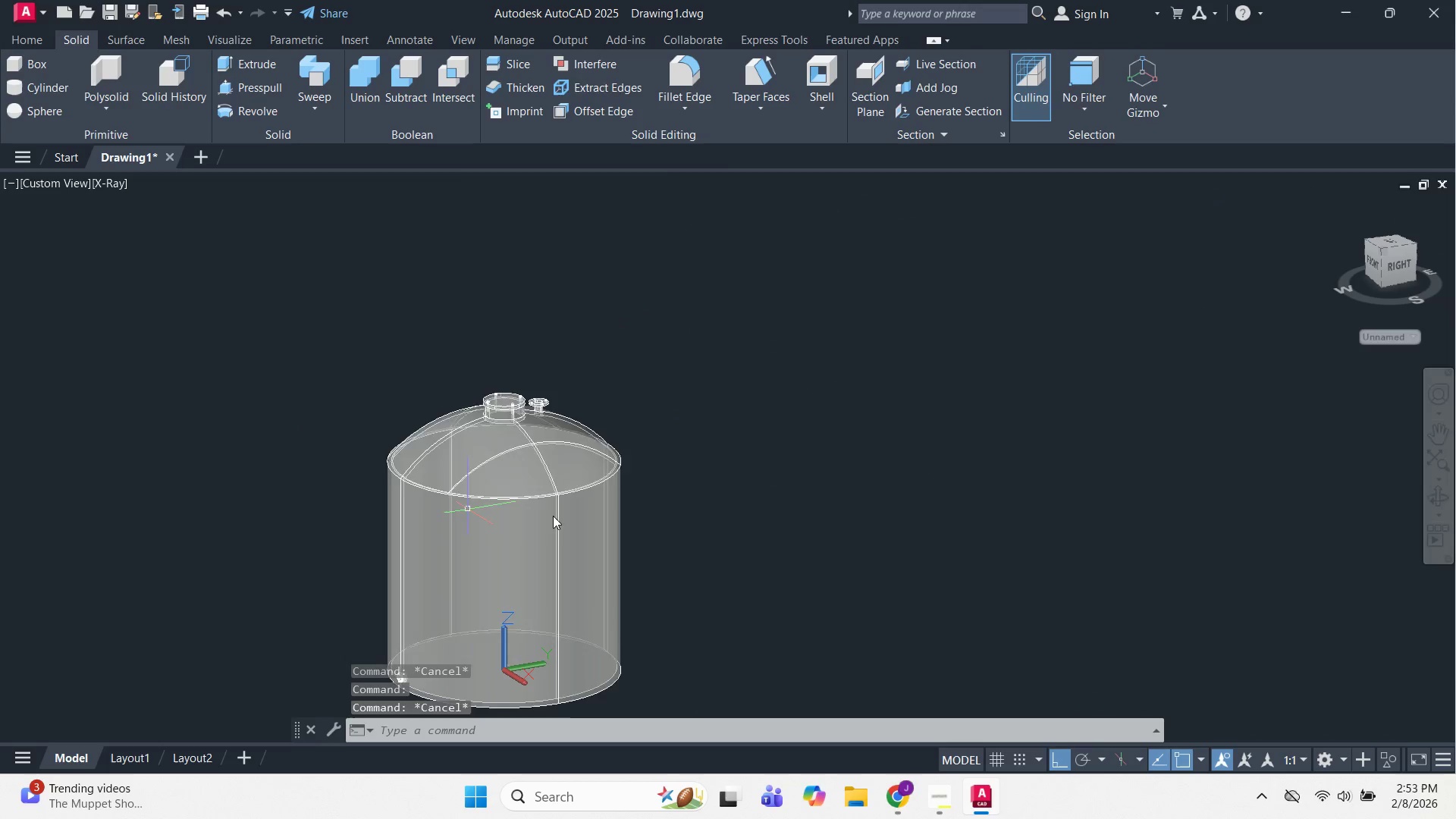 
key(Escape)
 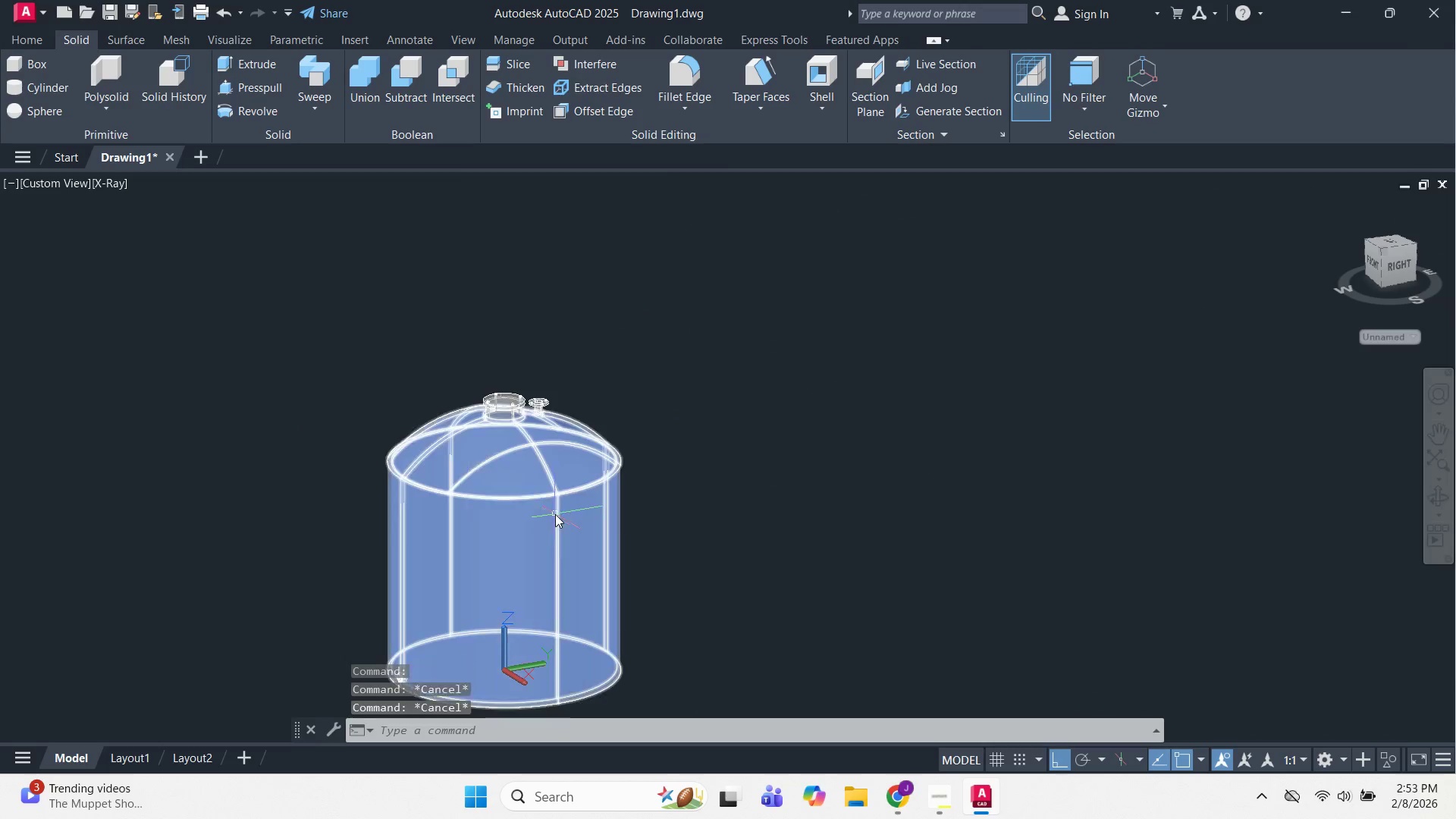 
key(Escape)
 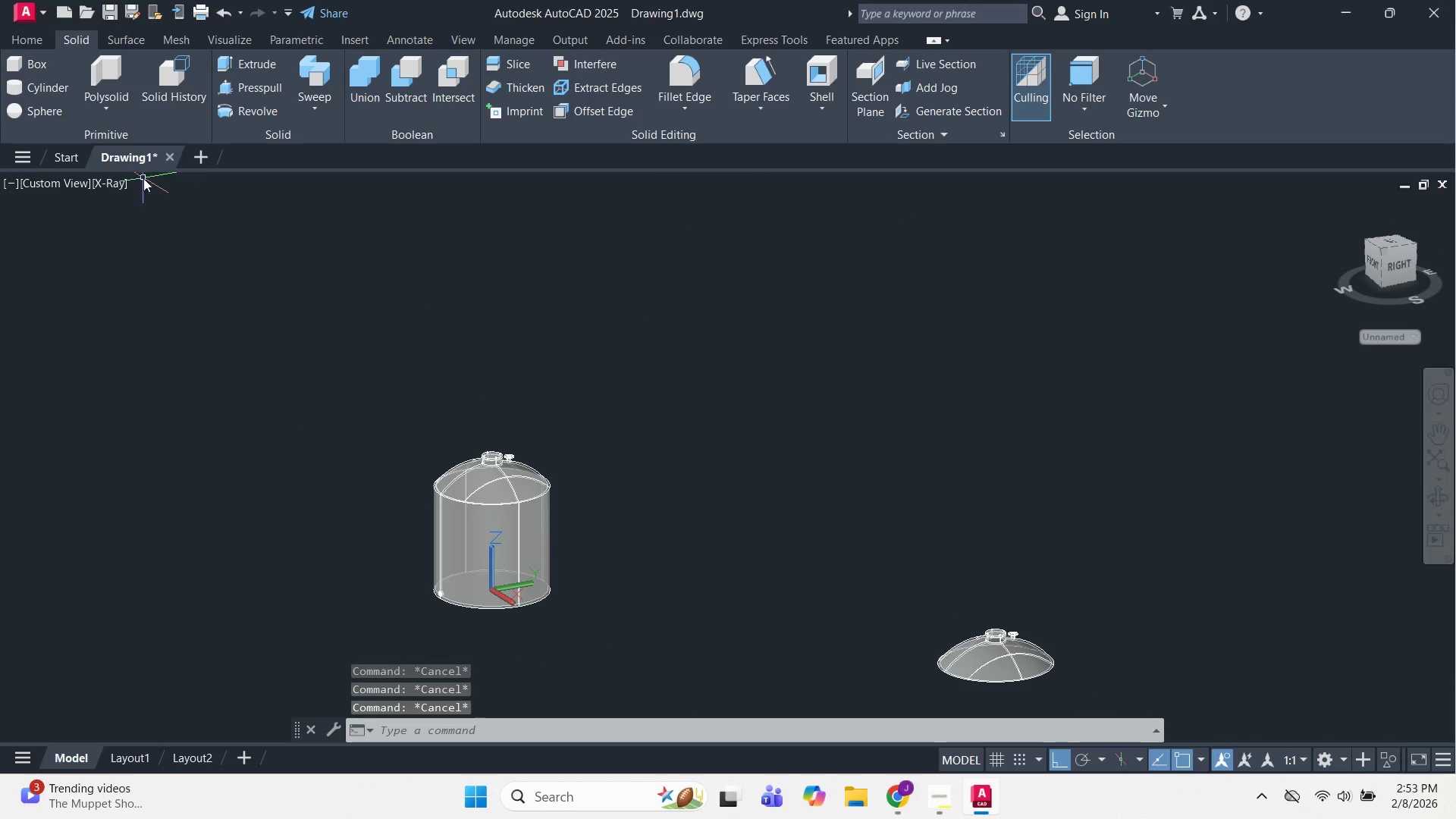 
scroll: coordinate [592, 516], scroll_direction: down, amount: 5.0
 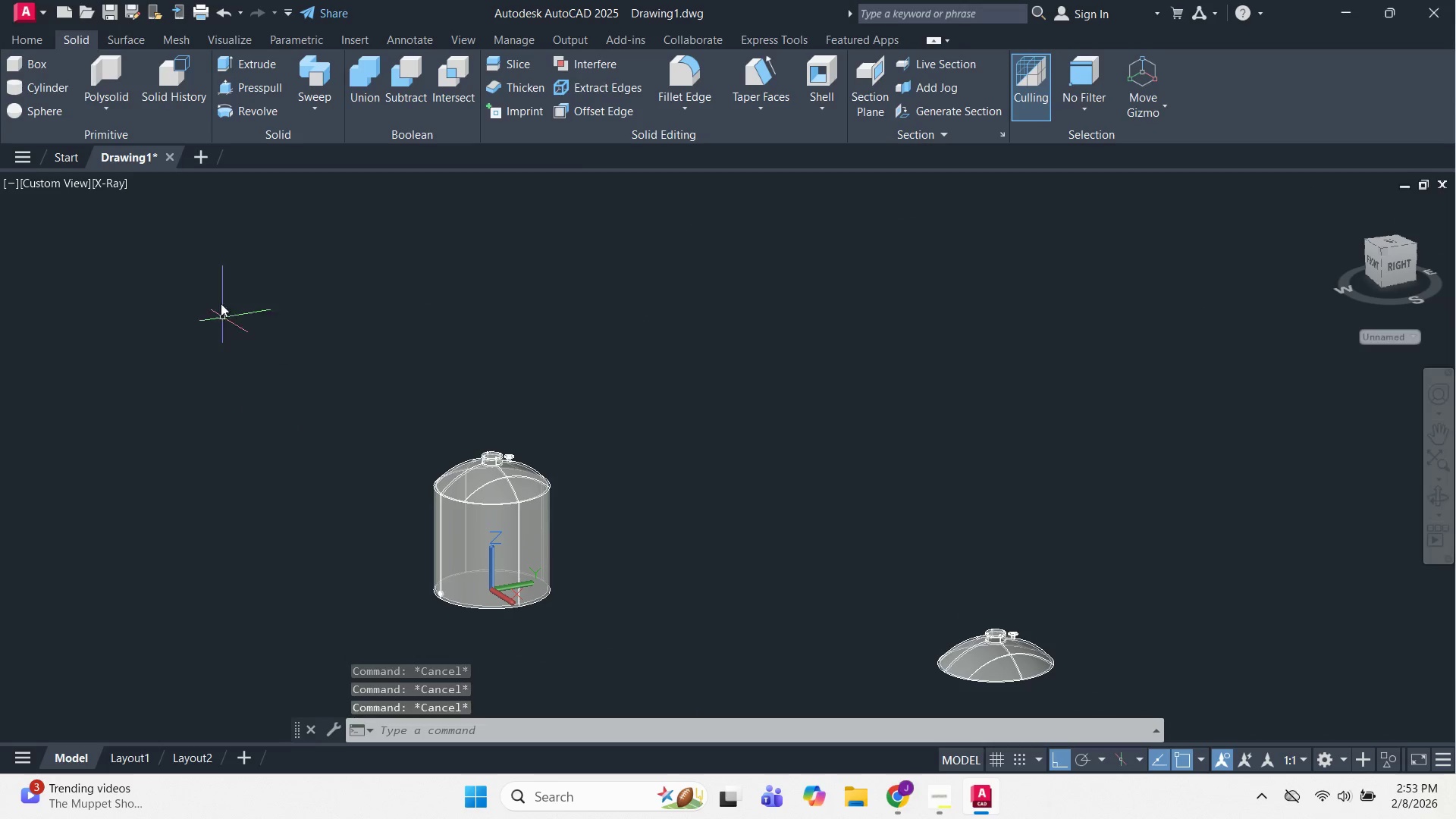 
left_click([108, 184])
 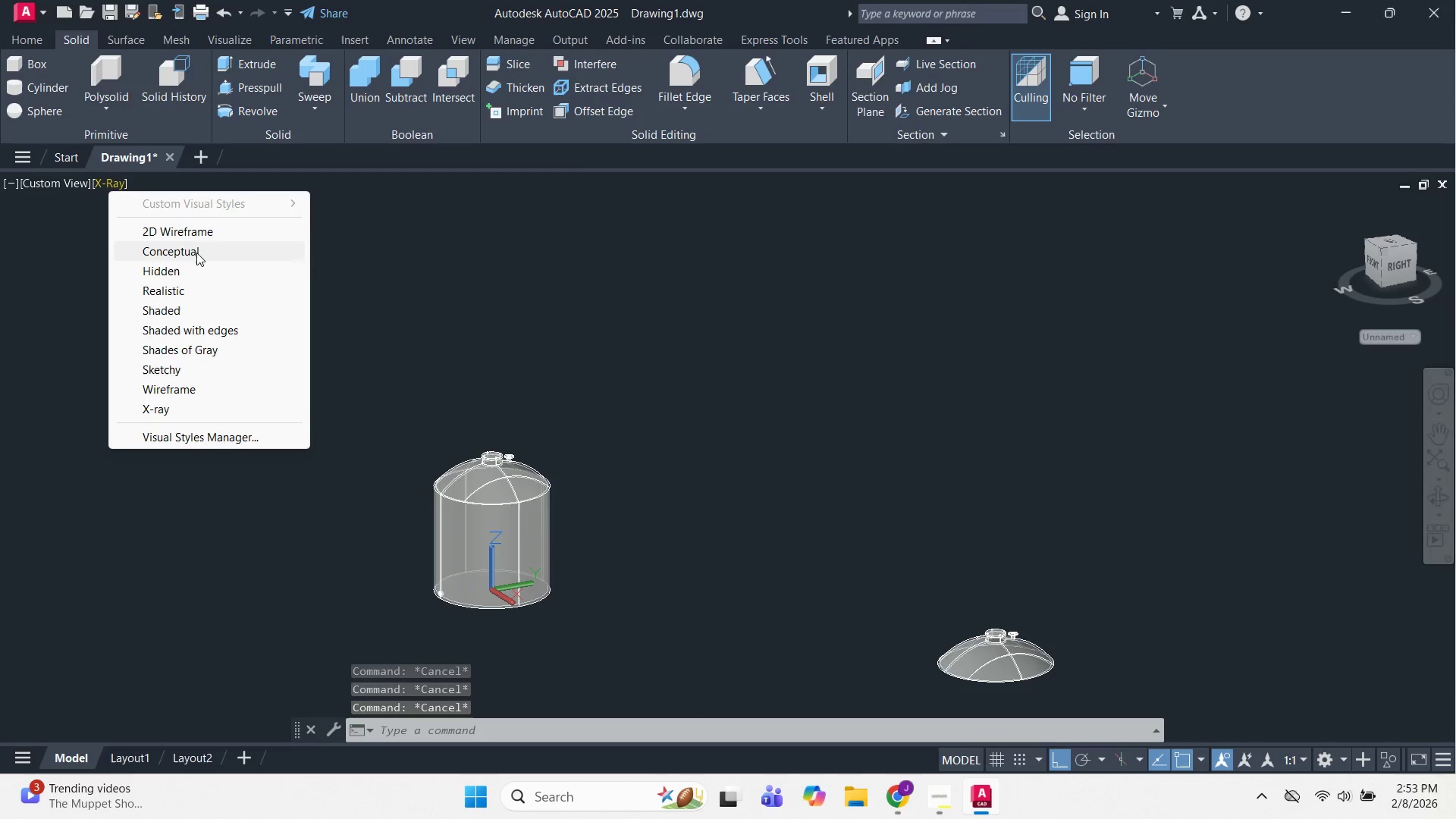 
left_click([196, 253])
 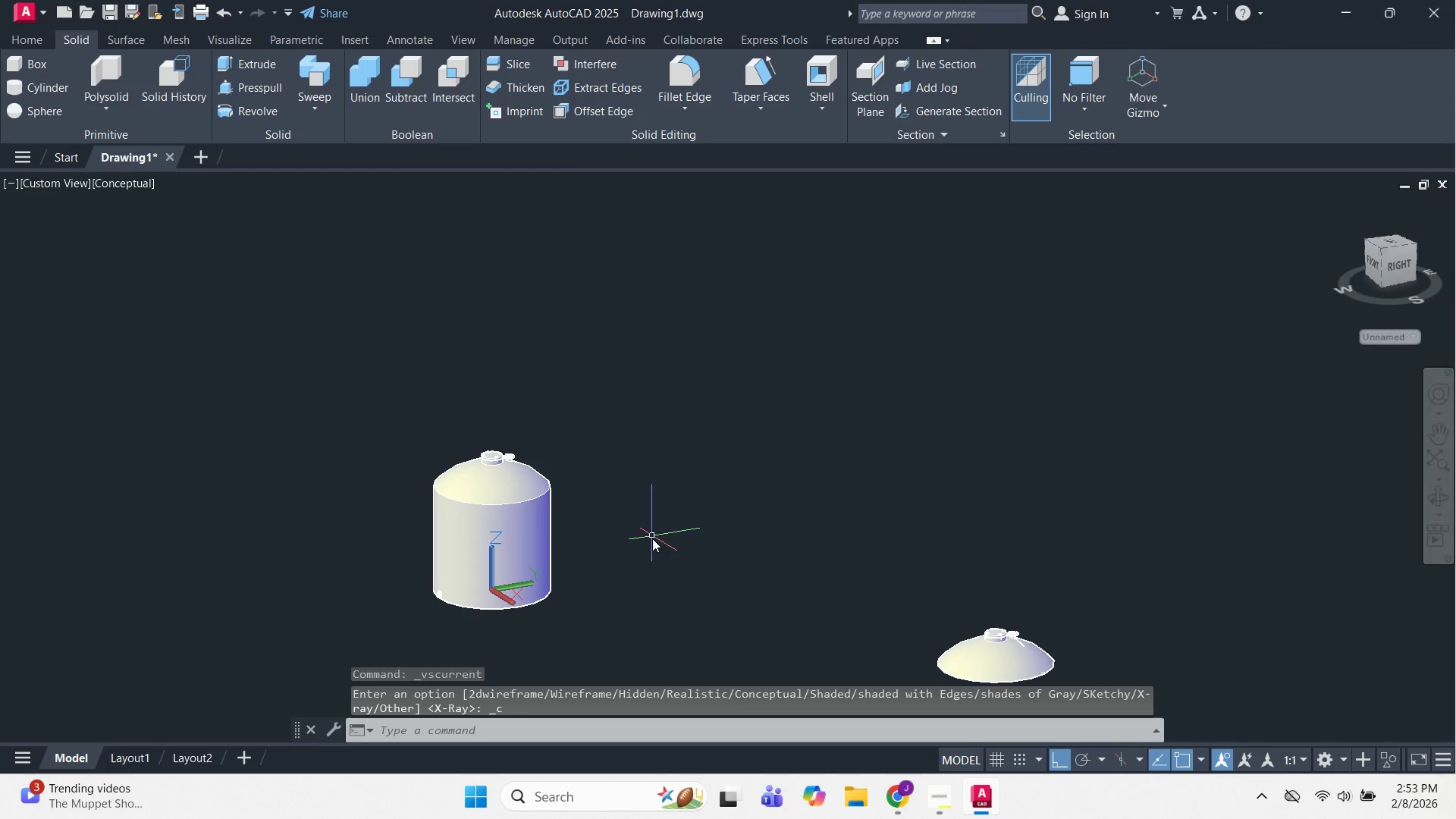 
key(Escape)
 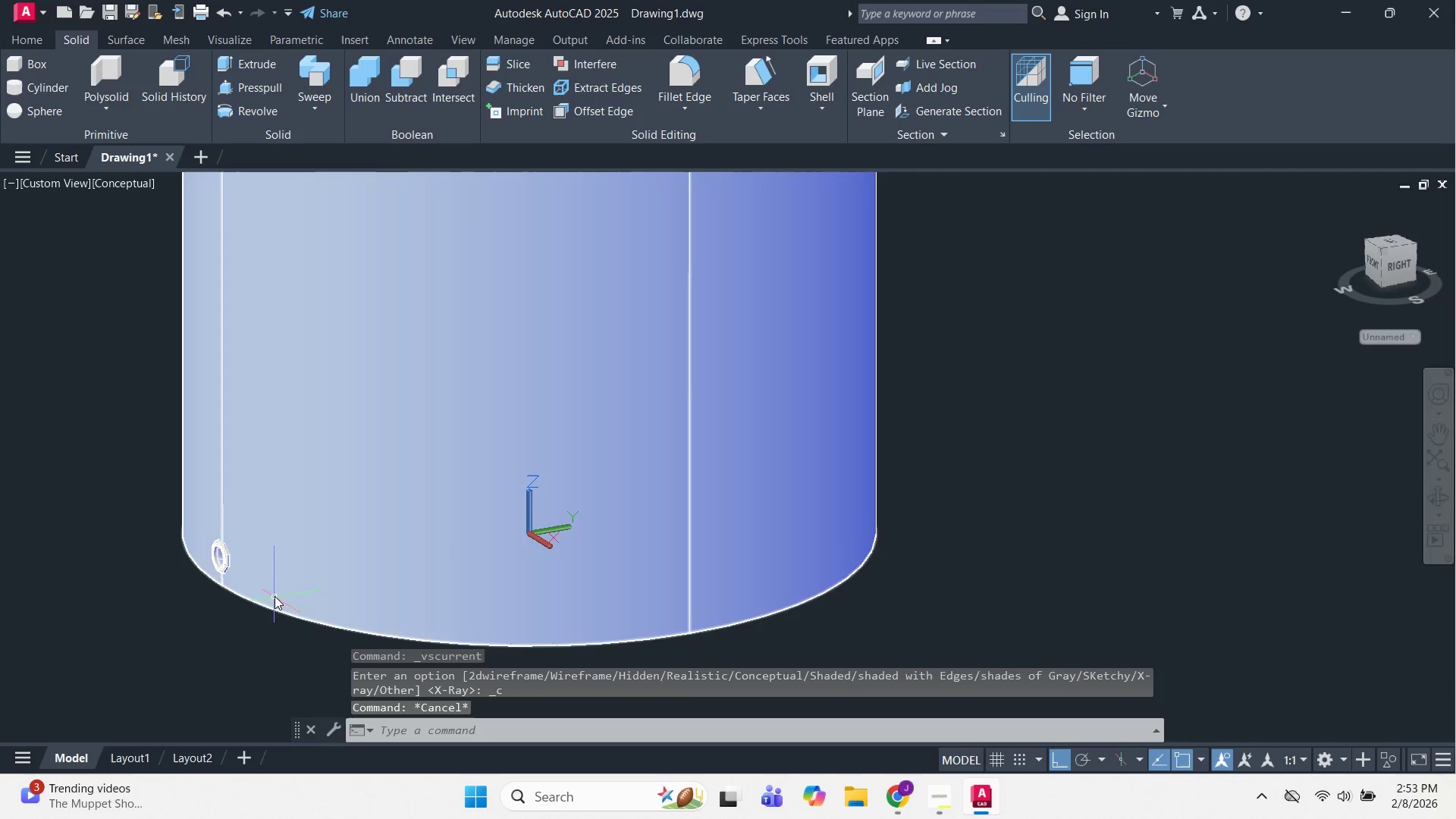 
key(Escape)
 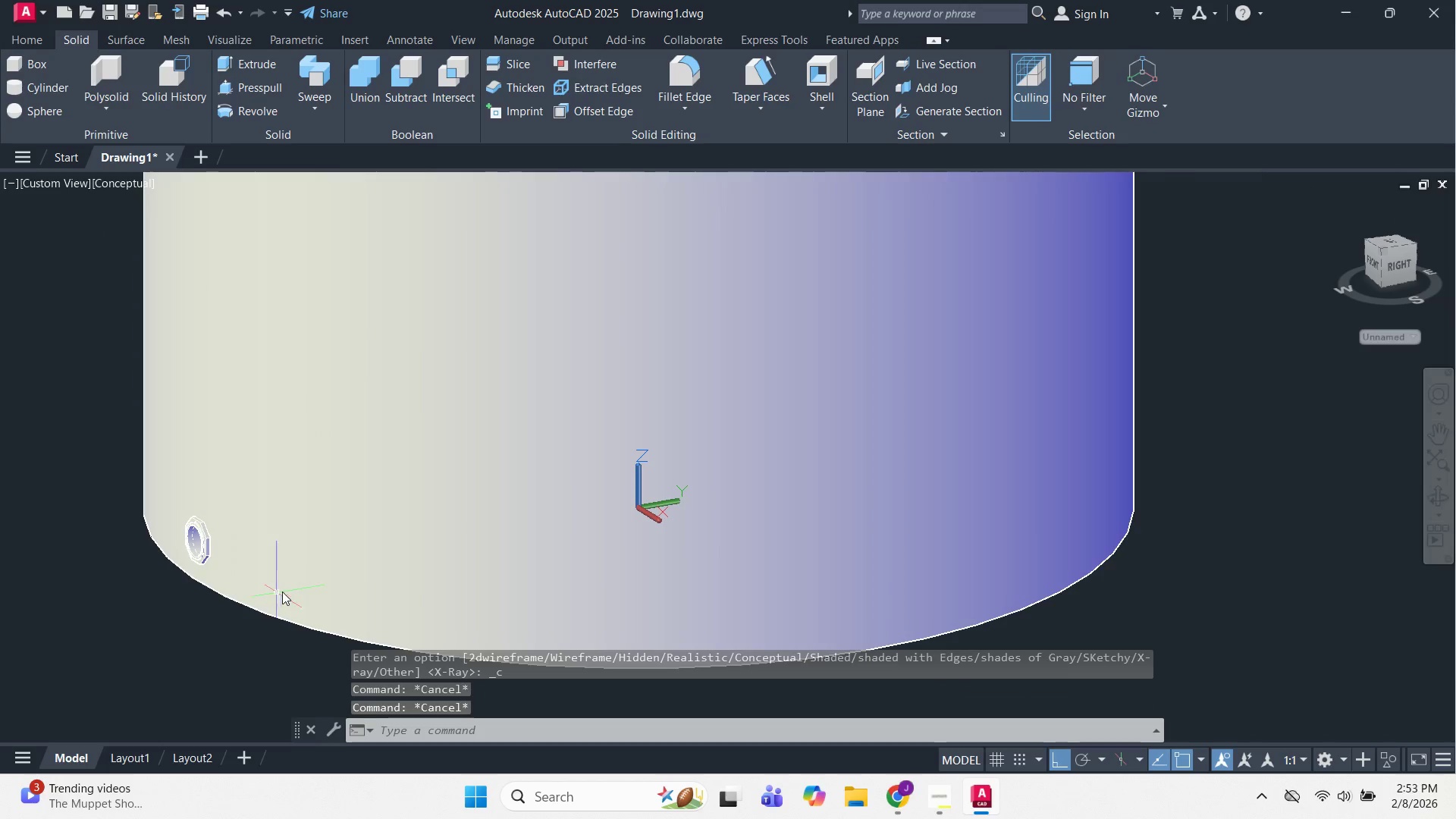 
hold_key(key=ShiftLeft, duration=0.98)
 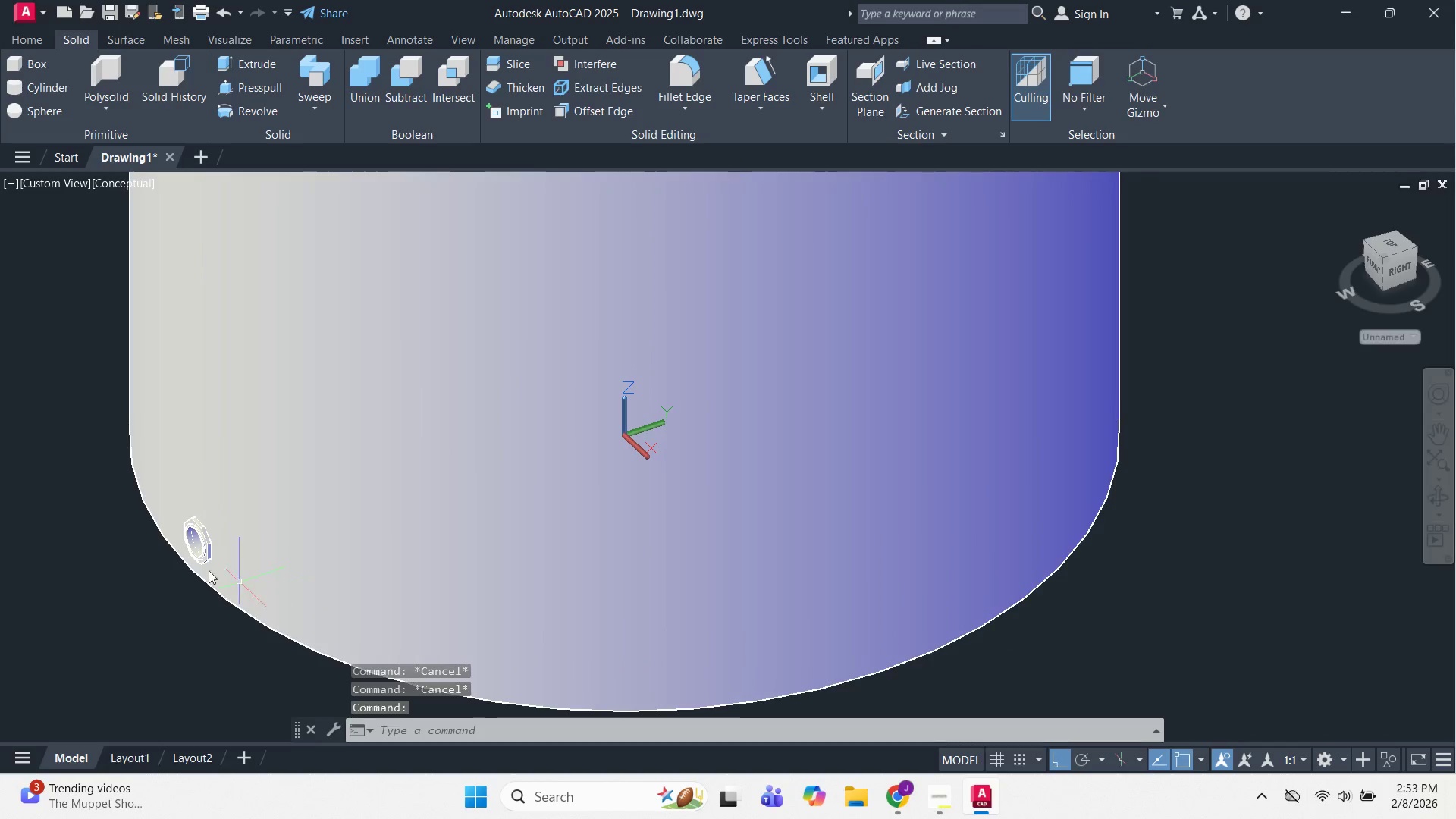 
scroll: coordinate [275, 595], scroll_direction: up, amount: 6.0
 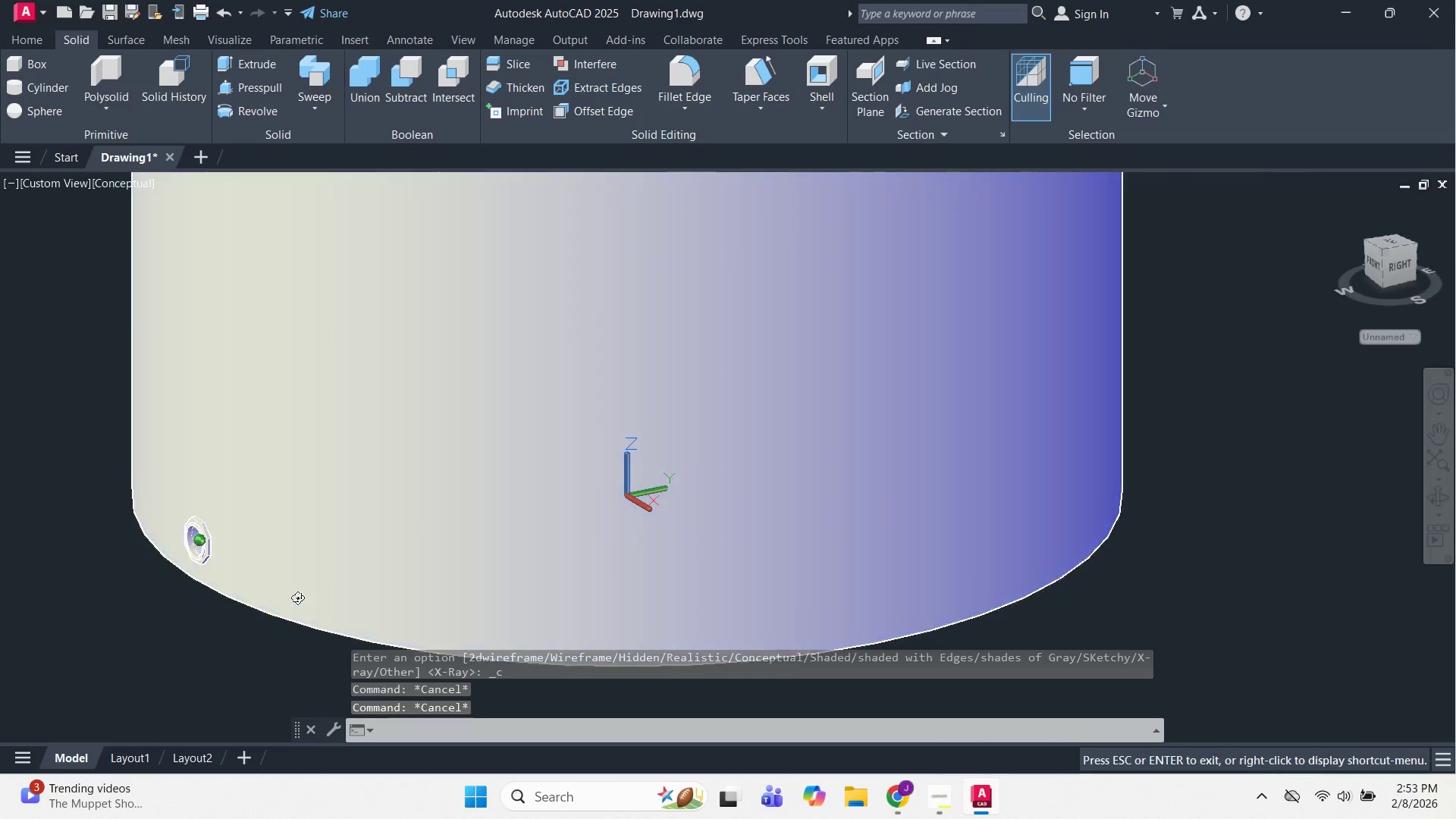 
hold_key(key=ShiftLeft, duration=1.51)
scroll: coordinate [201, 554], scroll_direction: up, amount: 5.0
 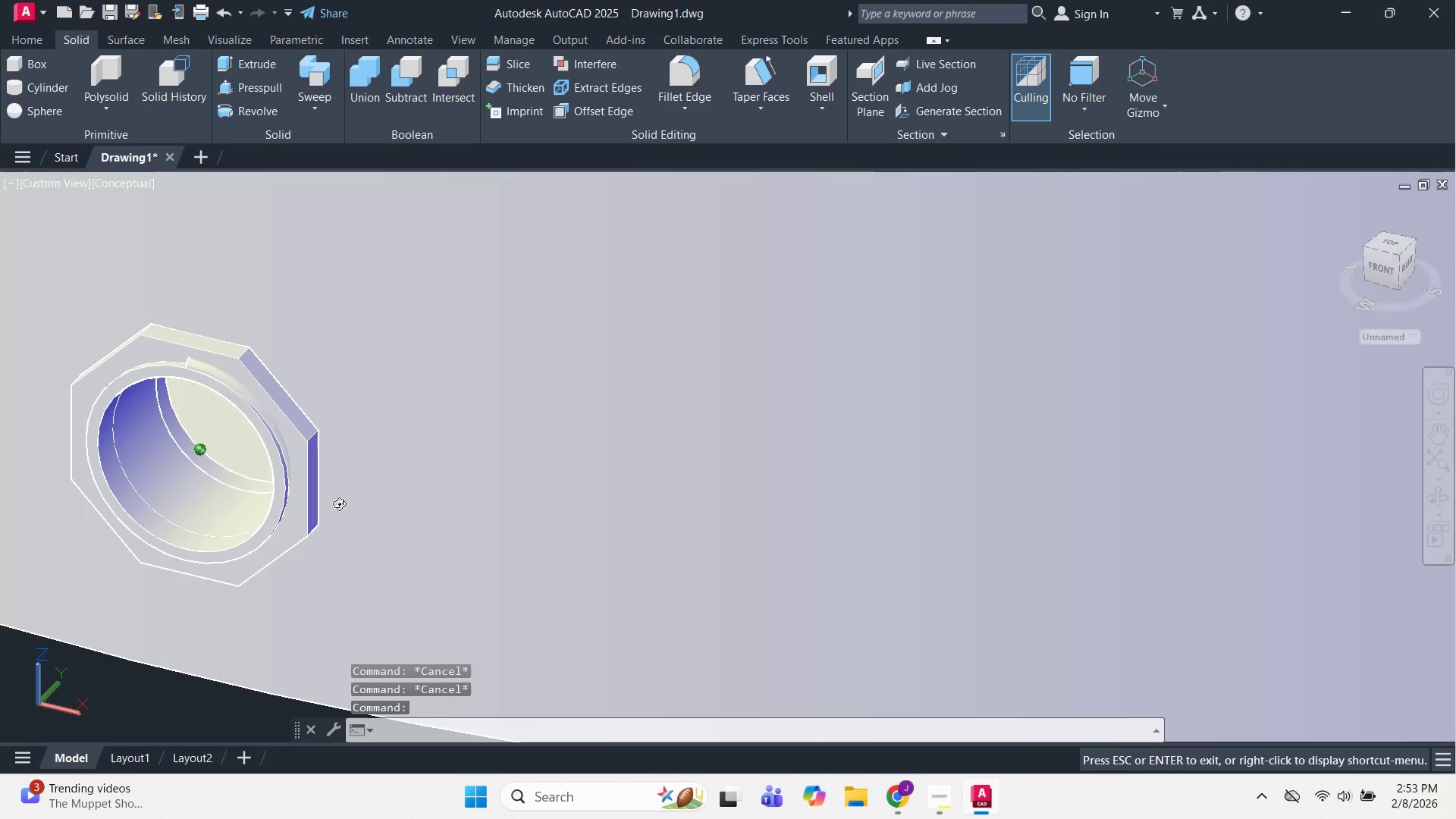 
key(Shift+ShiftLeft)
 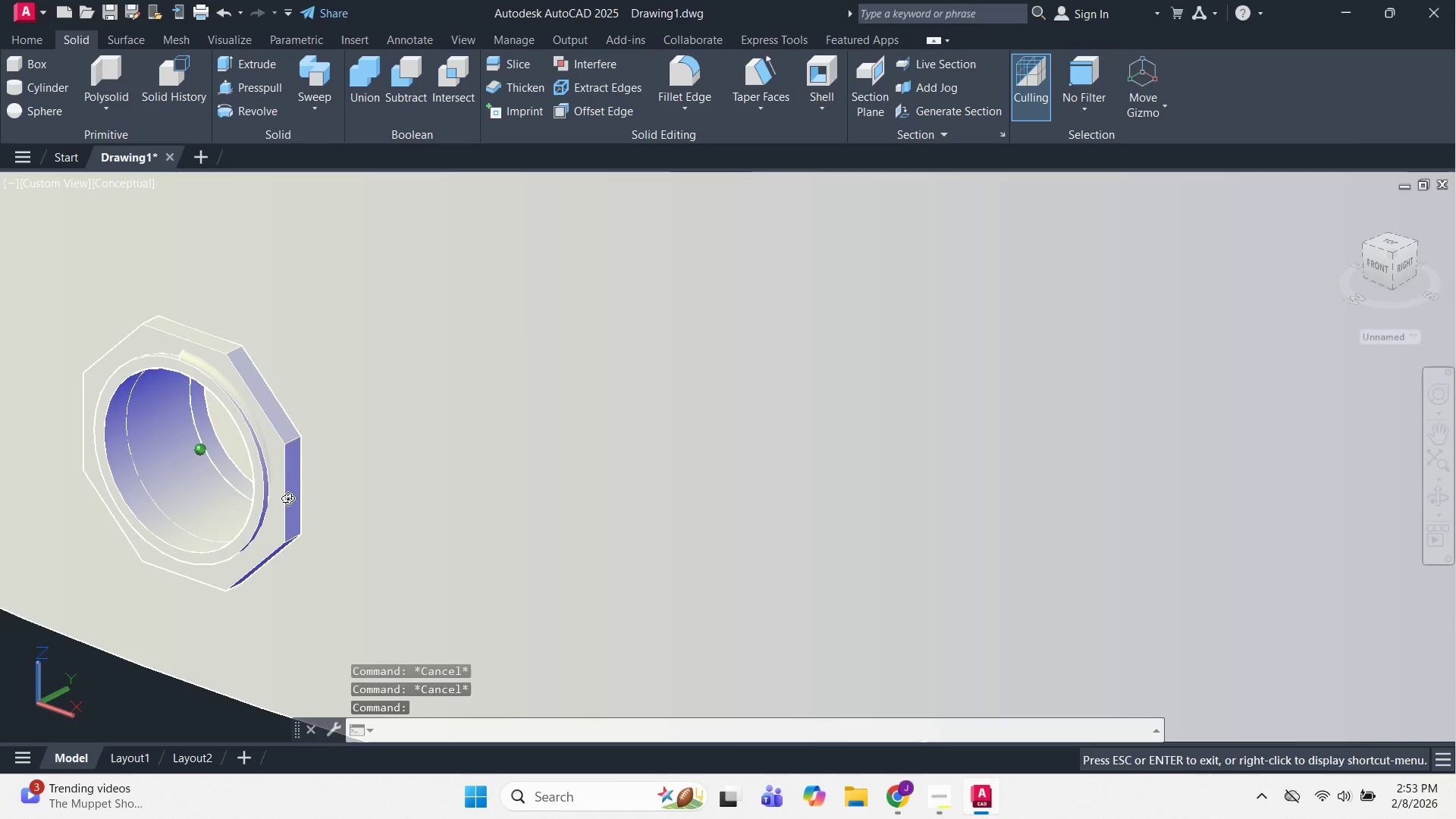 
key(Shift+ShiftLeft)
 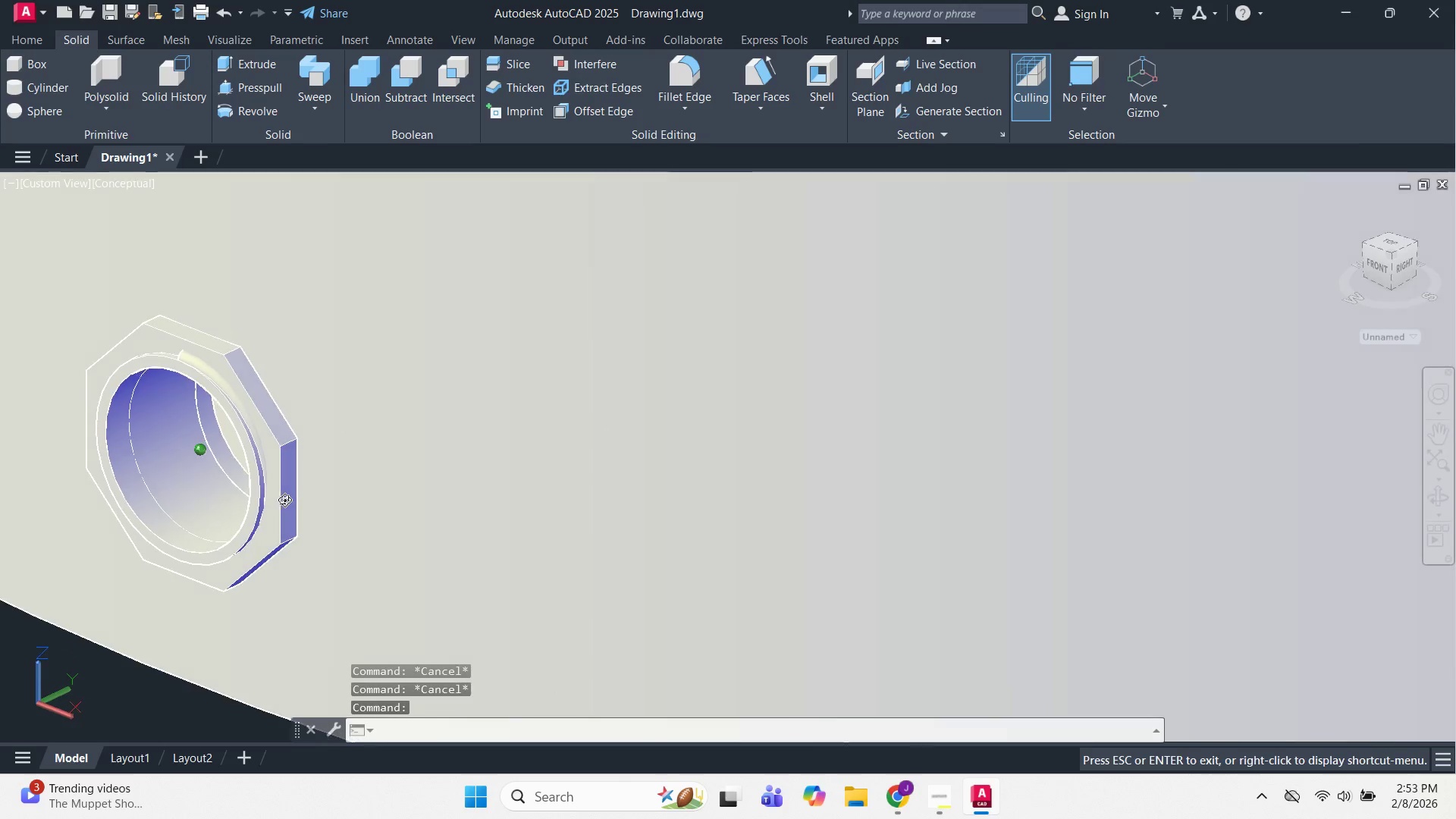 
key(Shift+ShiftLeft)
 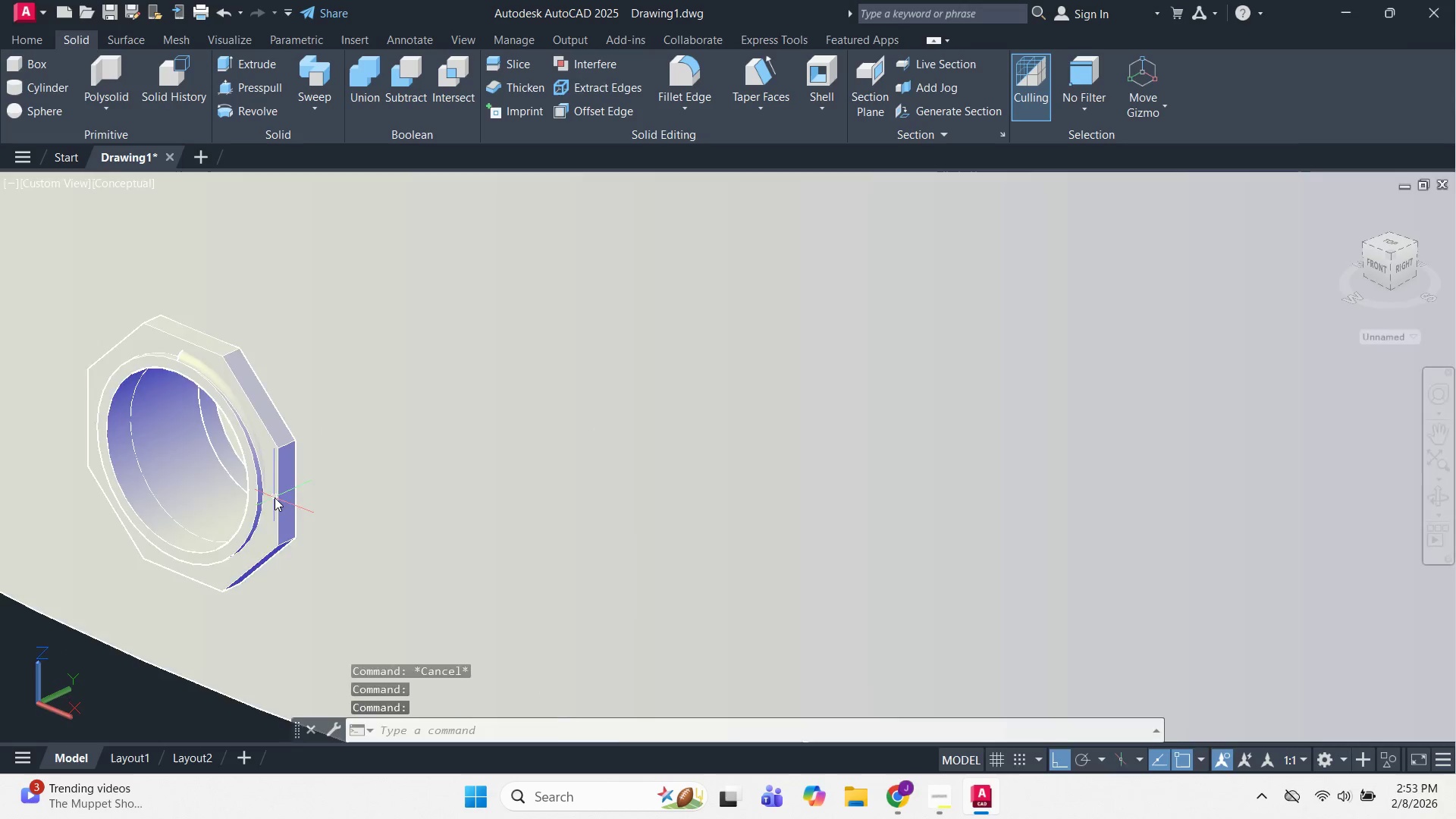 
key(Escape)
 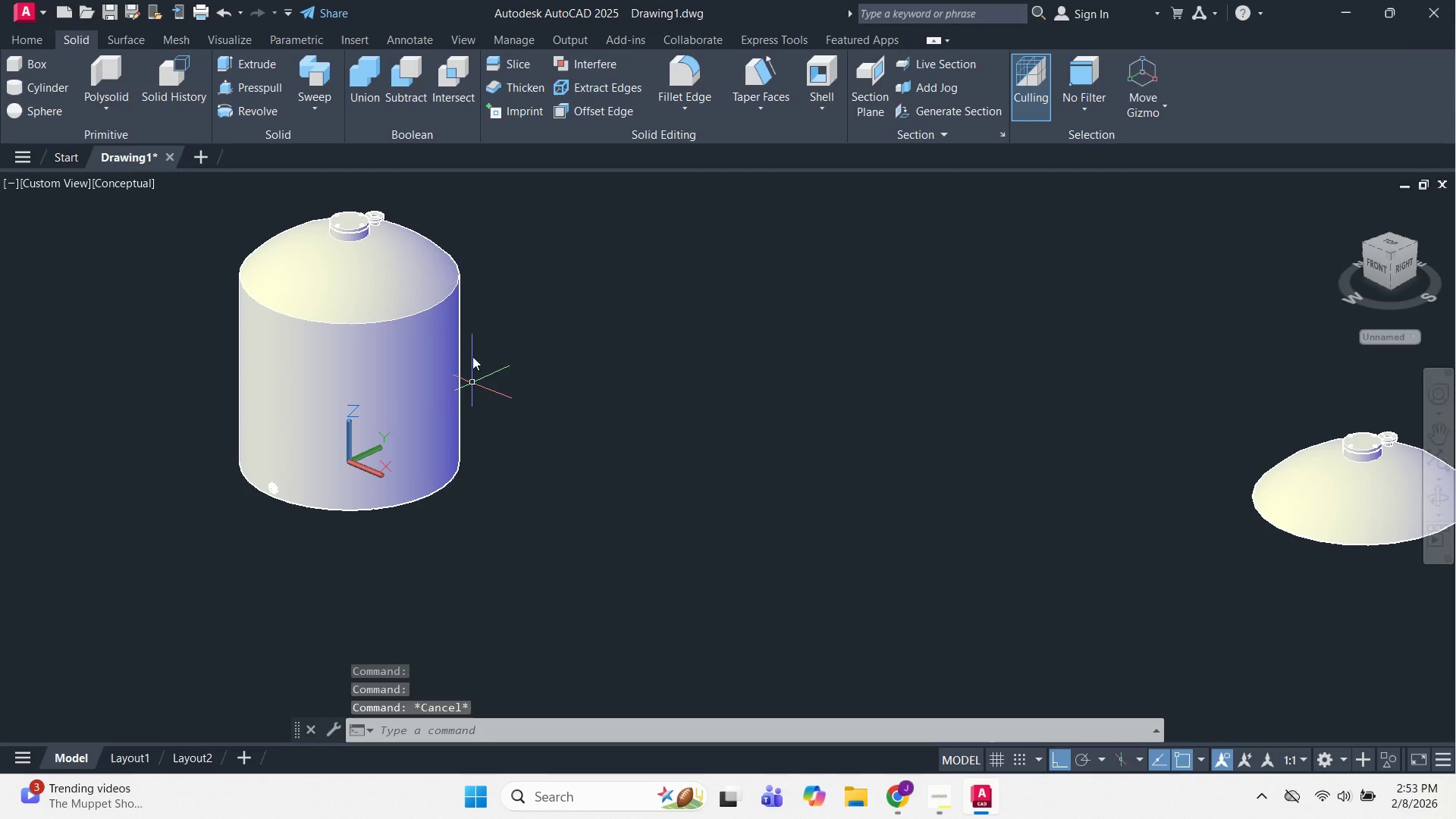 
scroll: coordinate [278, 488], scroll_direction: down, amount: 7.0
 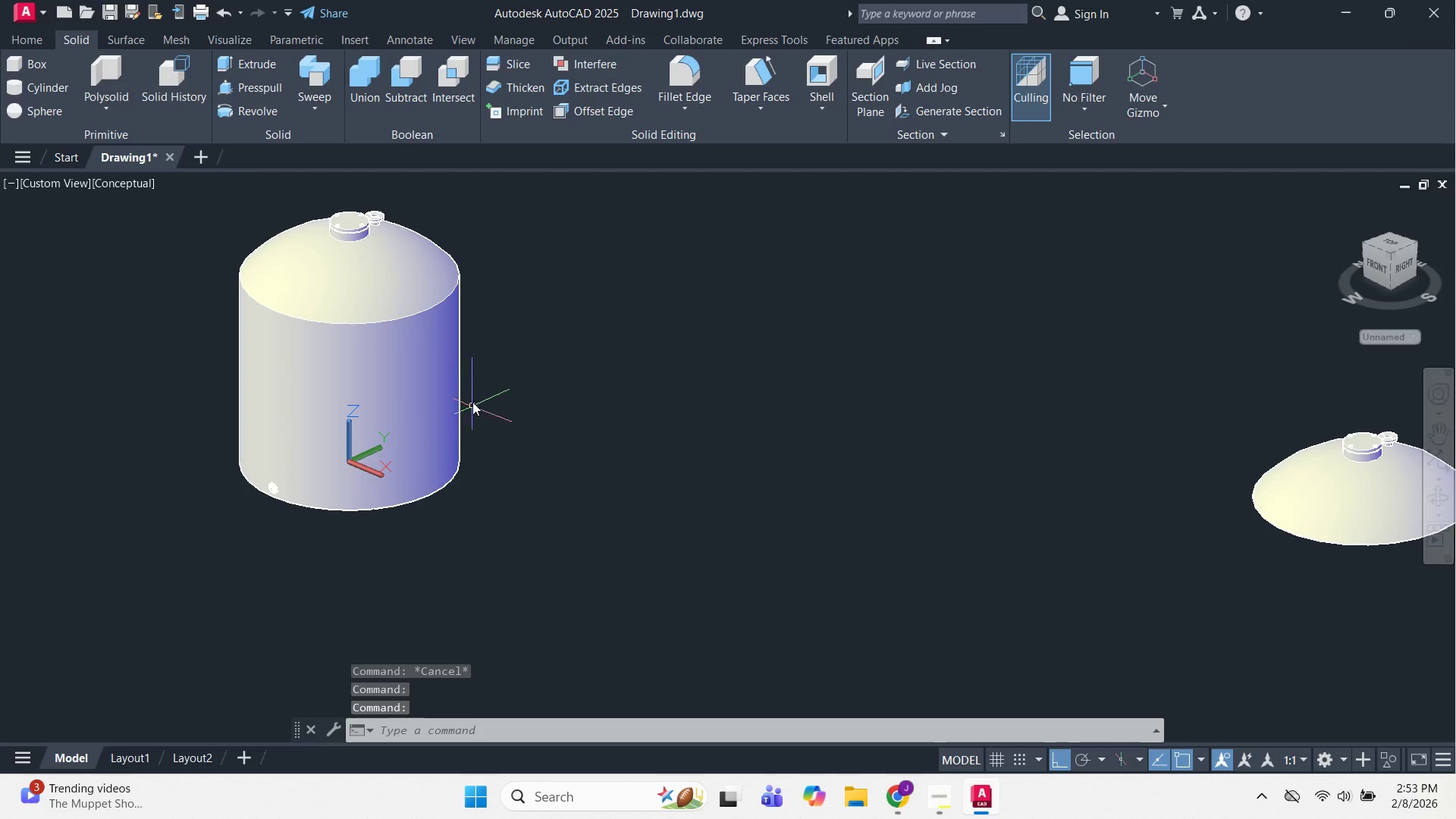 
key(Escape)
 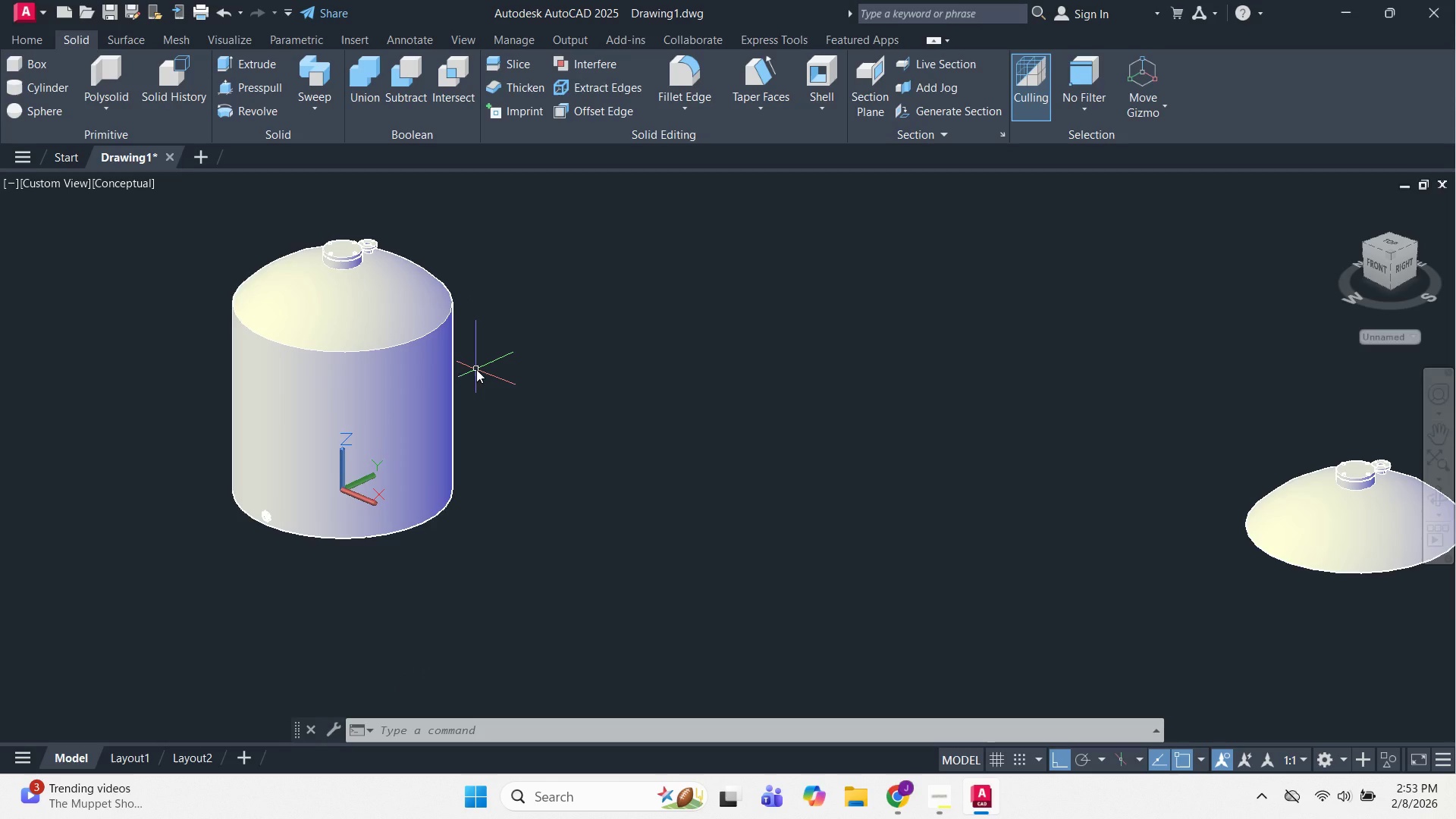 
wait(26.31)
 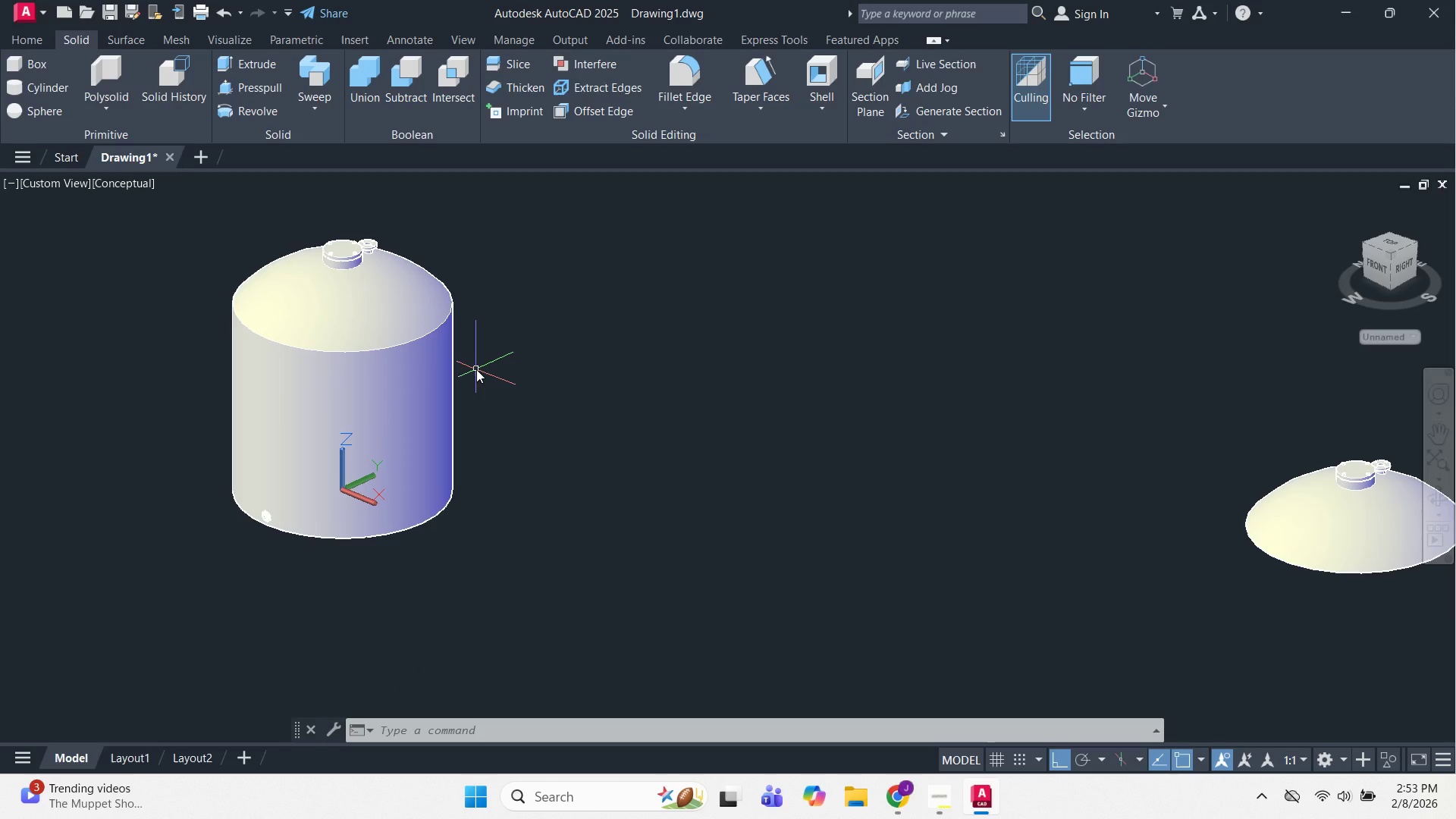 
key(Escape)
 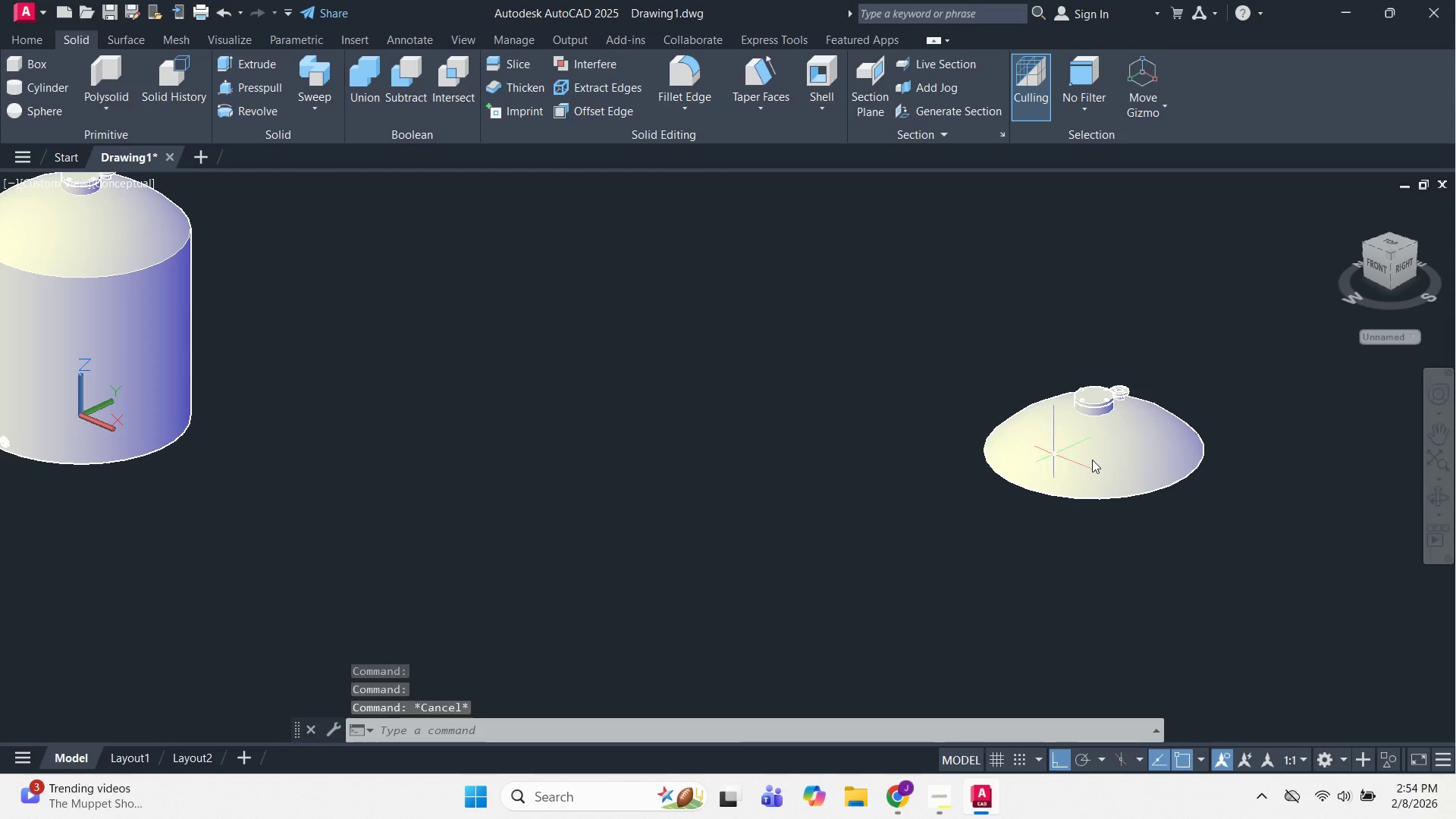 
key(Escape)
 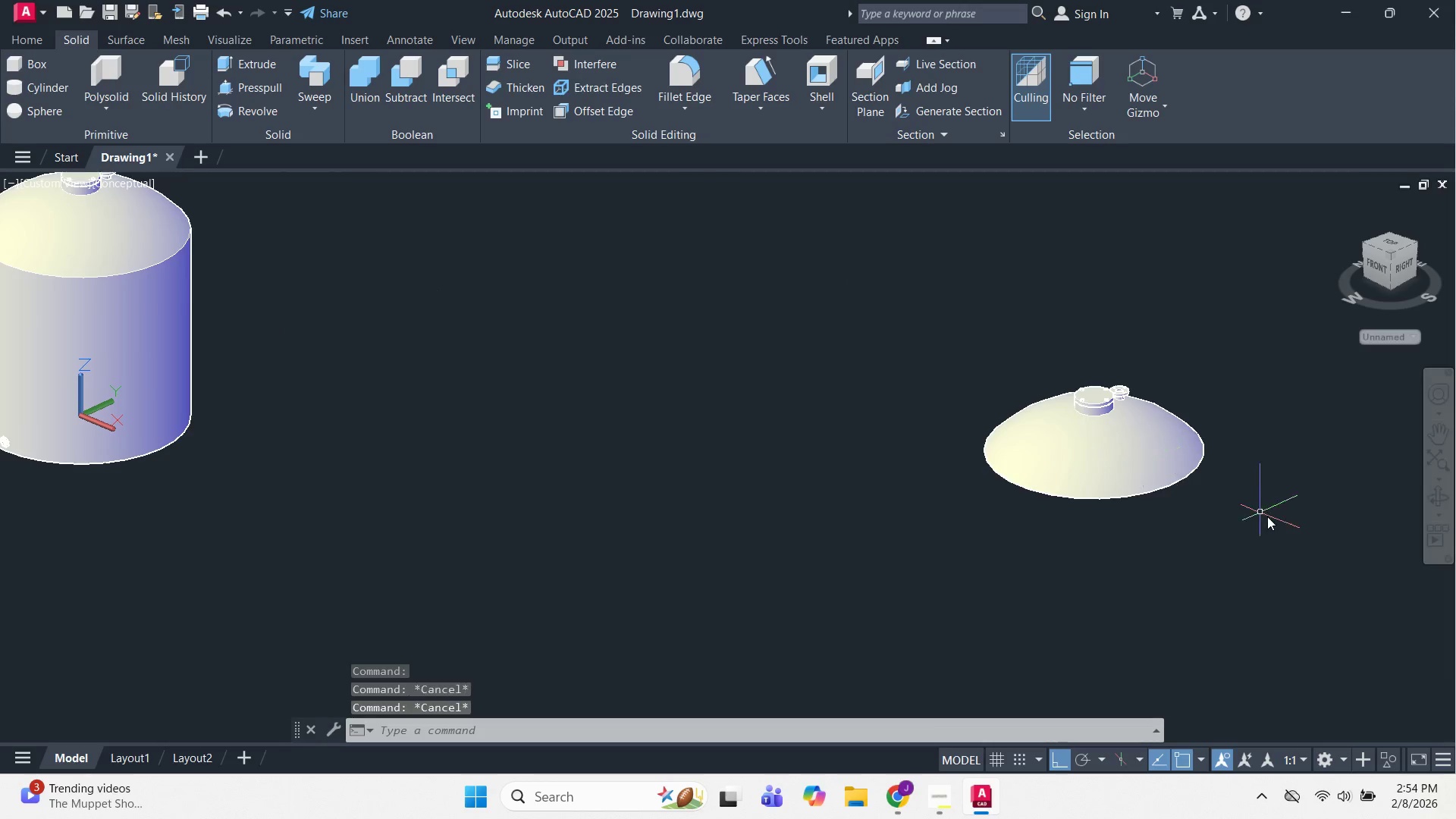 
left_click_drag(start_coordinate=[1267, 516], to_coordinate=[1250, 536])
 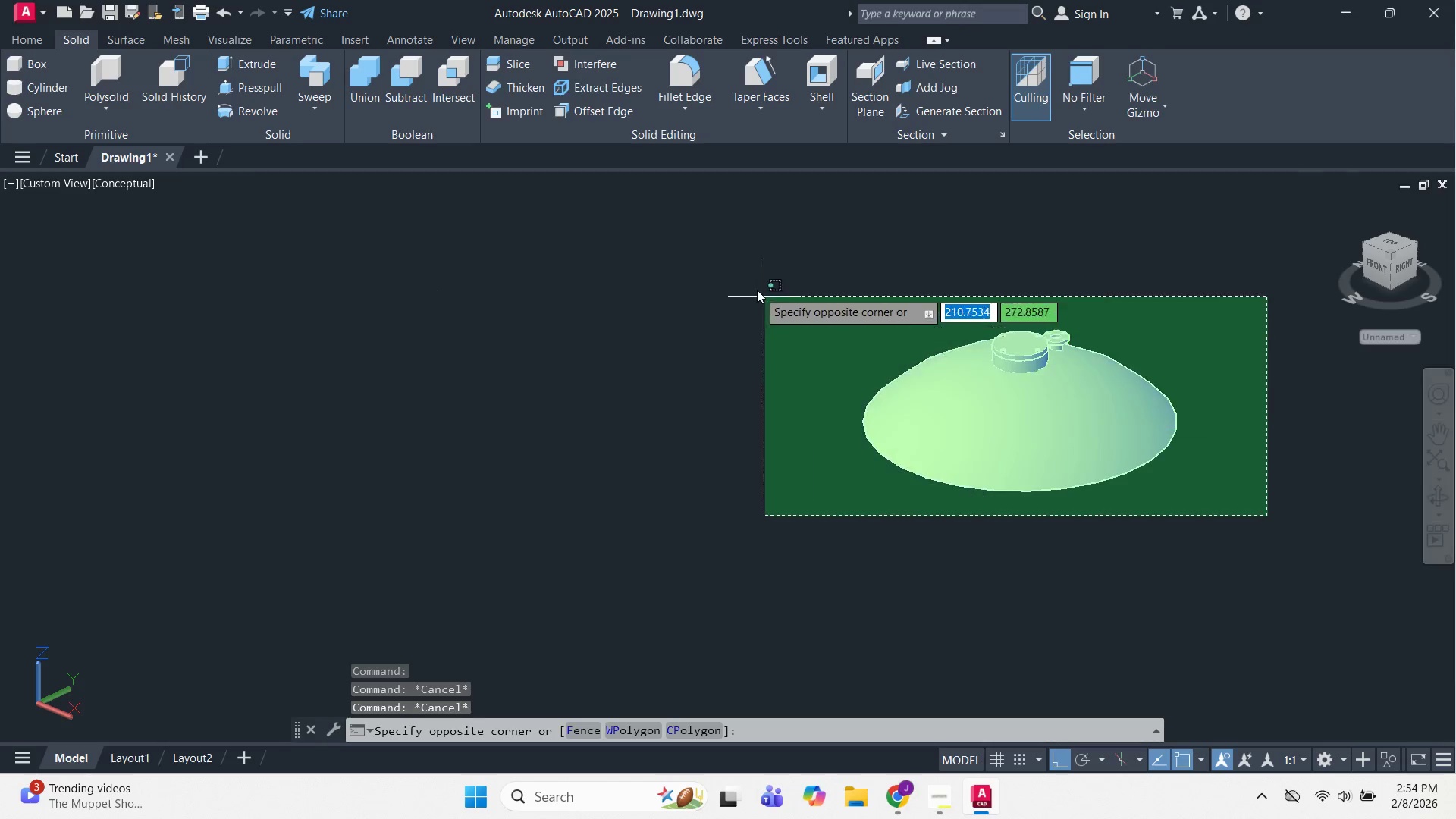 
scroll: coordinate [1267, 516], scroll_direction: up, amount: 1.0
 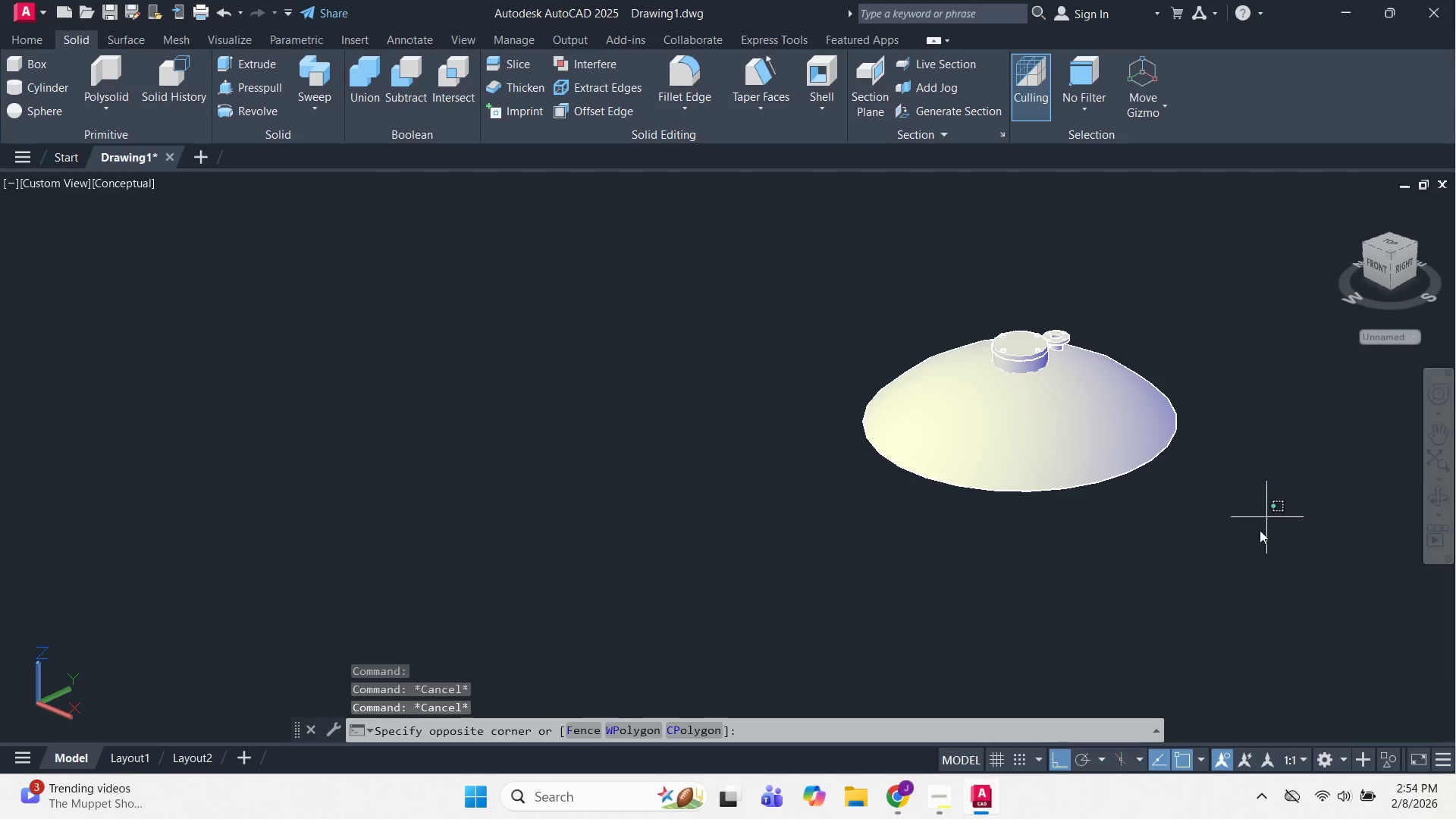 
double_click([755, 288])
 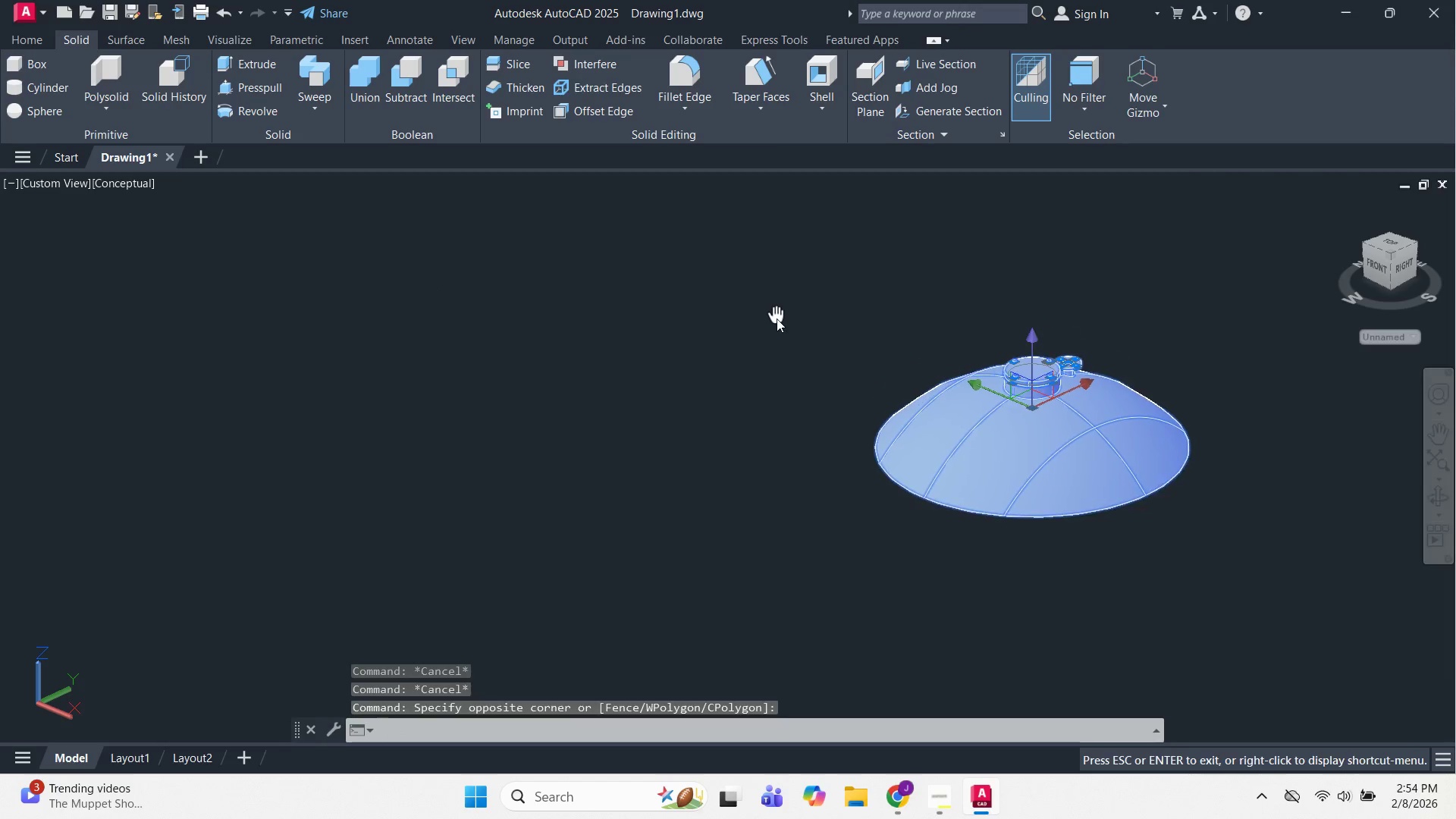 
key(E)
 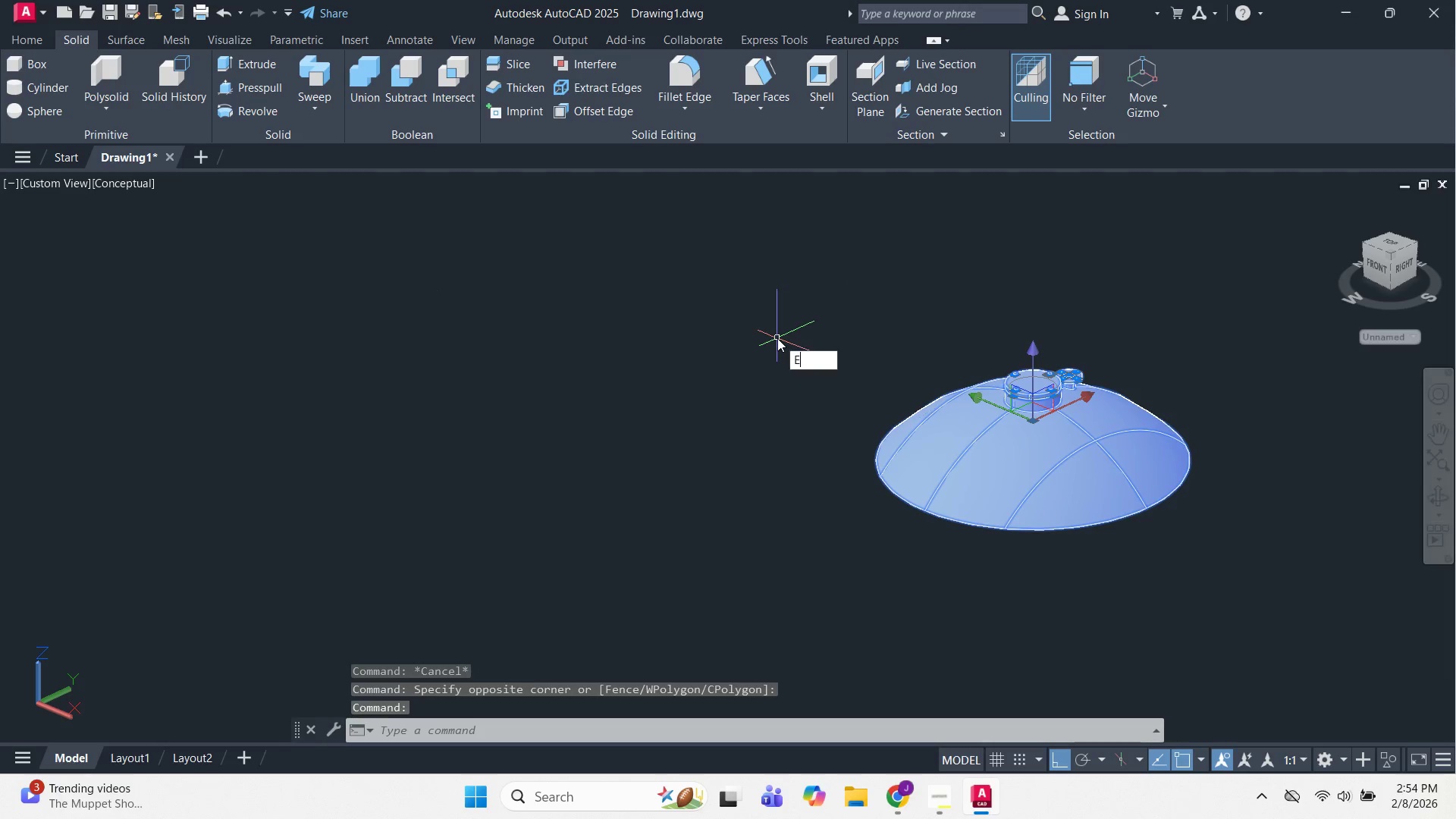 
key(Space)
 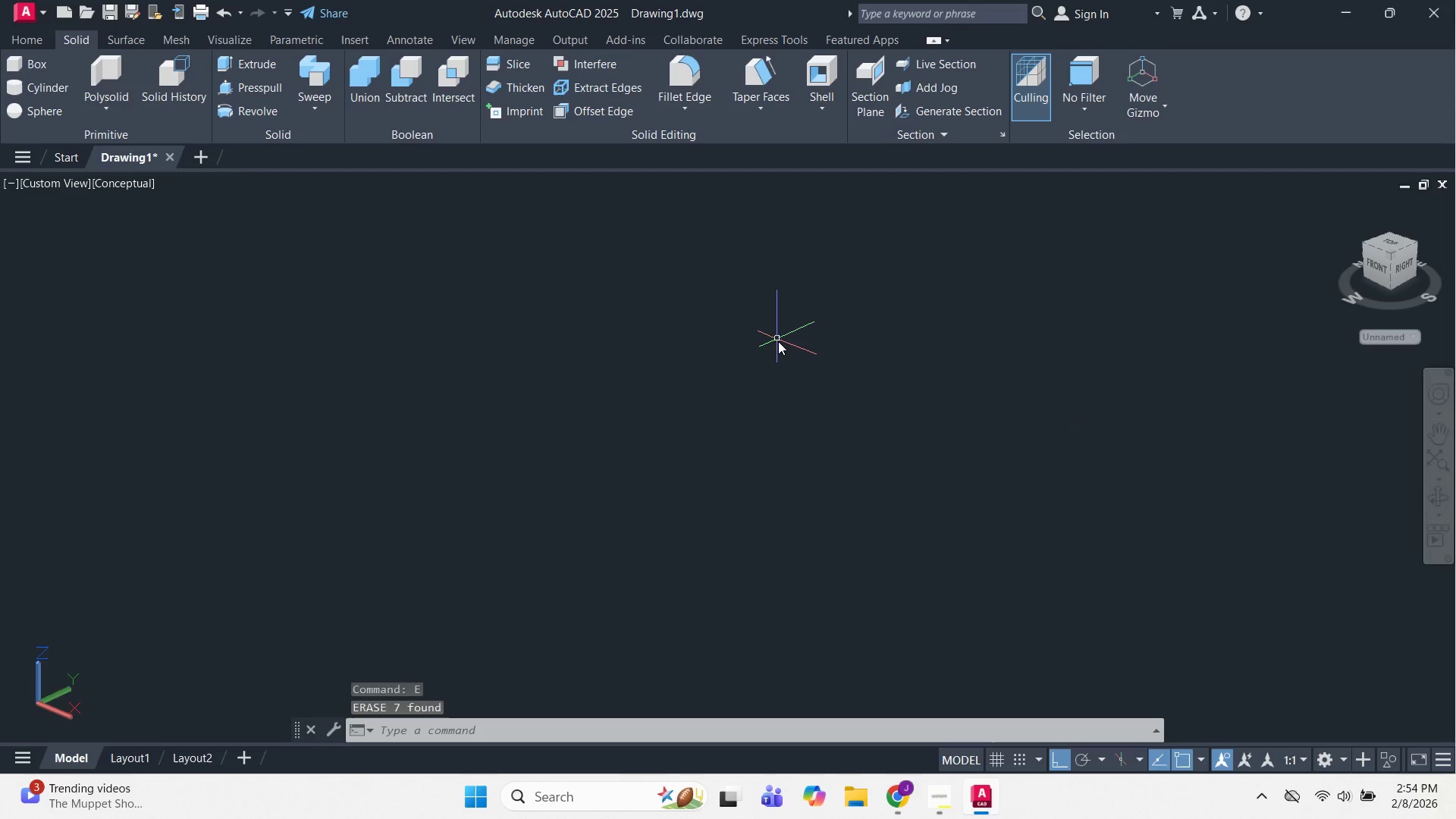 
key(Escape)
 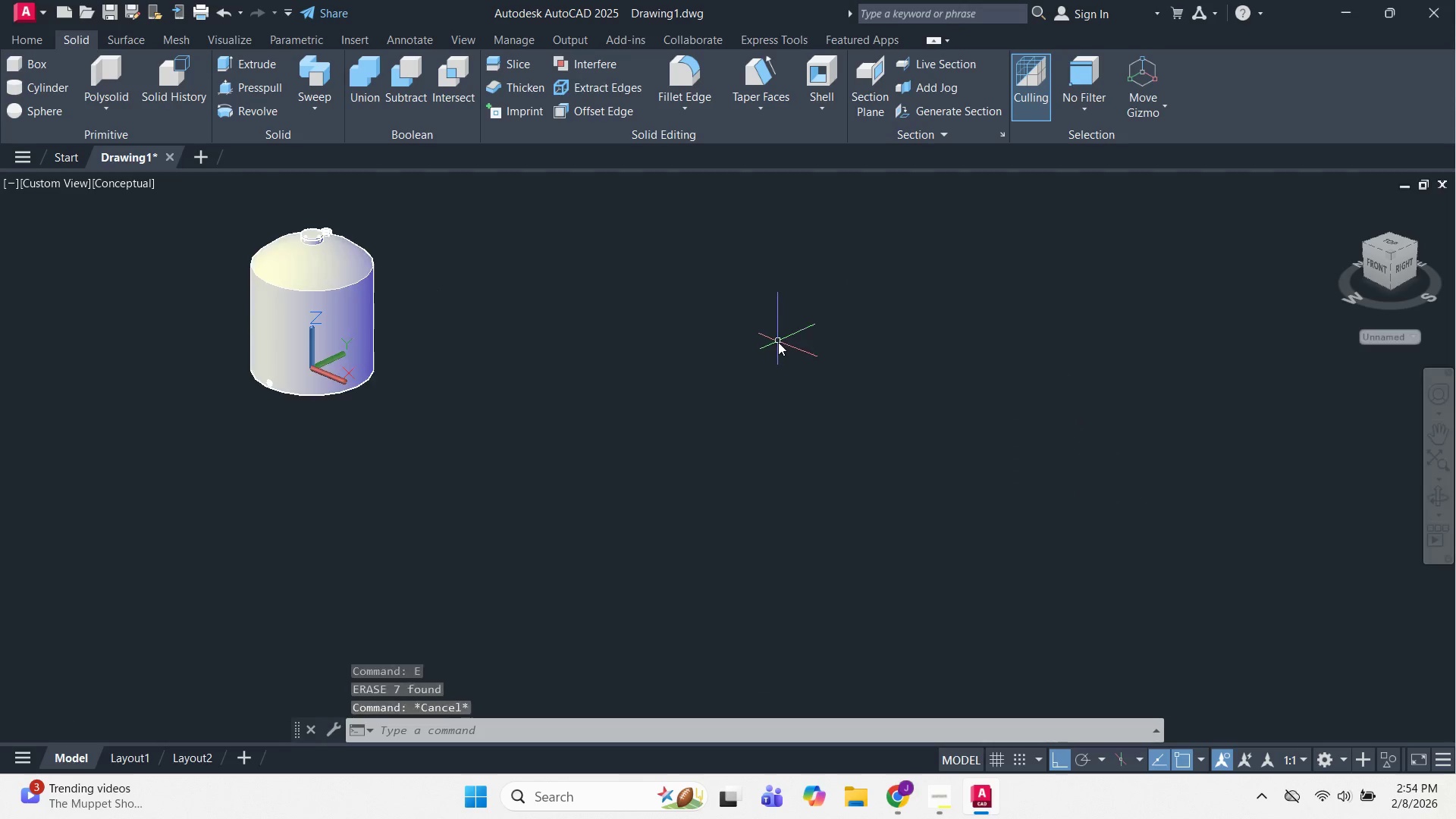 
key(Escape)
 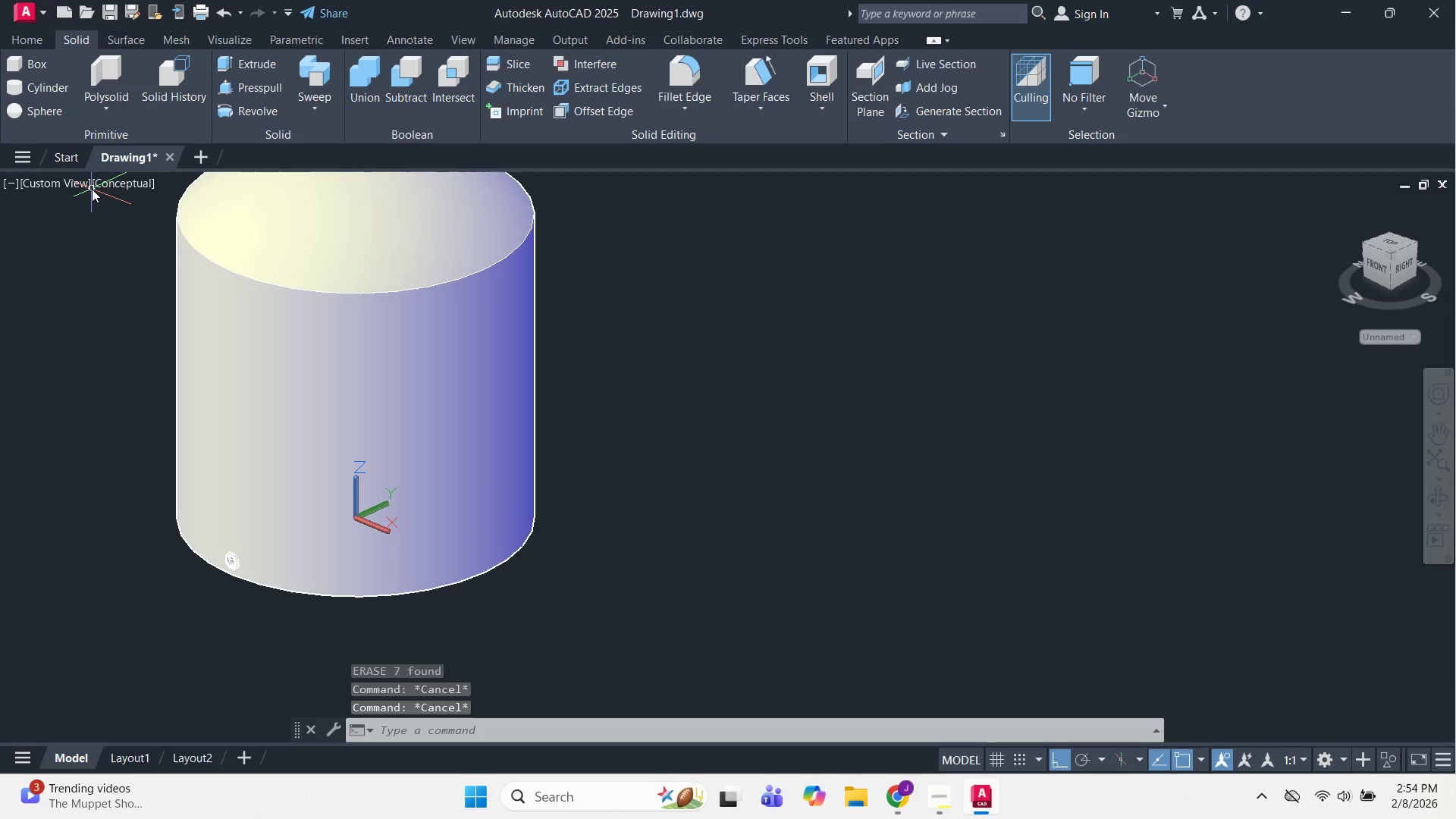 
scroll: coordinate [37, 222], scroll_direction: up, amount: 1.0
 